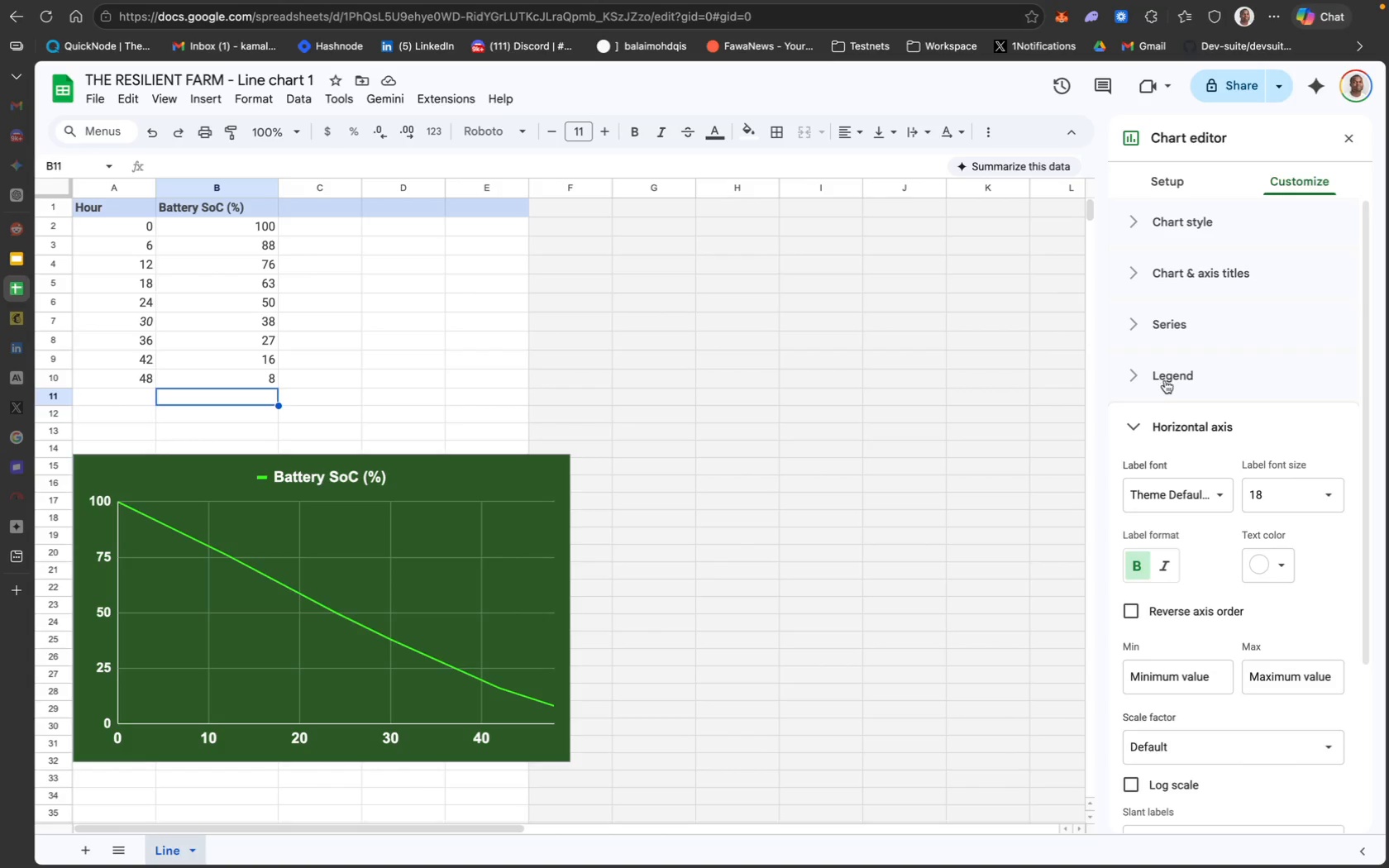 
scroll: coordinate [1177, 420], scroll_direction: up, amount: 6.0
 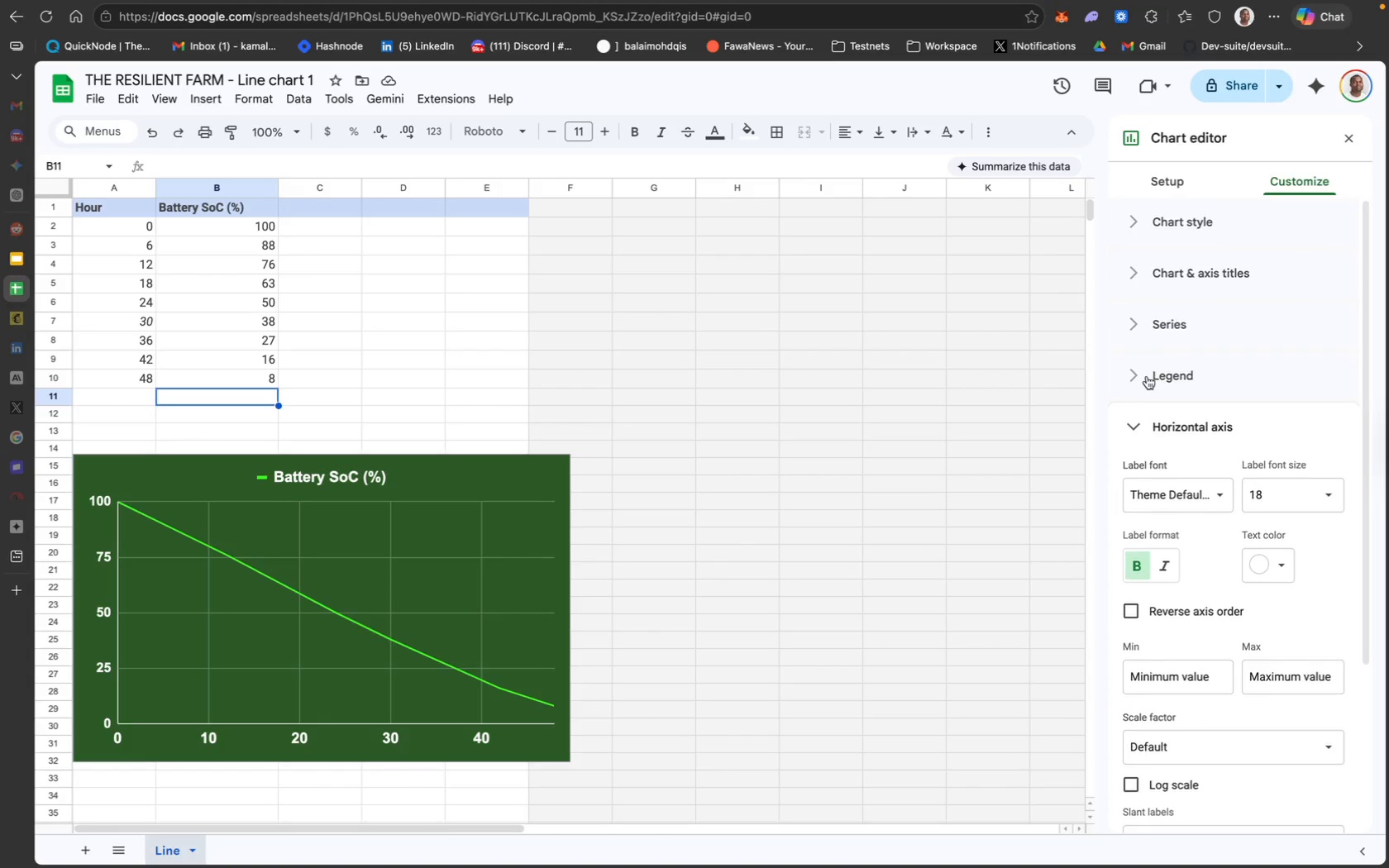 
left_click([1147, 376])
 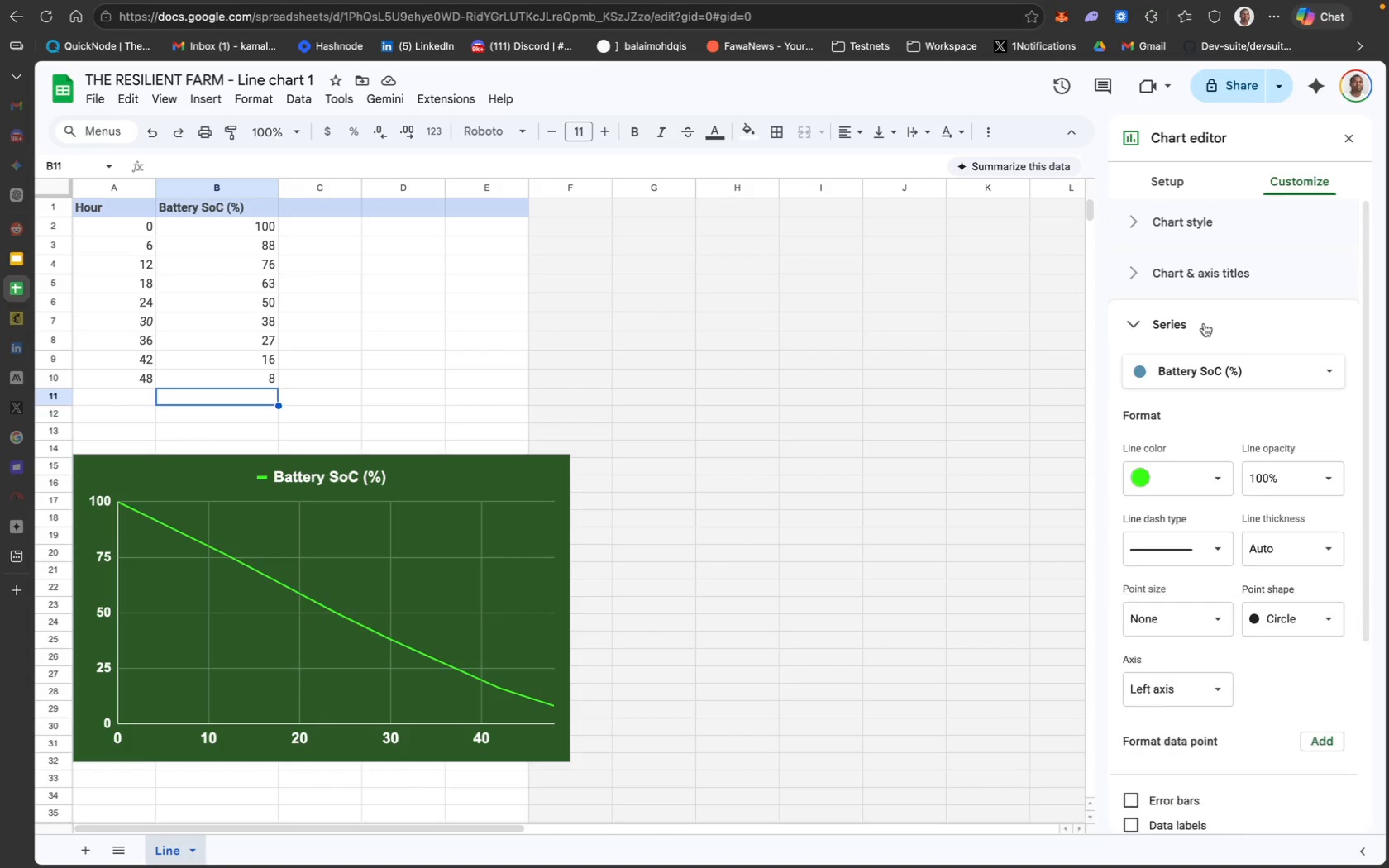 
scroll: coordinate [1262, 670], scroll_direction: down, amount: 35.0
 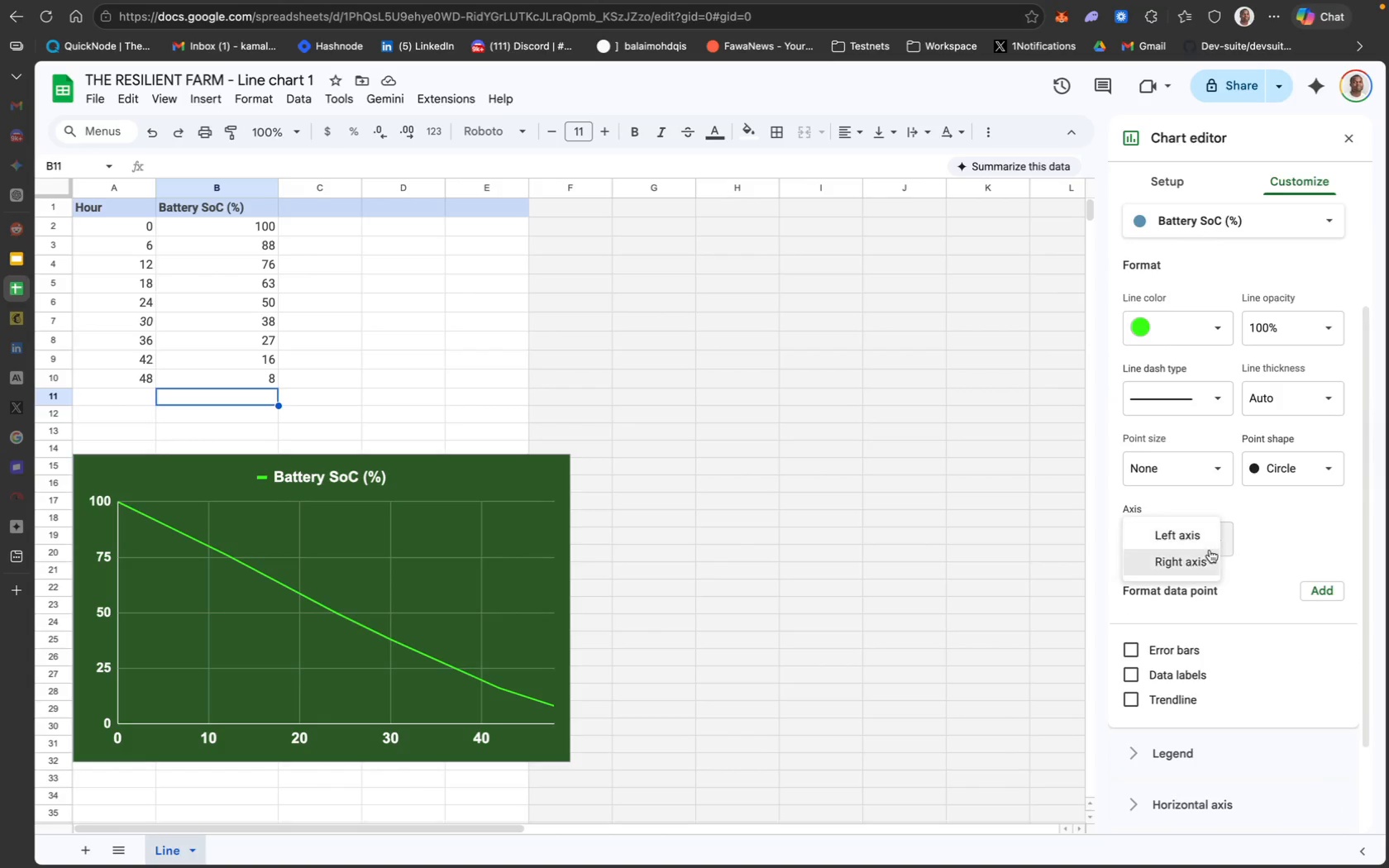 
left_click([1196, 569])
 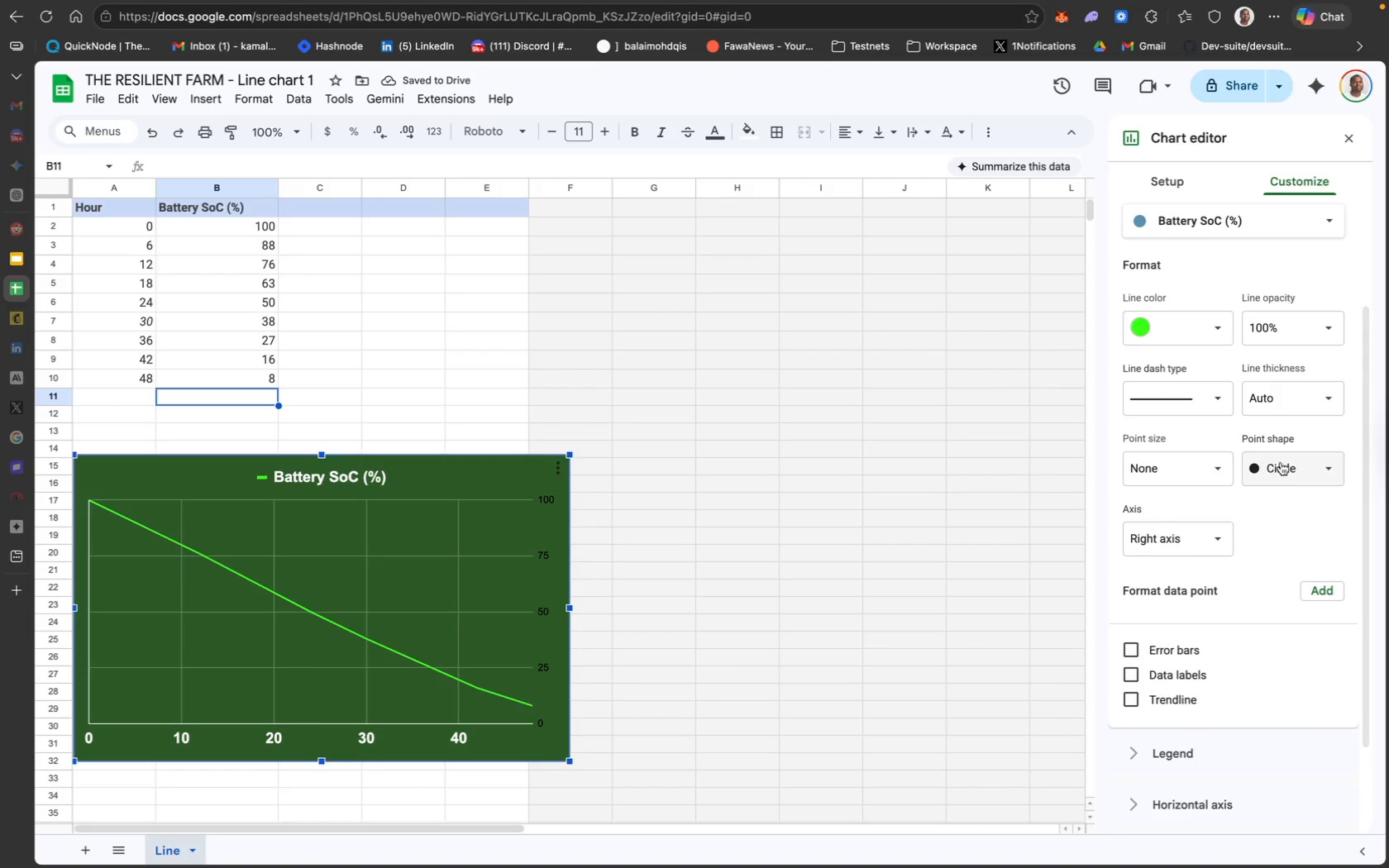 
wait(6.09)
 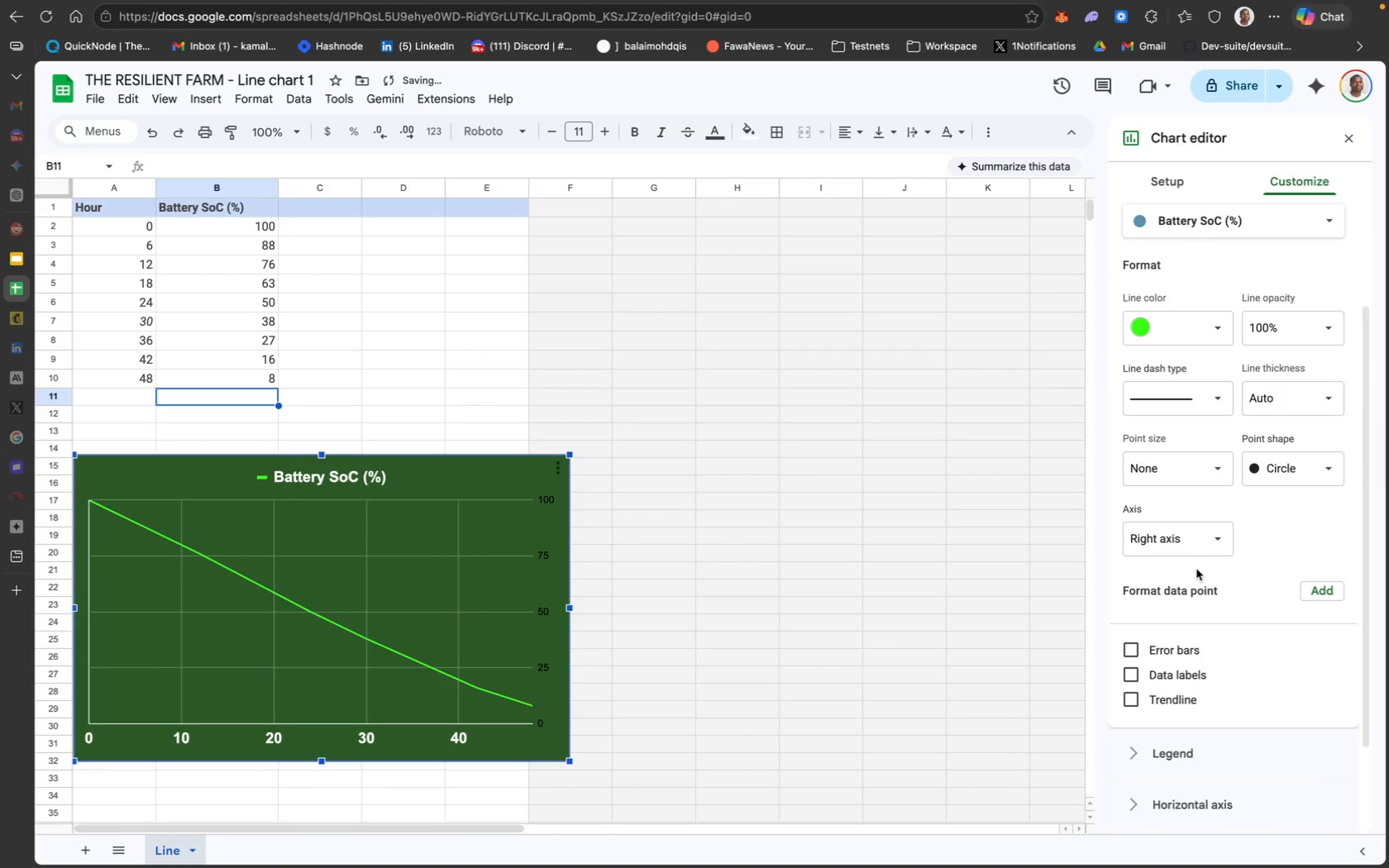 
scroll: coordinate [1235, 744], scroll_direction: down, amount: 61.0
 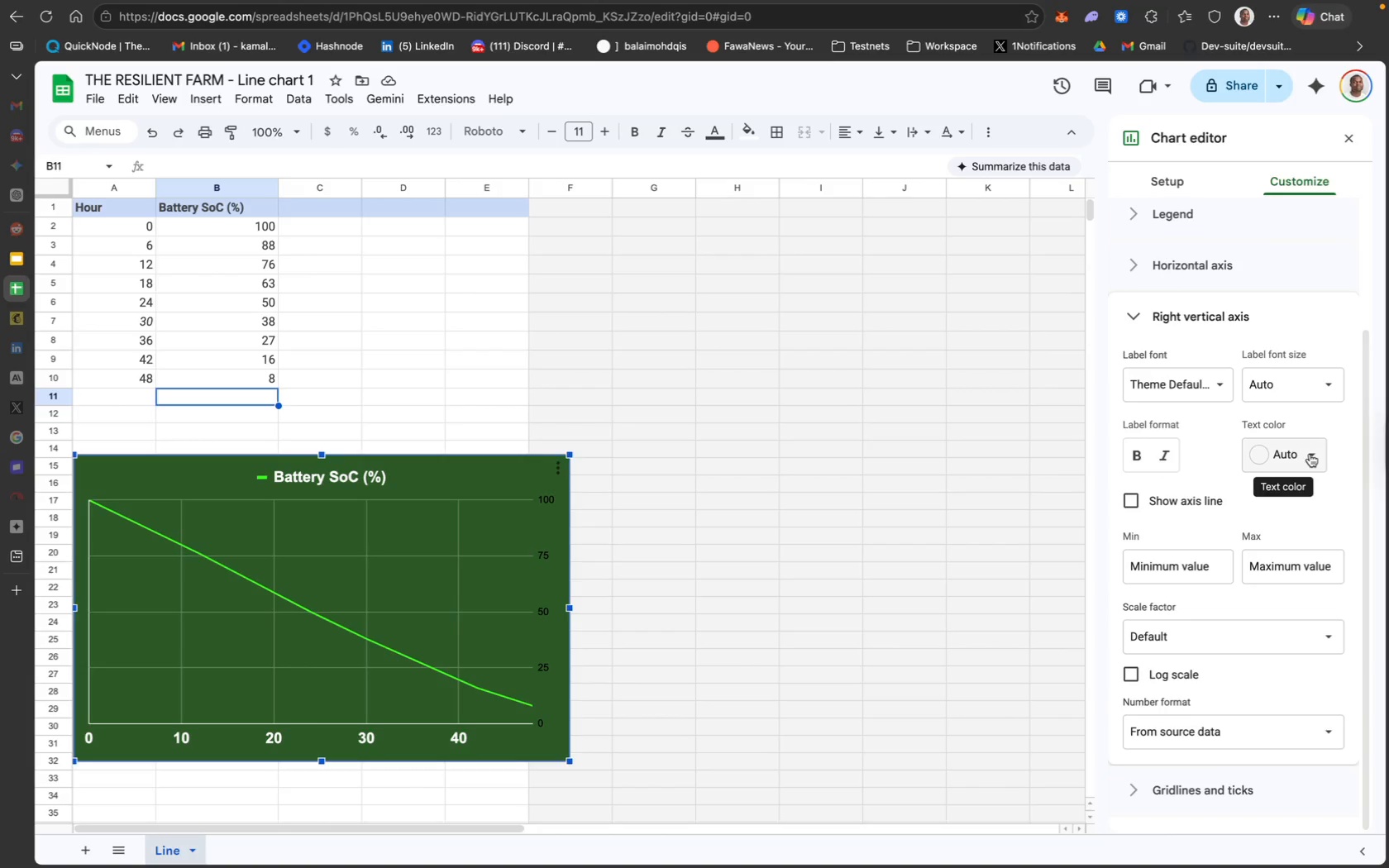 
left_click([1310, 457])
 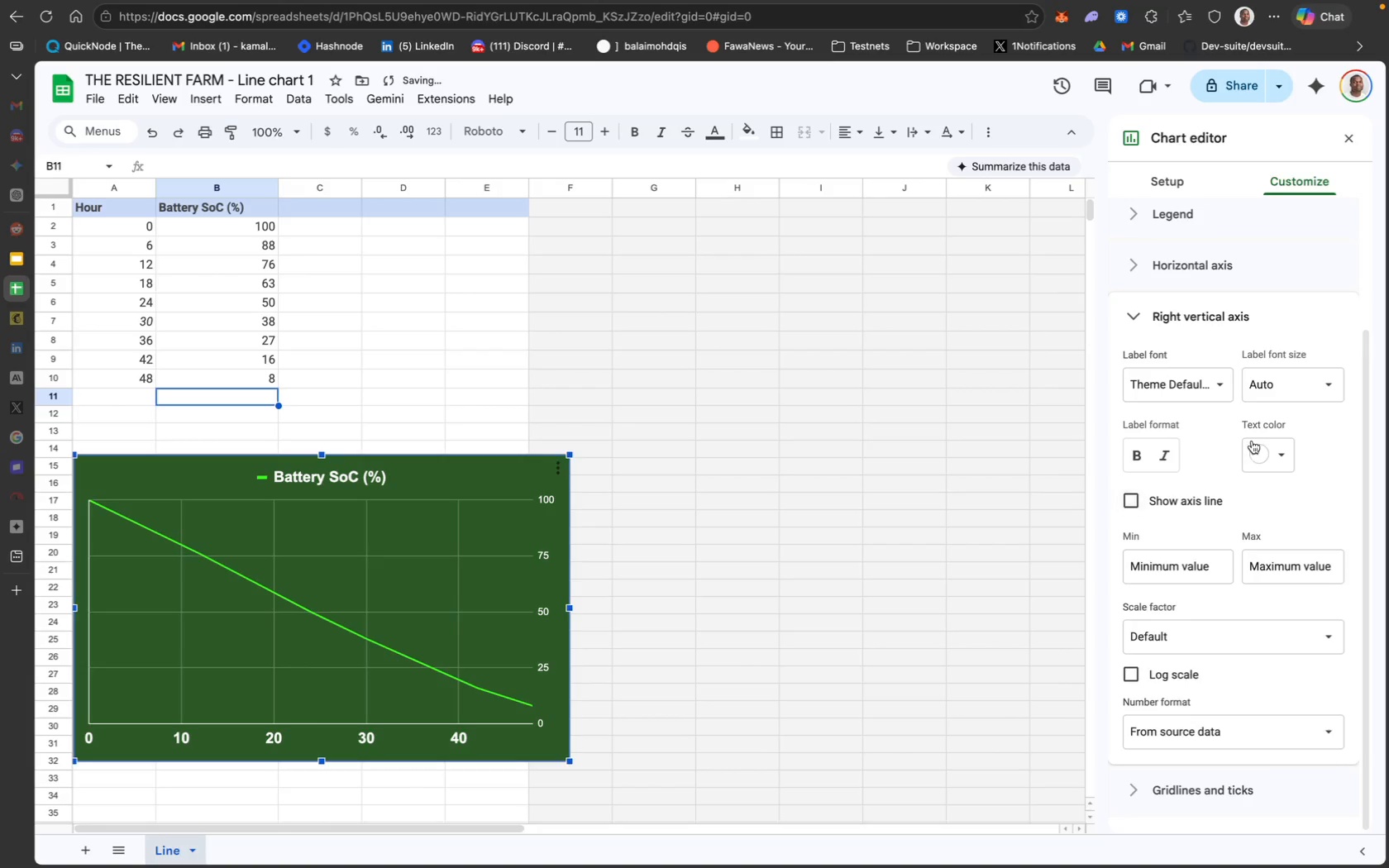 
left_click([1138, 456])
 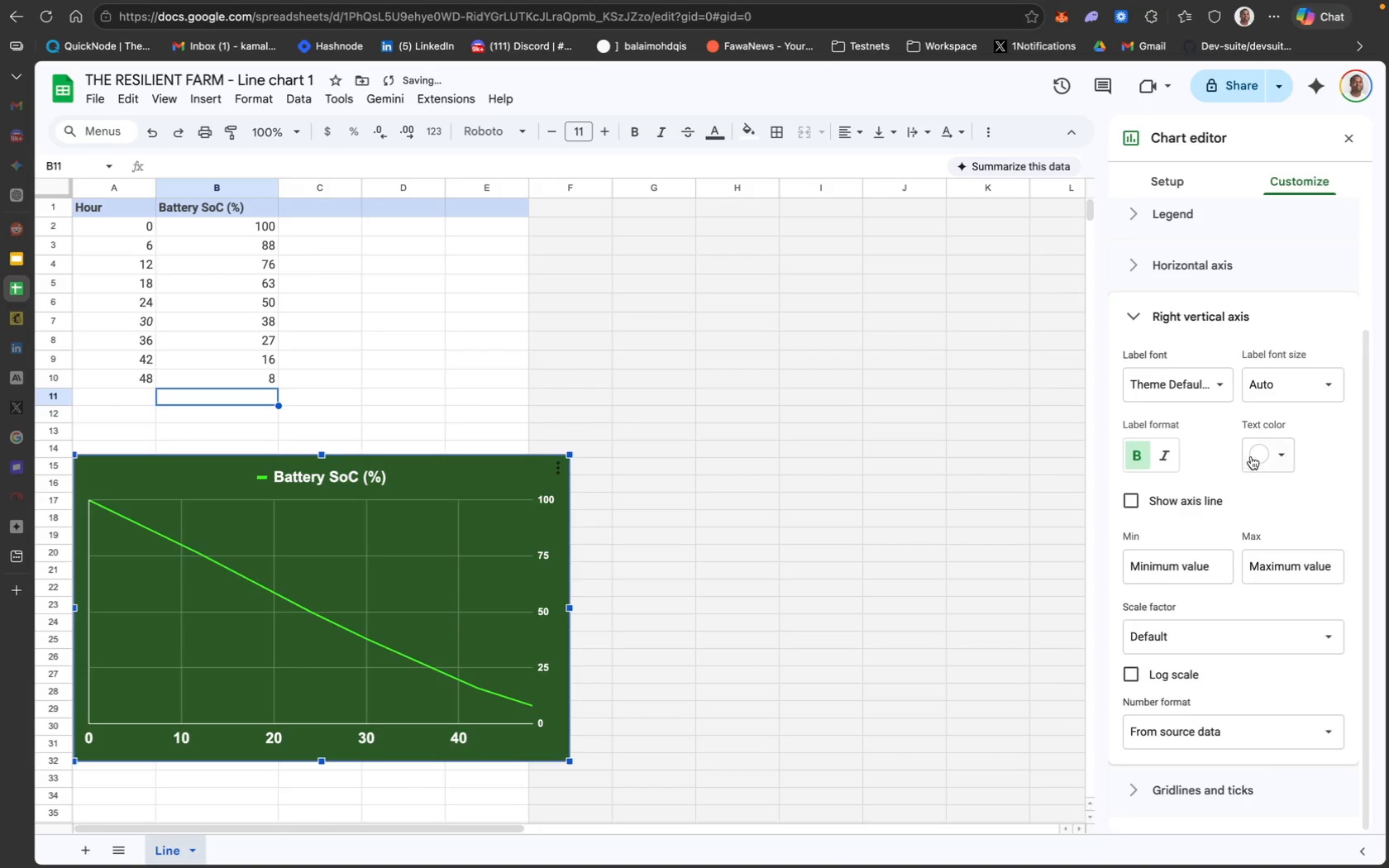 
left_click([1283, 363])
 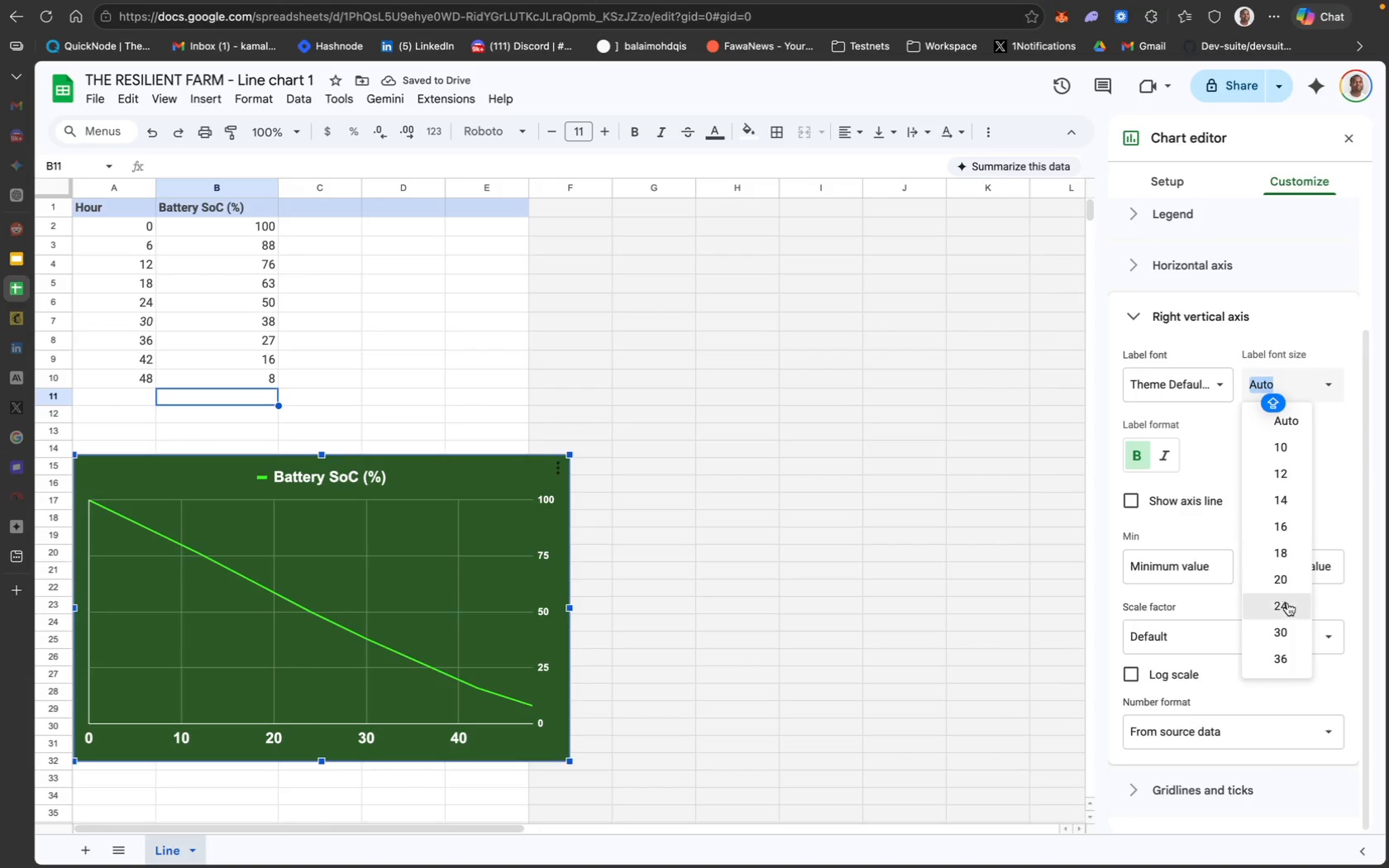 
left_click([1287, 560])
 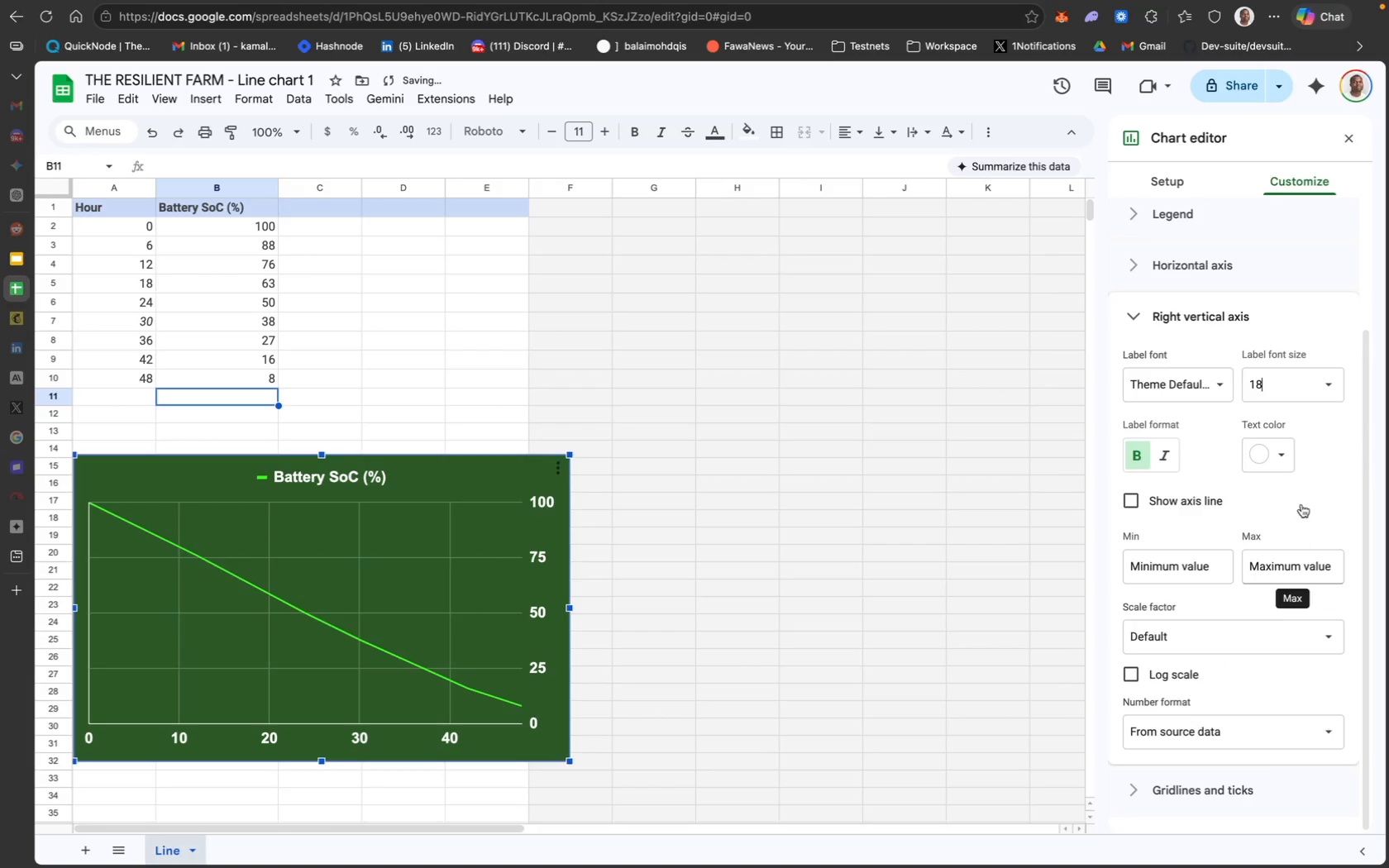 
left_click([1295, 484])
 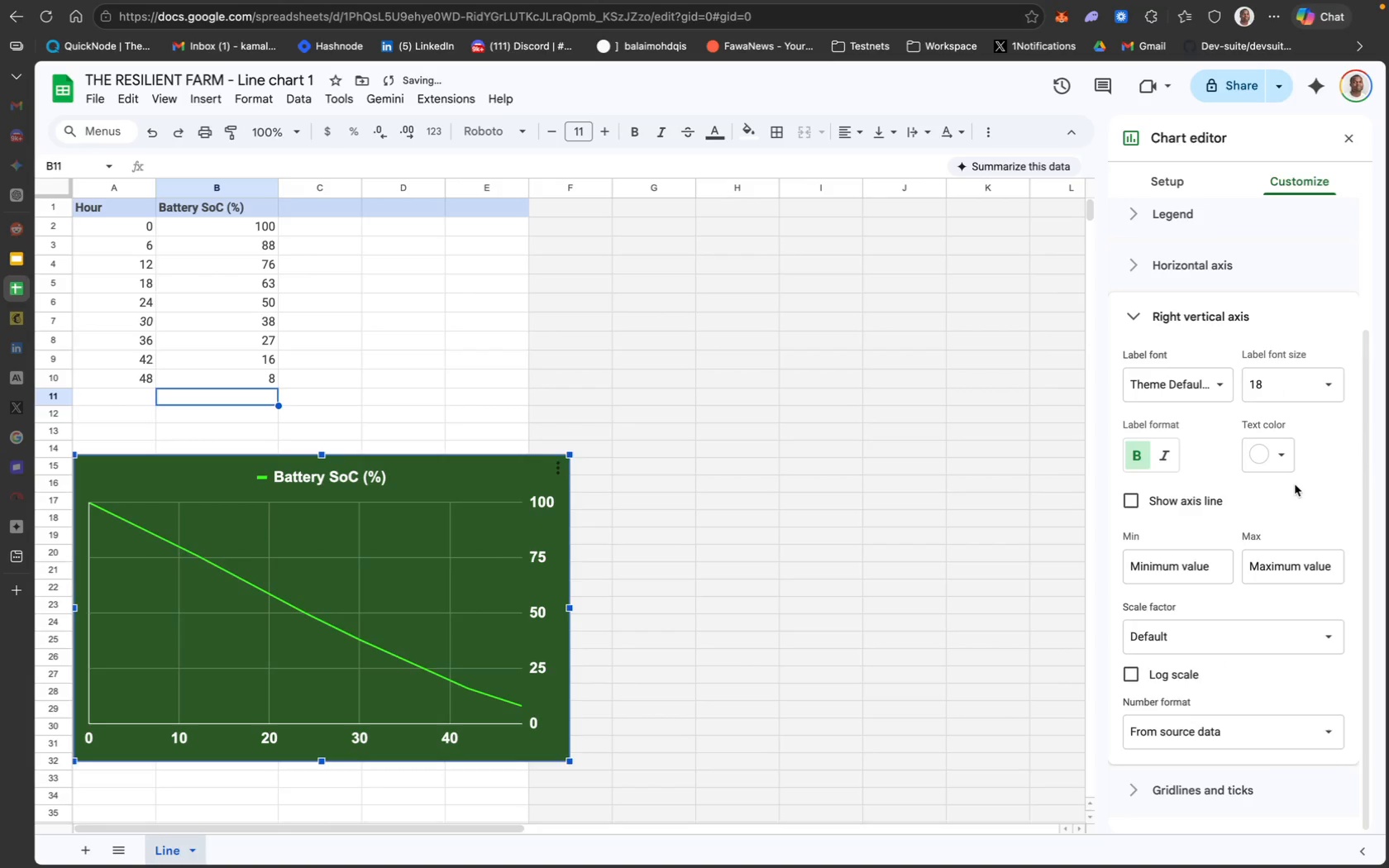 
scroll: coordinate [1295, 484], scroll_direction: down, amount: 26.0
 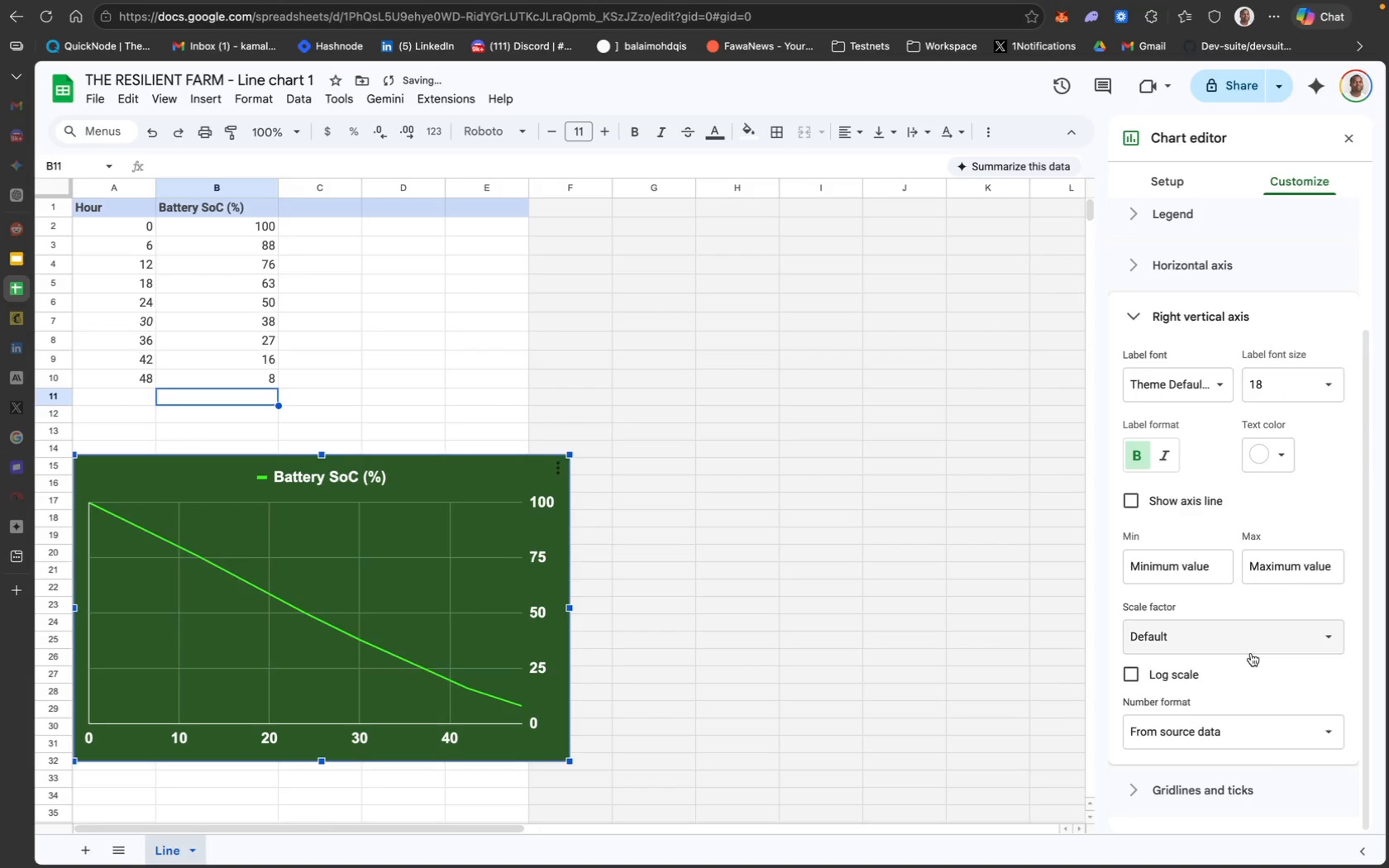 
scroll: coordinate [1251, 653], scroll_direction: up, amount: 62.0
 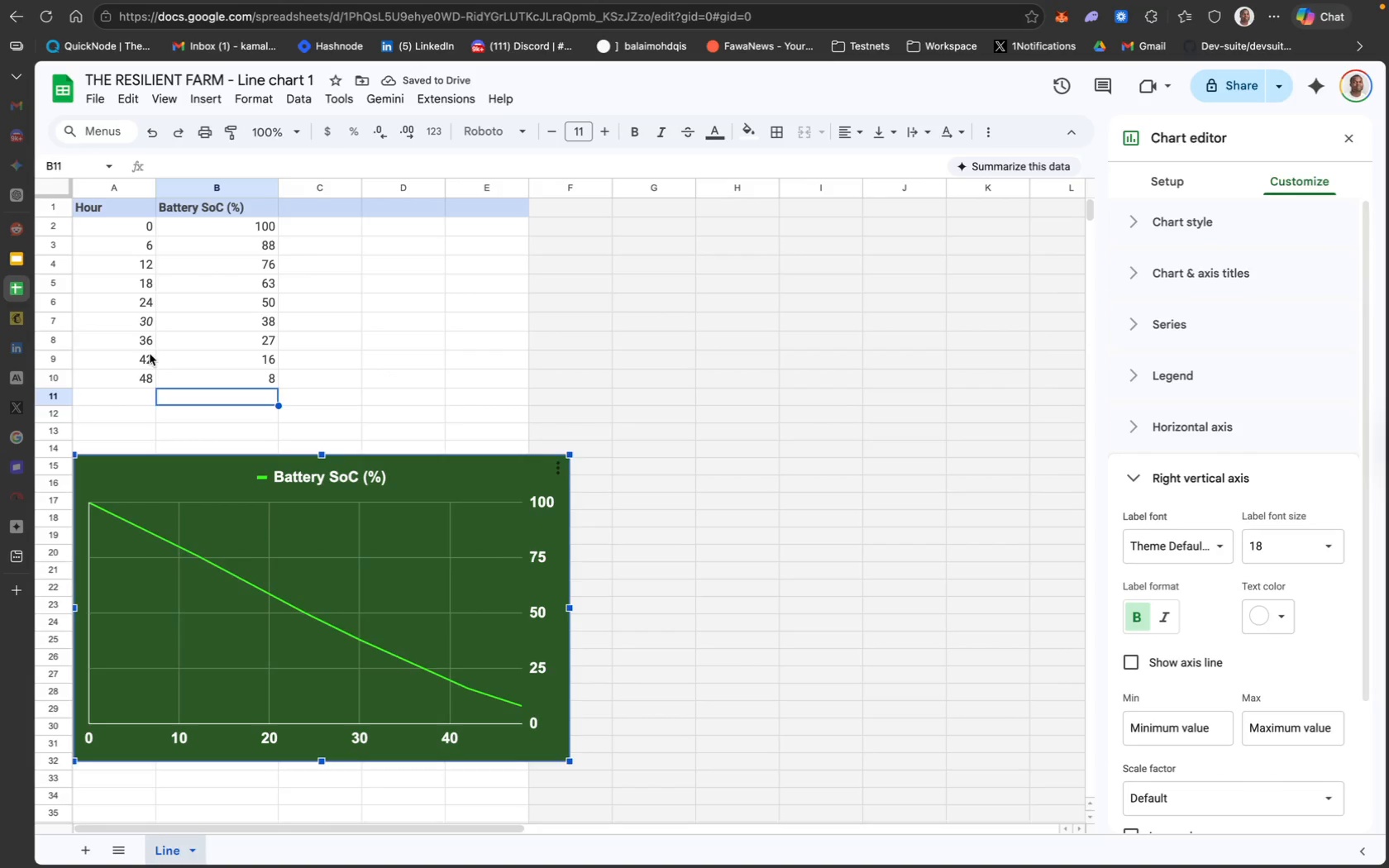 
mouse_move([39, 252])
 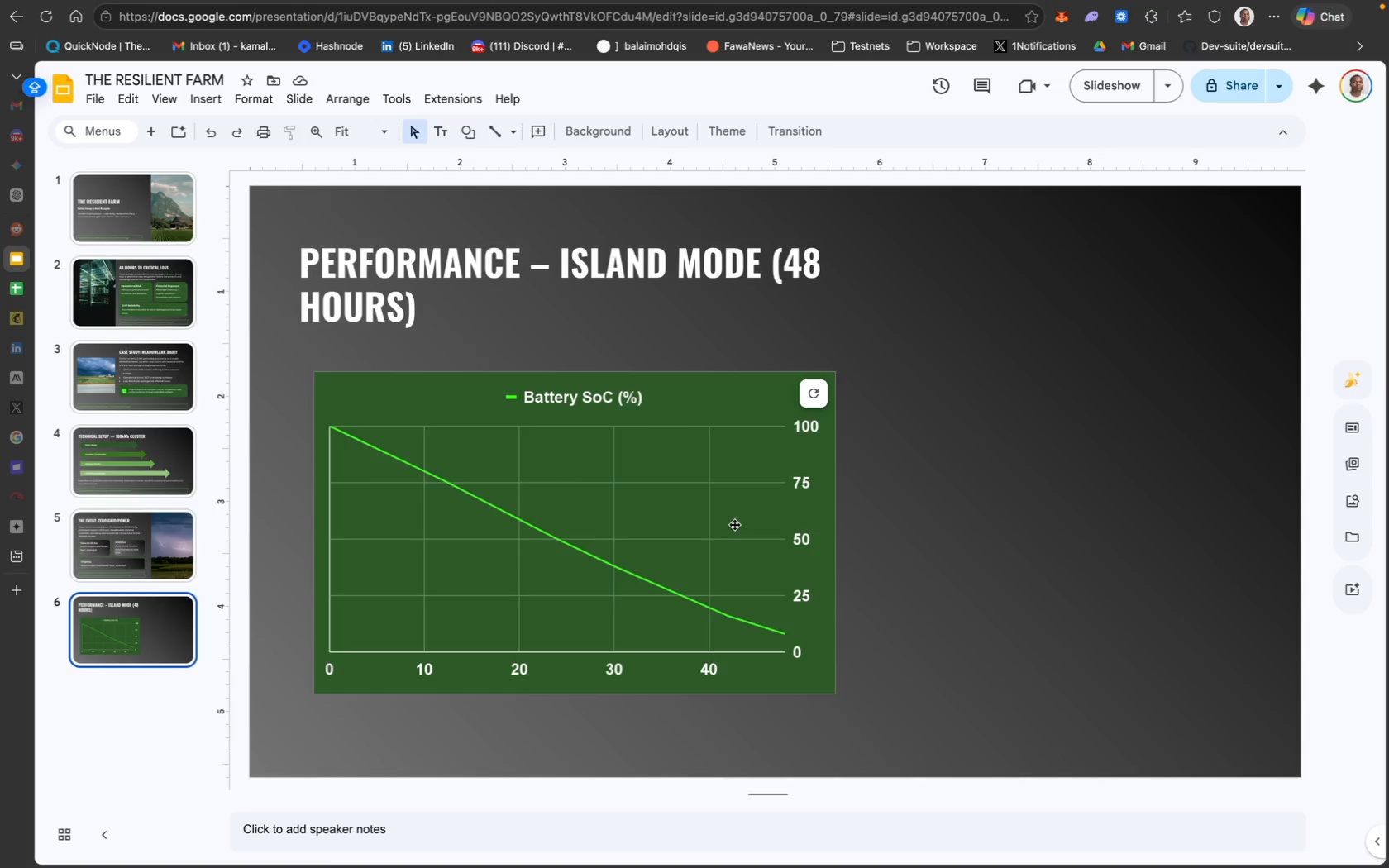 
wait(27.91)
 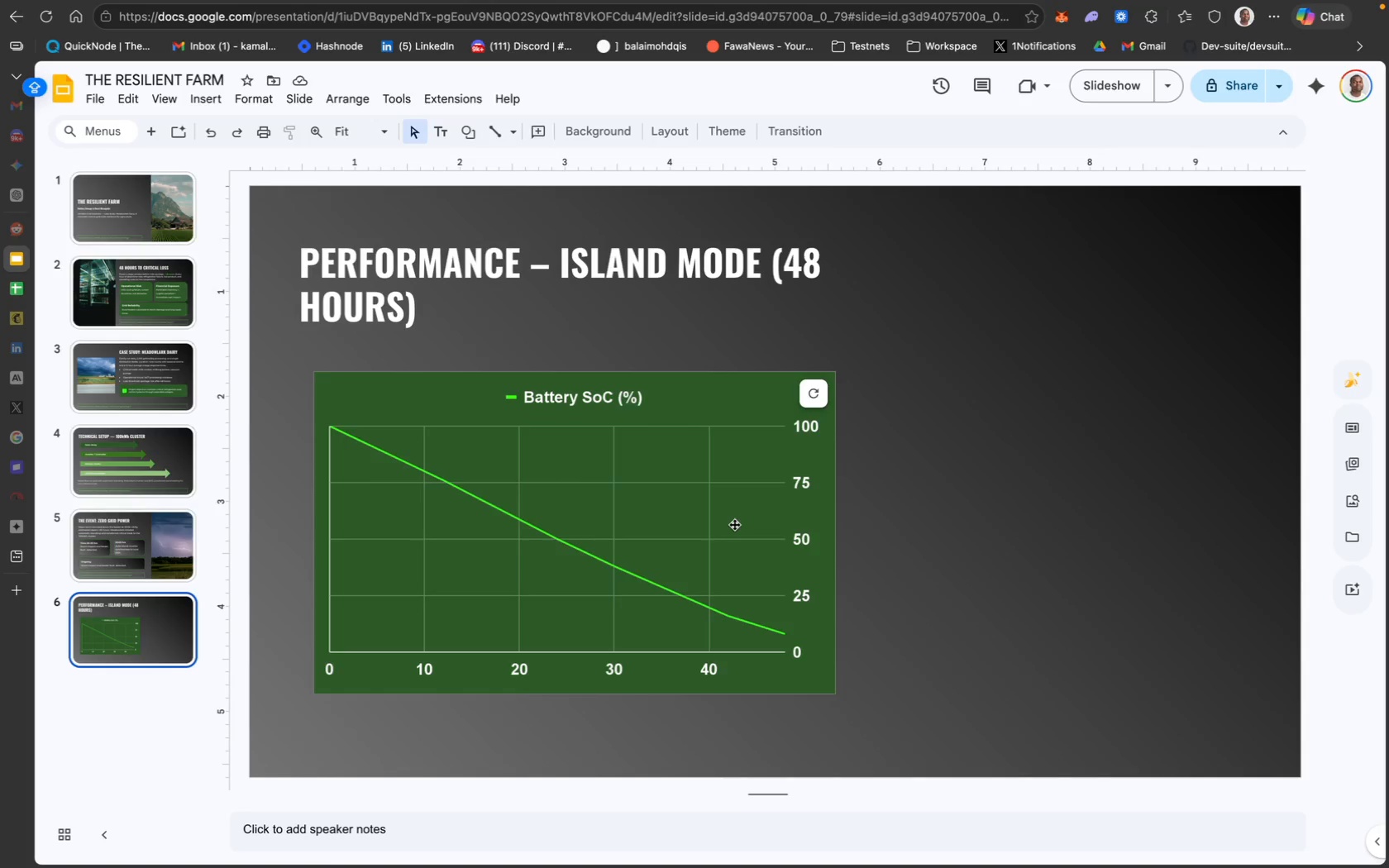 
left_click_drag(start_coordinate=[724, 433], to_coordinate=[714, 427])
 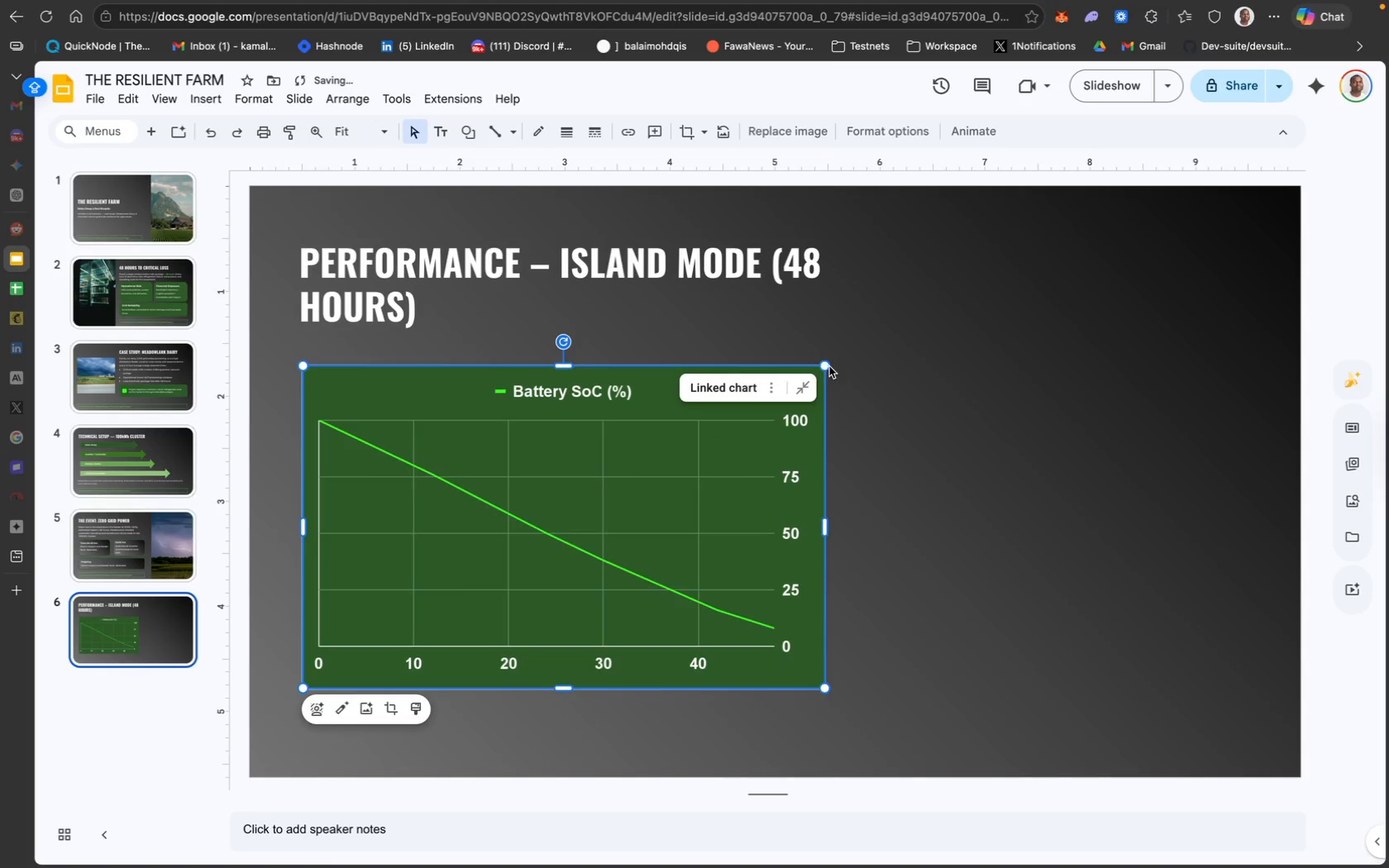 
left_click_drag(start_coordinate=[827, 366], to_coordinate=[777, 393])
 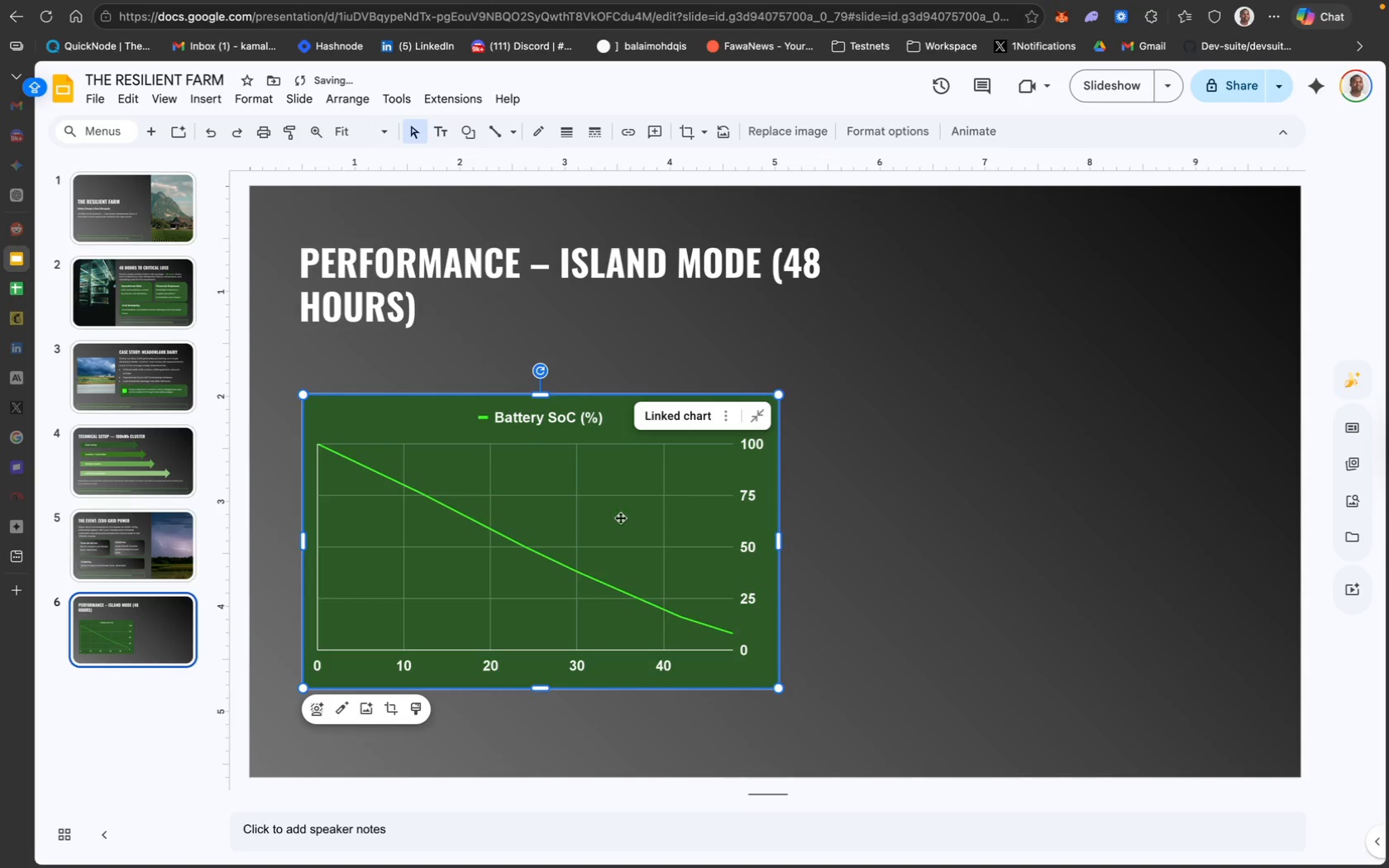 
left_click_drag(start_coordinate=[599, 520], to_coordinate=[596, 478])
 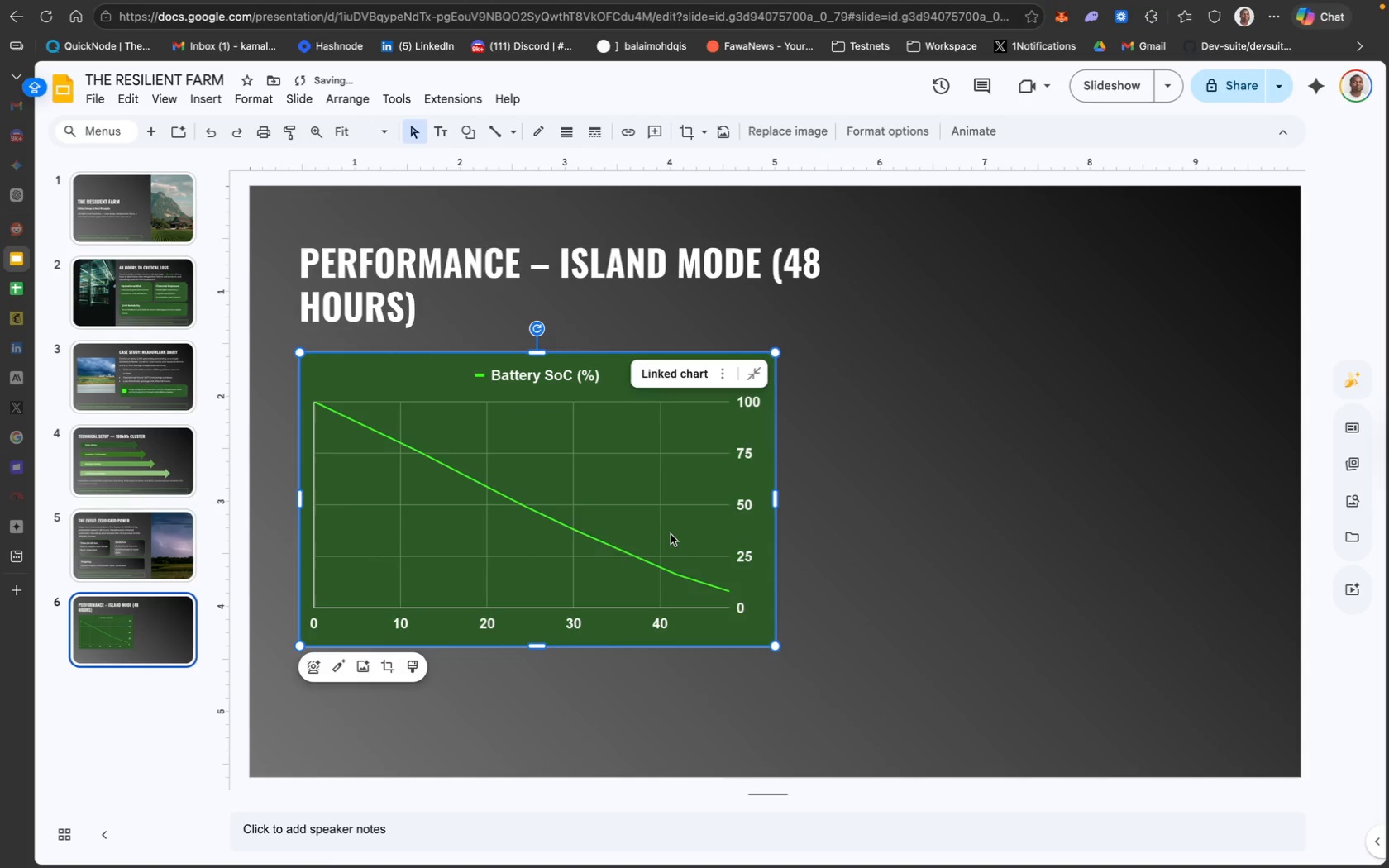 
left_click_drag(start_coordinate=[671, 534], to_coordinate=[670, 546])
 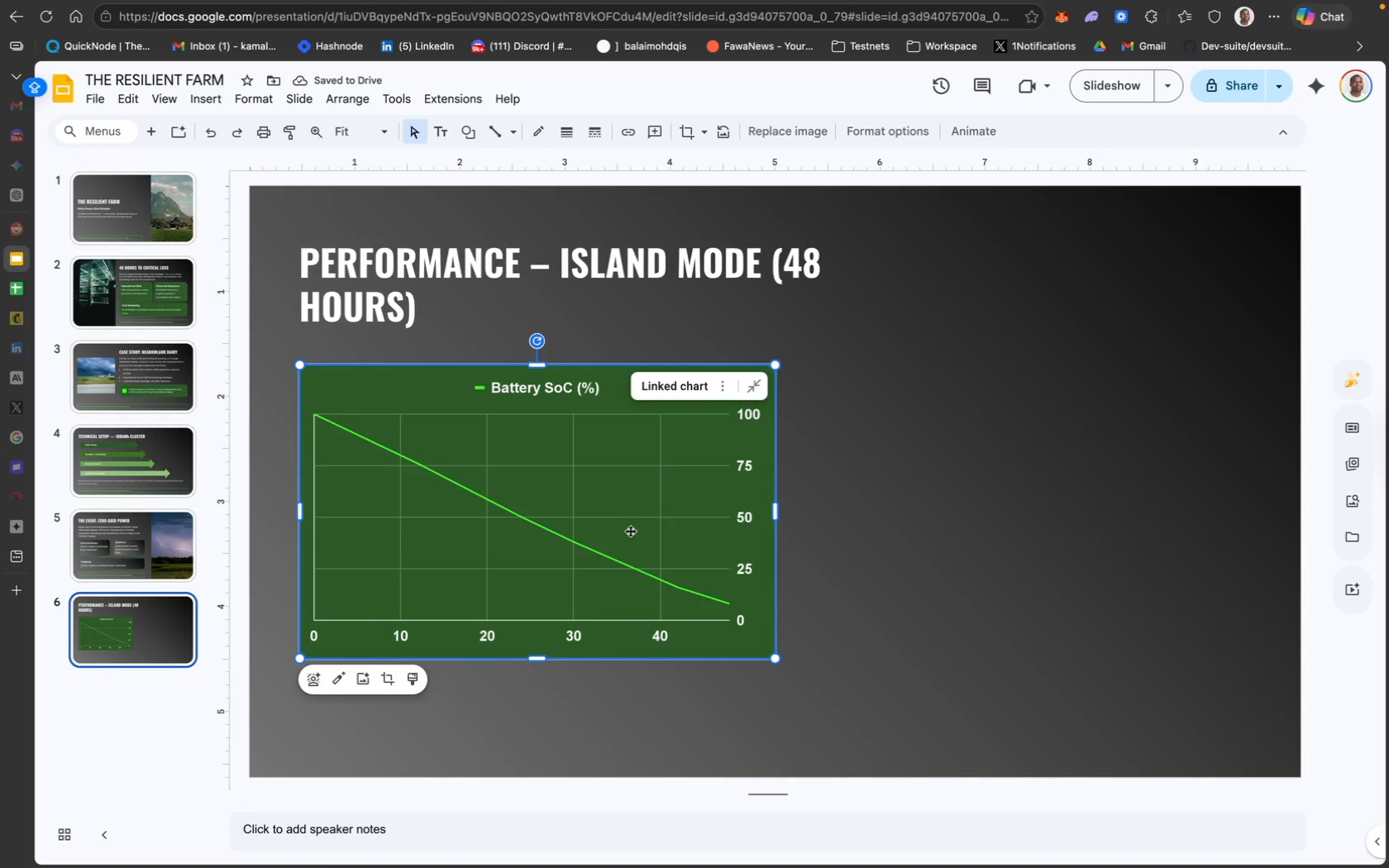 
wait(5.99)
 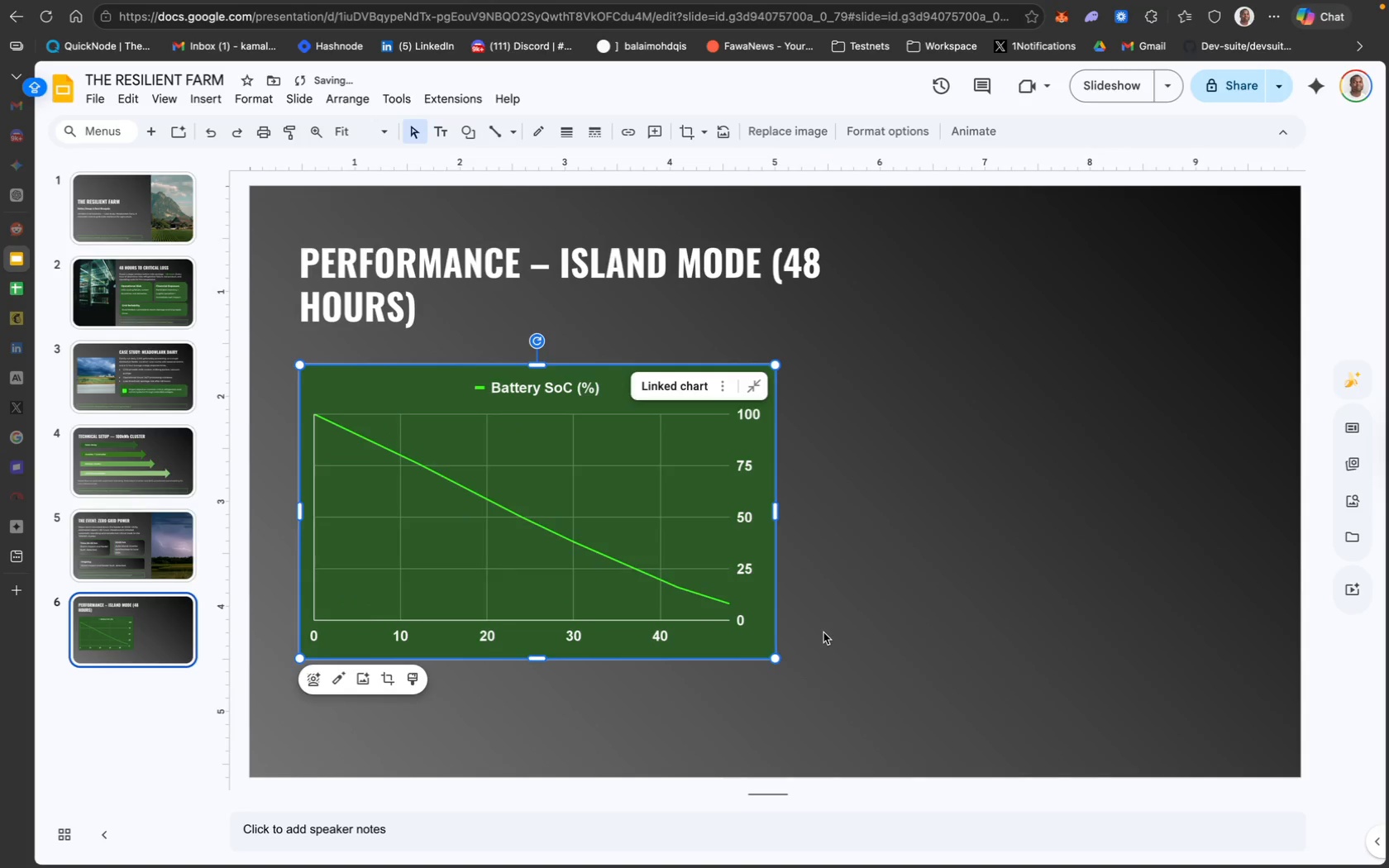 
left_click_drag(start_coordinate=[568, 489], to_coordinate=[568, 472])
 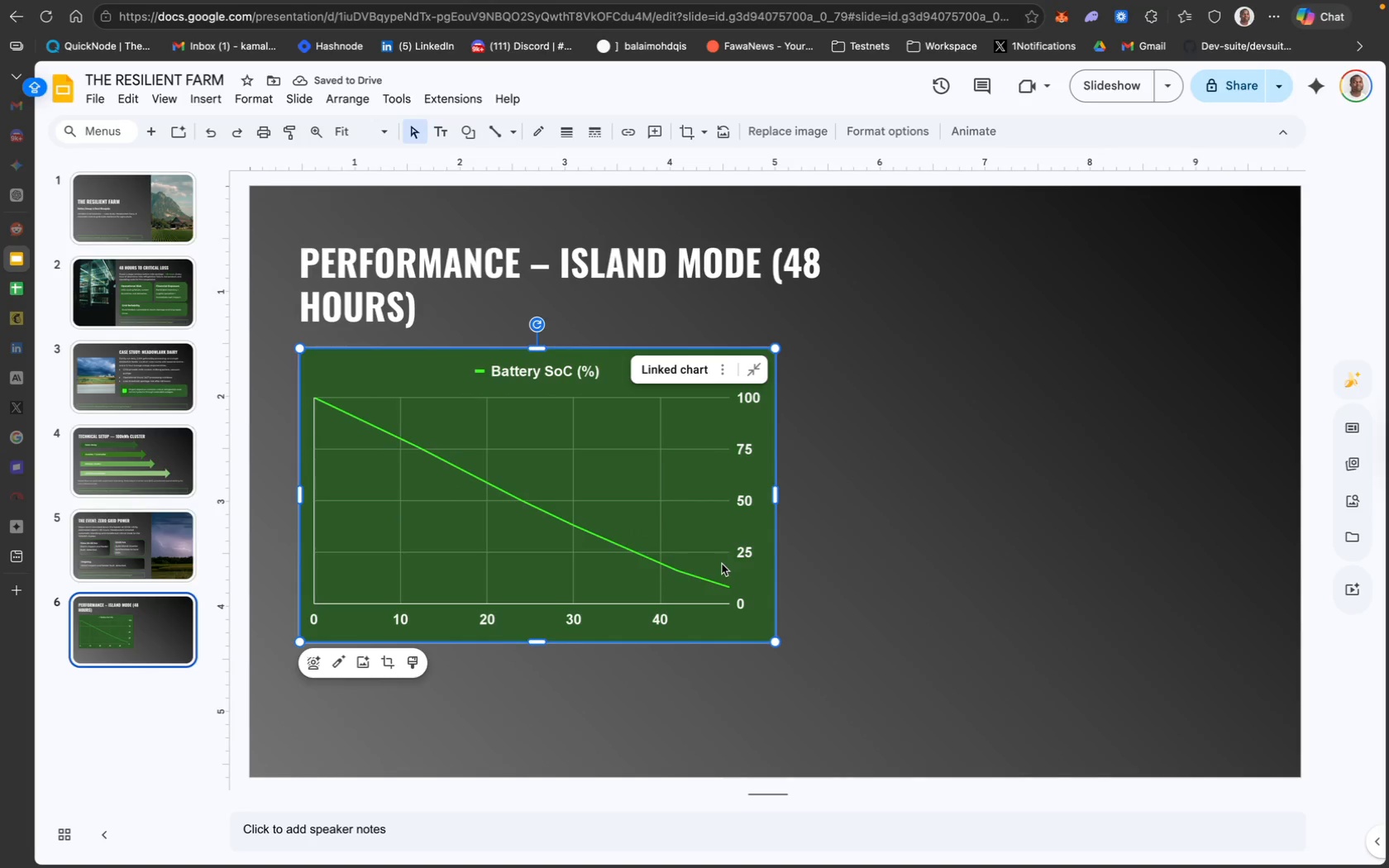 
left_click([857, 450])
 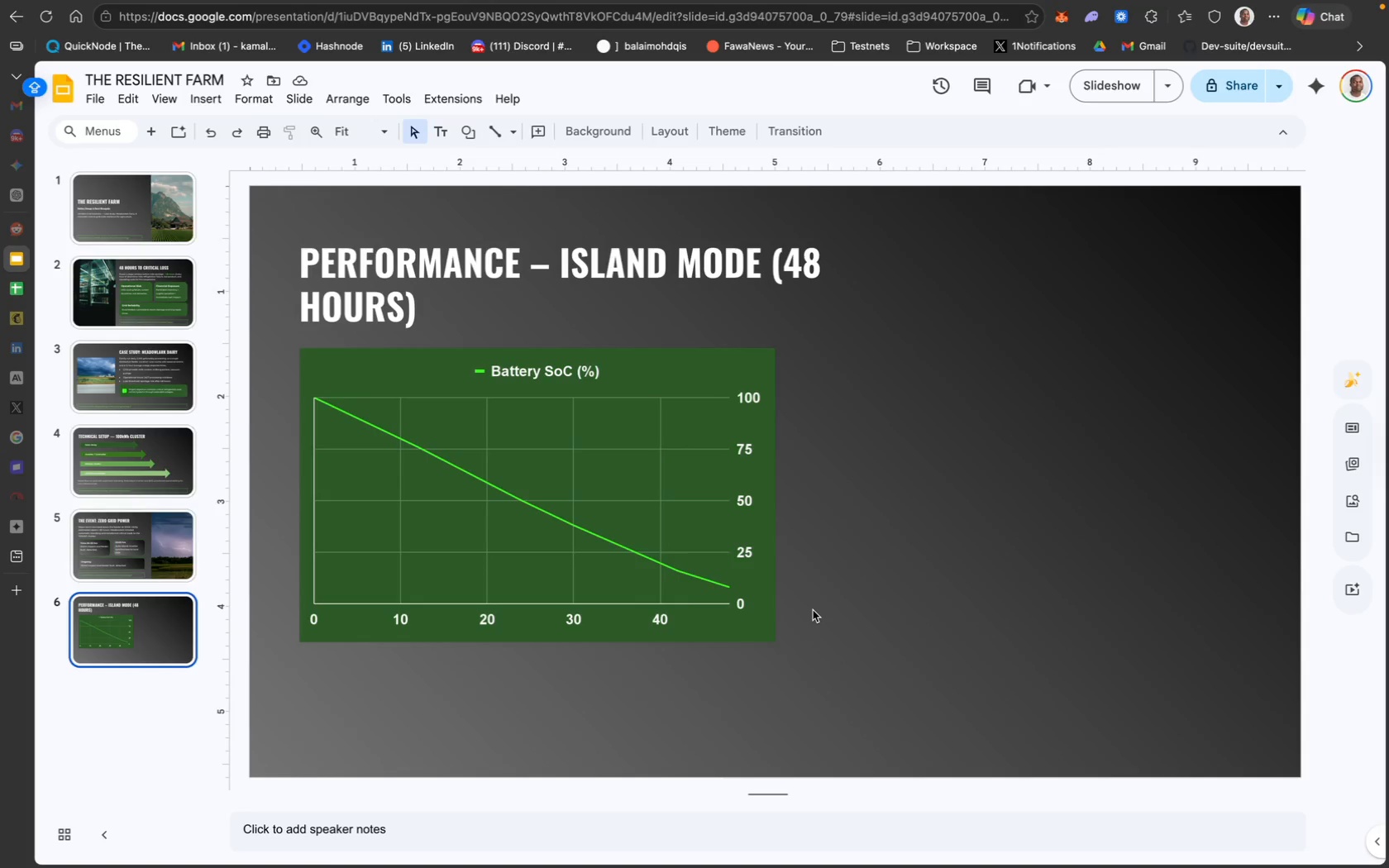 
wait(10.83)
 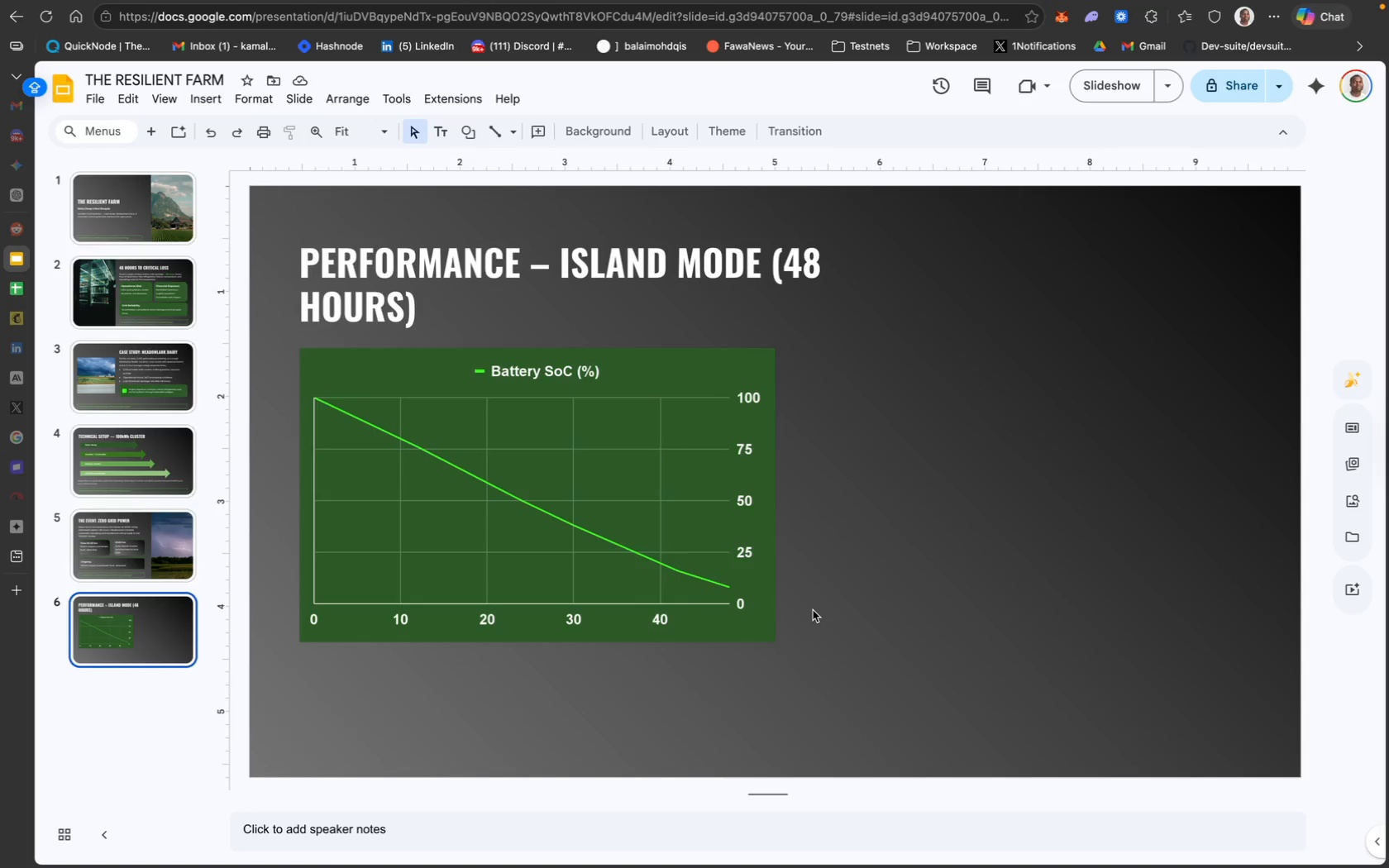 
left_click_drag(start_coordinate=[539, 640], to_coordinate=[538, 596])
 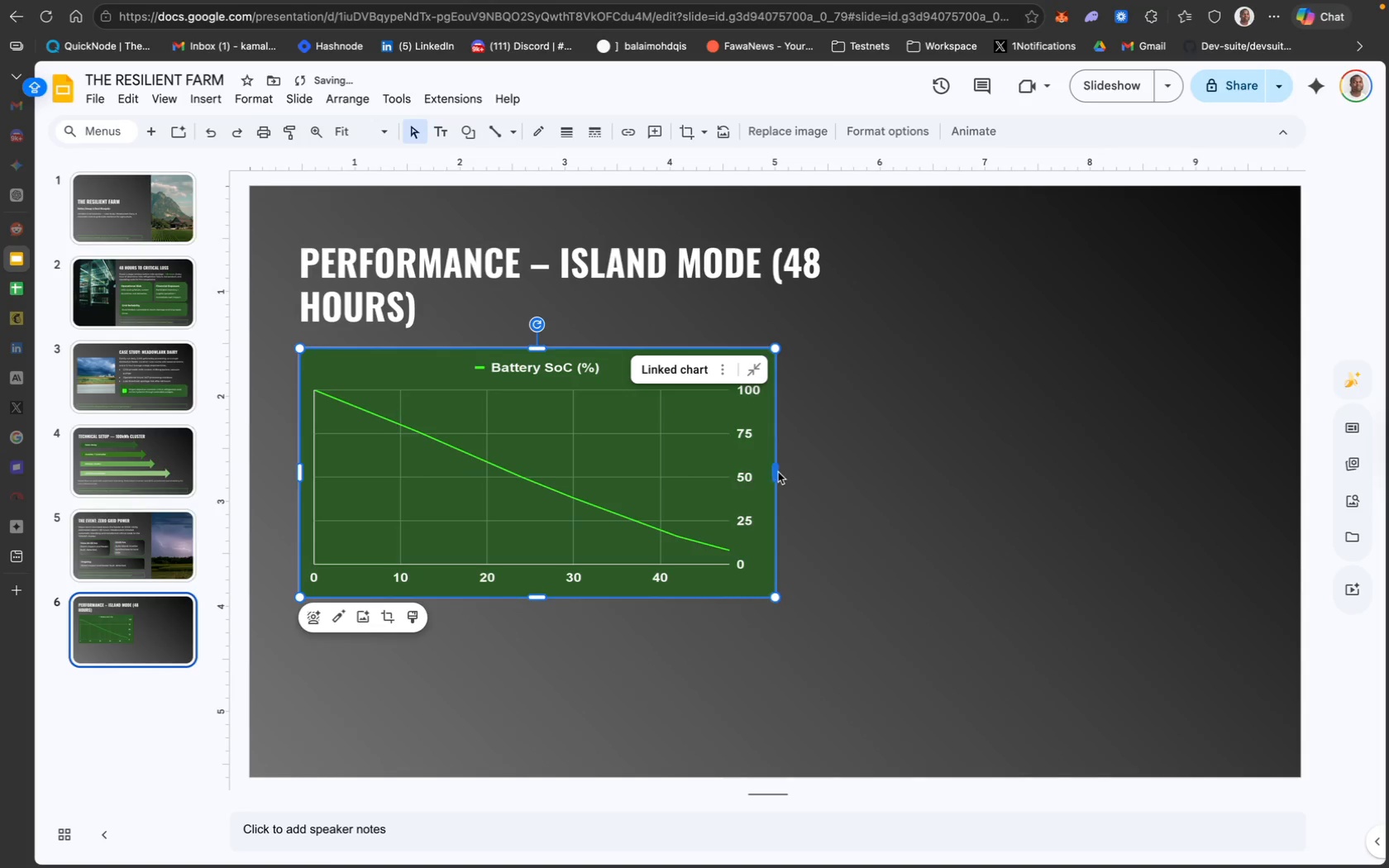 
left_click_drag(start_coordinate=[774, 472], to_coordinate=[733, 472])
 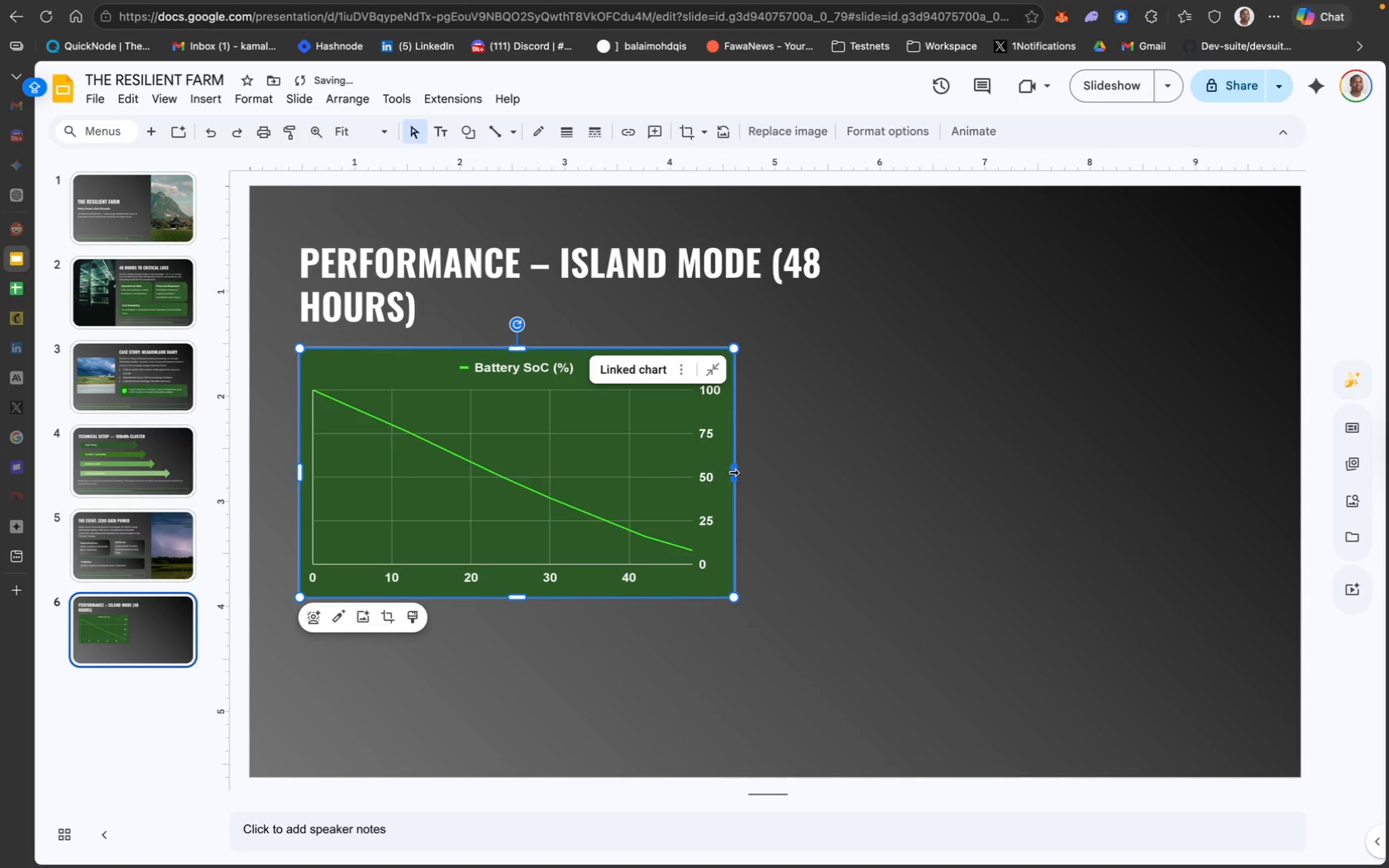 
left_click_drag(start_coordinate=[733, 472], to_coordinate=[708, 472])
 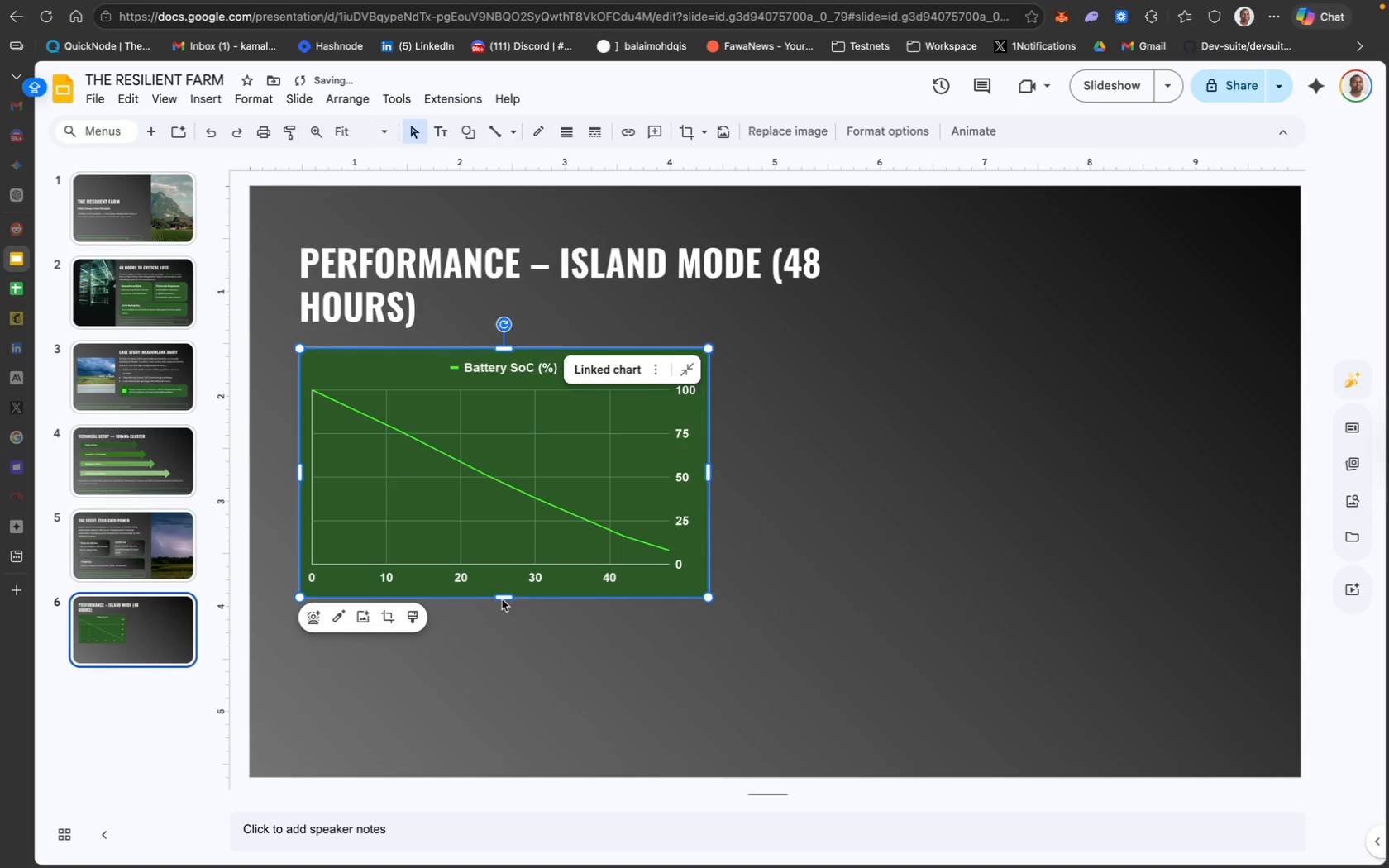 
left_click_drag(start_coordinate=[504, 596], to_coordinate=[504, 589])
 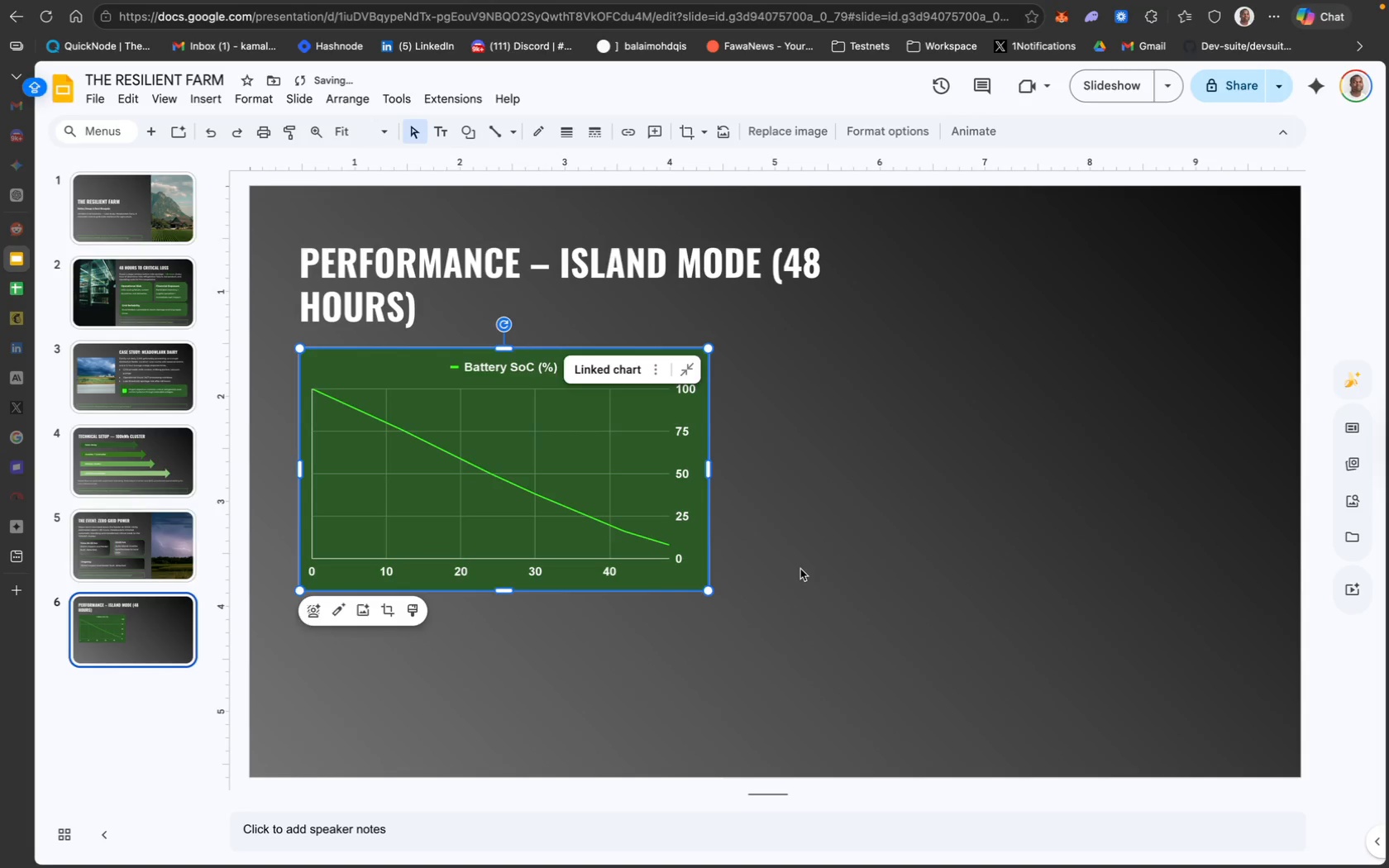 
left_click([800, 570])
 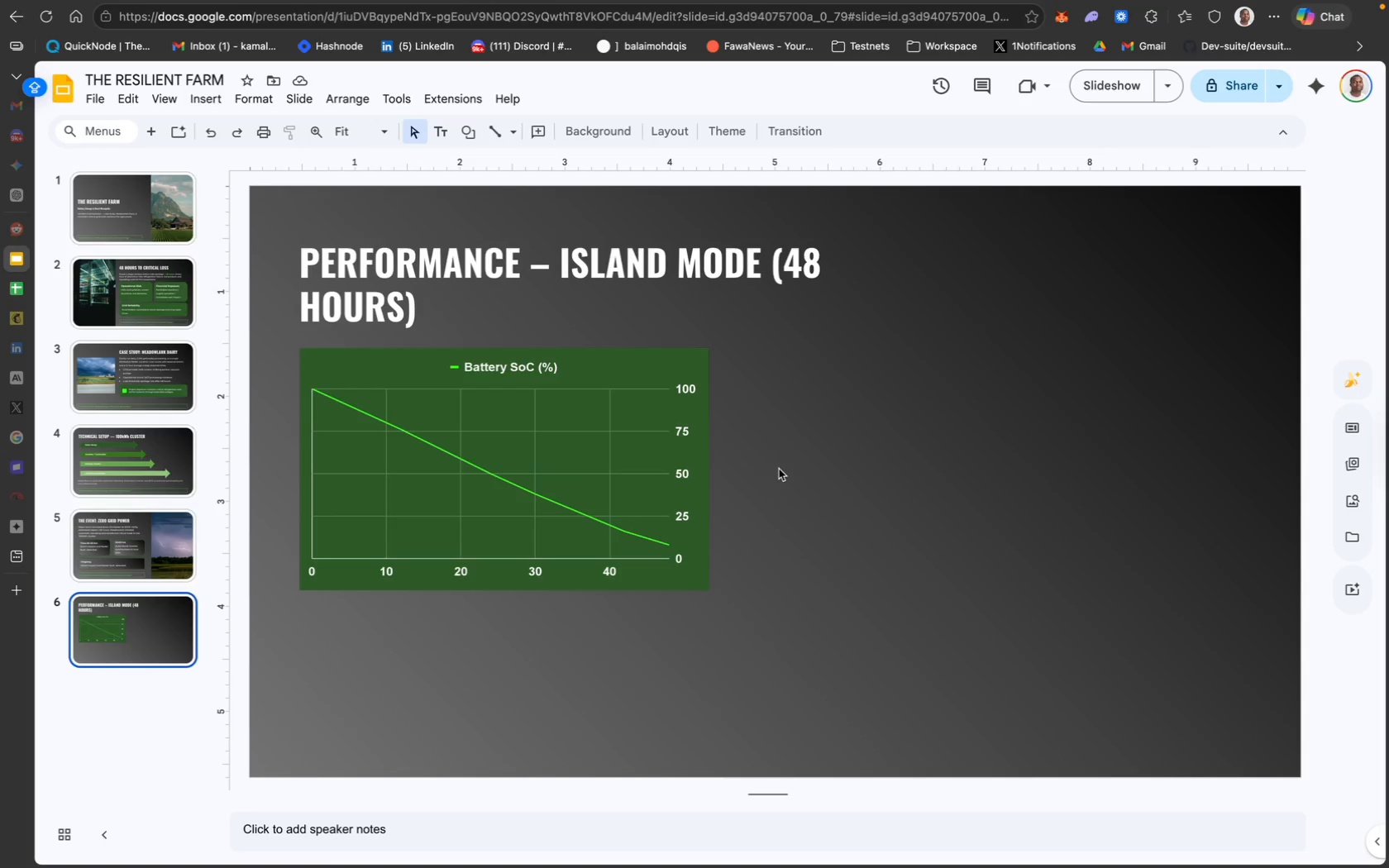 
wait(9.9)
 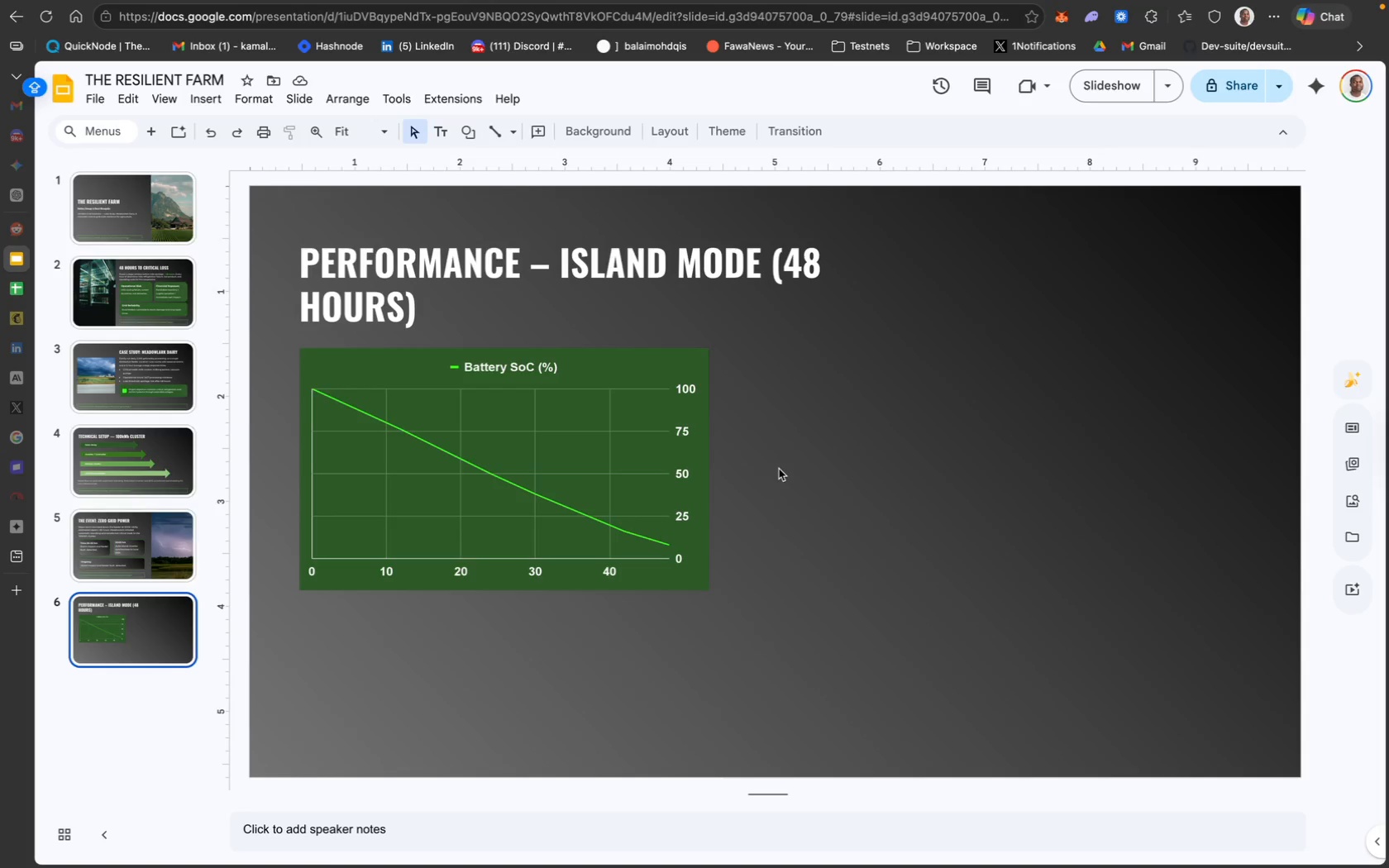 
left_click([771, 352])
 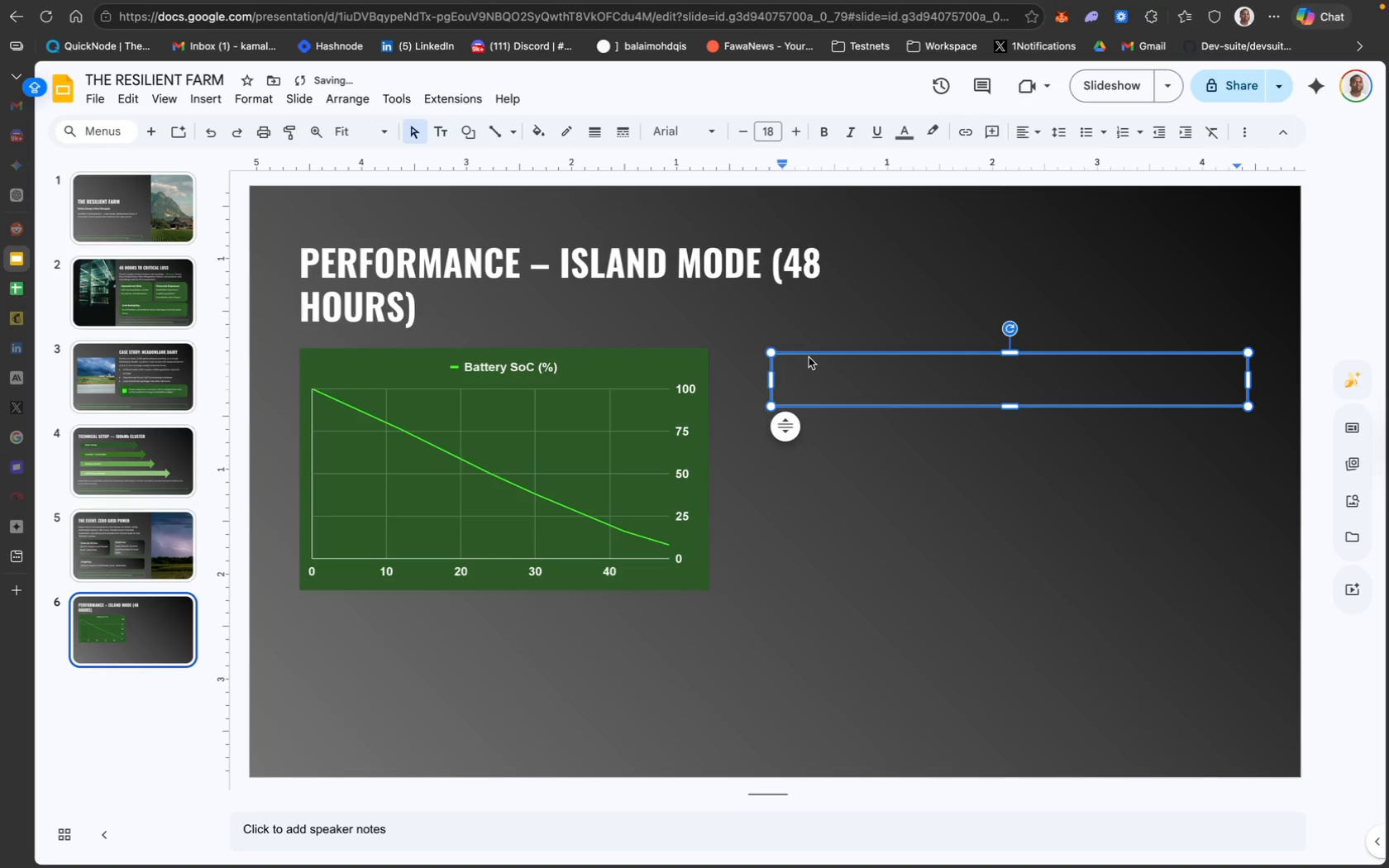 
left_click_drag(start_coordinate=[809, 356], to_coordinate=[786, 353])
 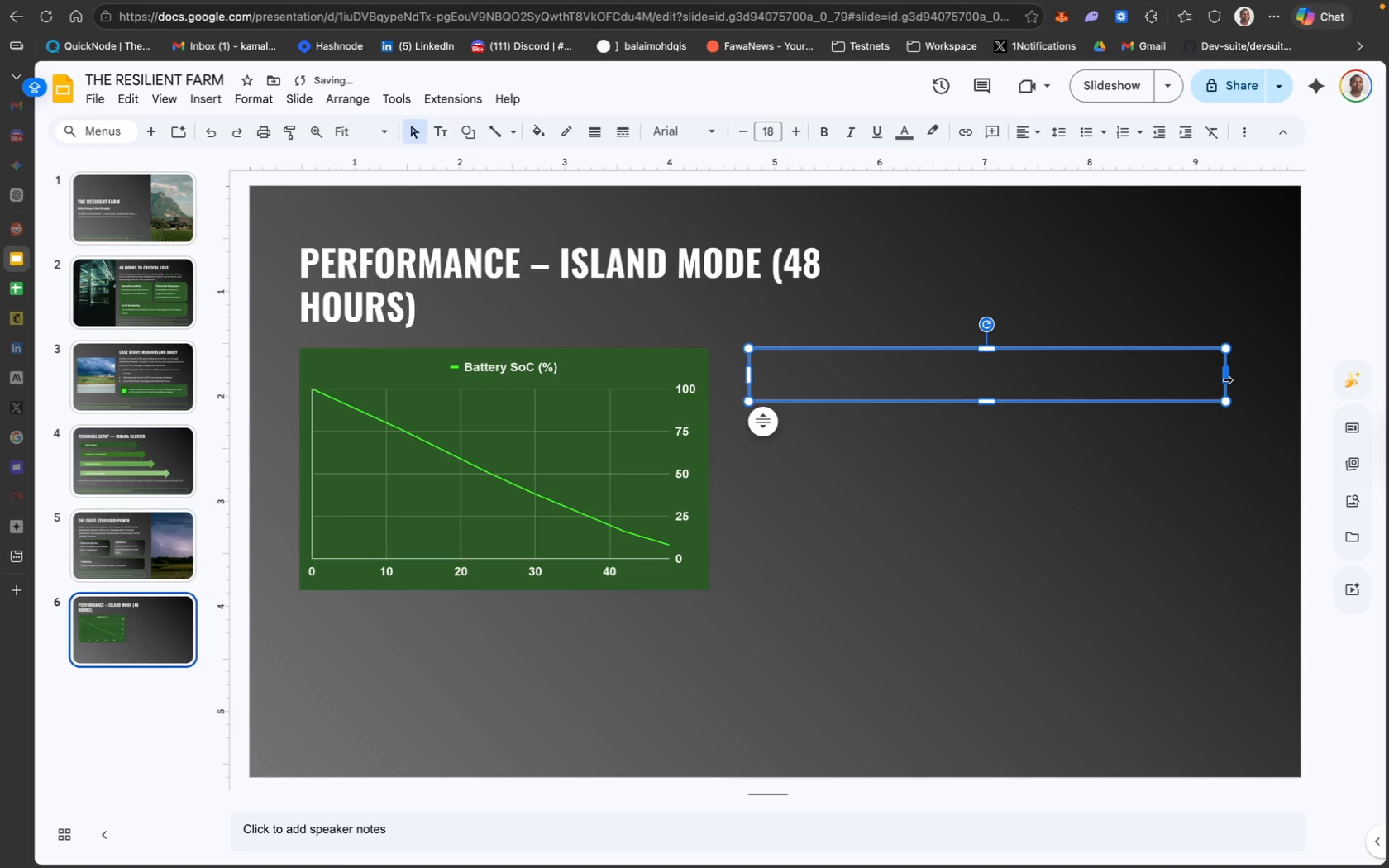 
left_click_drag(start_coordinate=[1227, 379], to_coordinate=[1248, 379])
 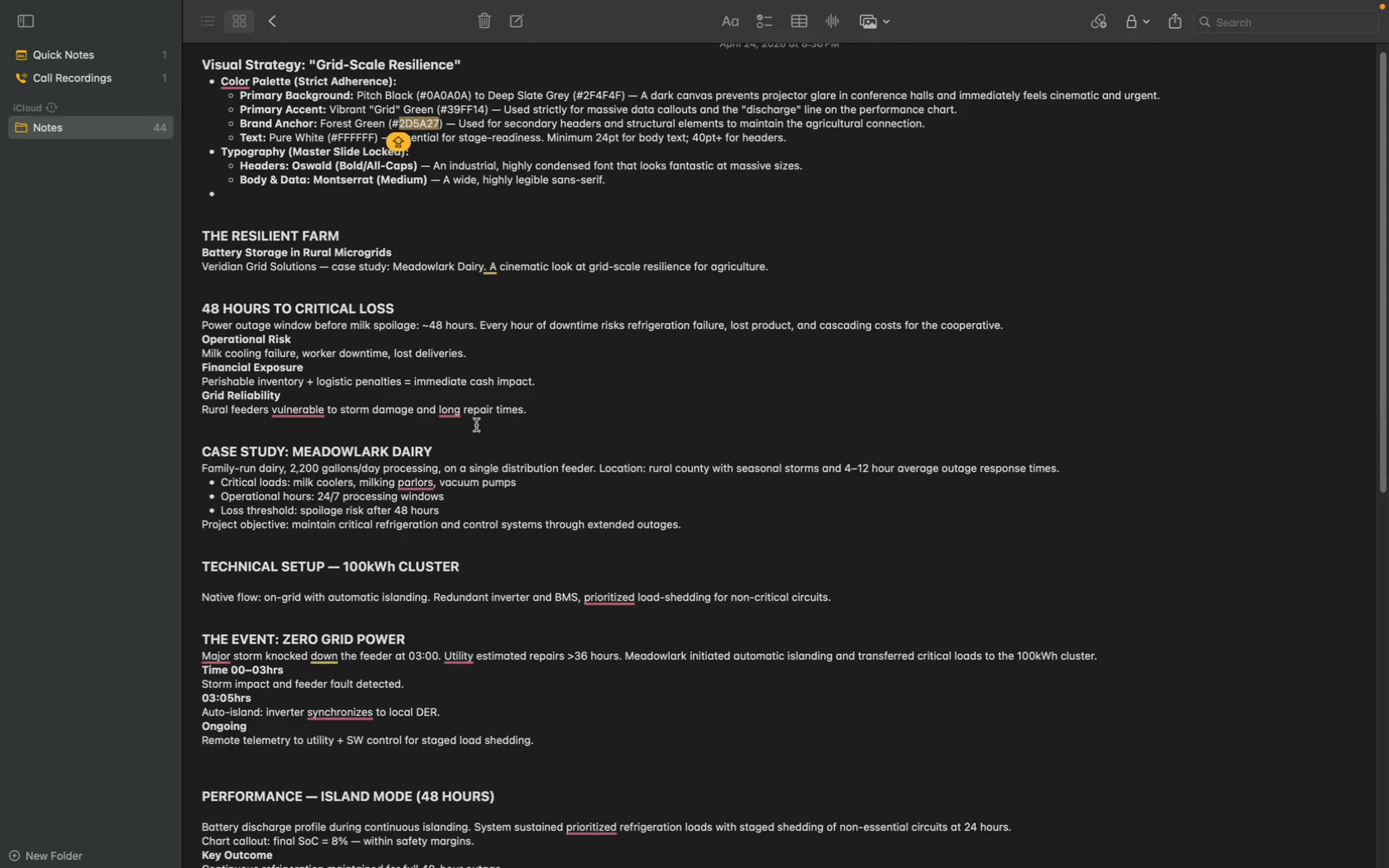 
scroll: coordinate [520, 673], scroll_direction: down, amount: 26.0
 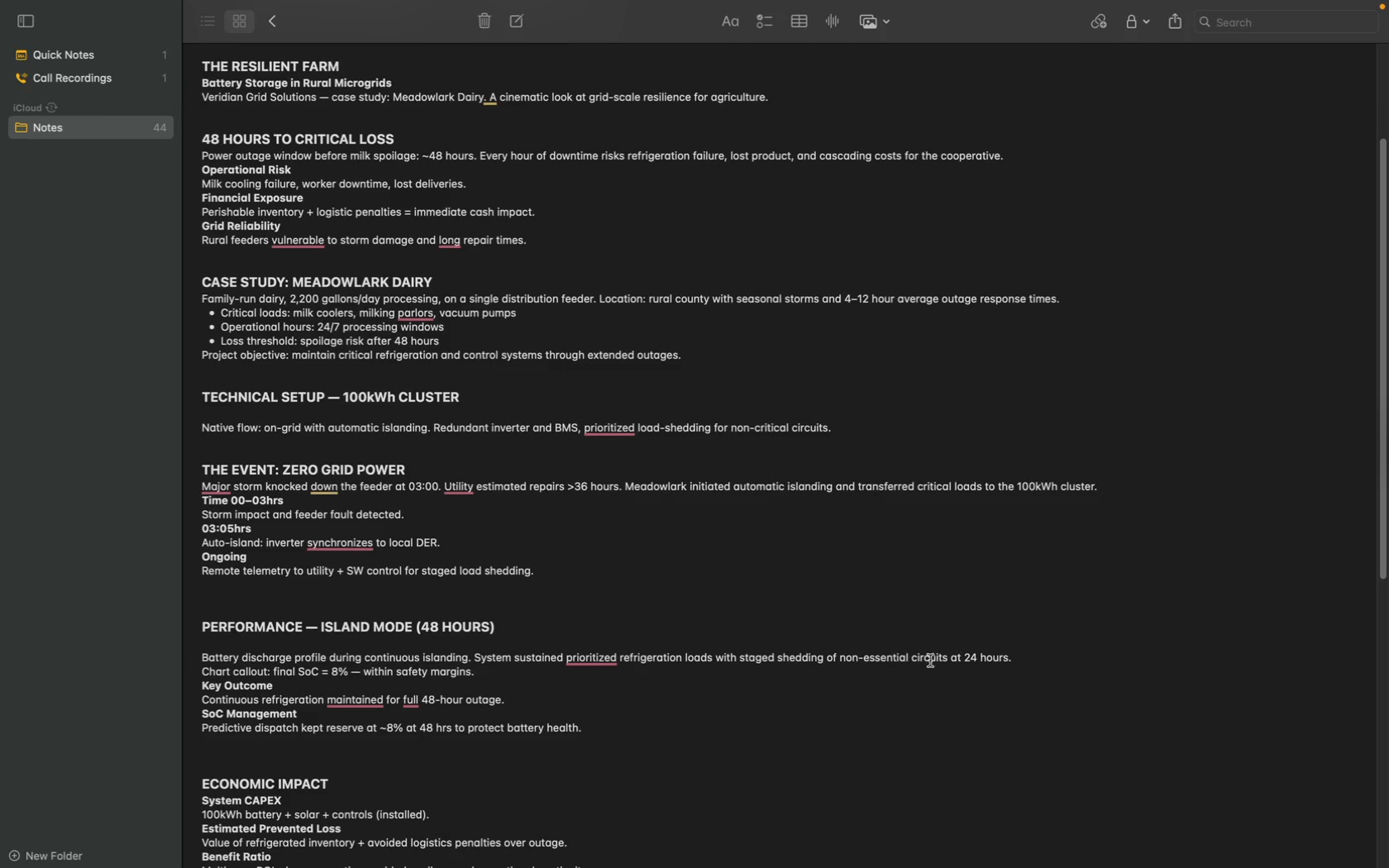 
left_click_drag(start_coordinate=[1019, 656], to_coordinate=[186, 660])
 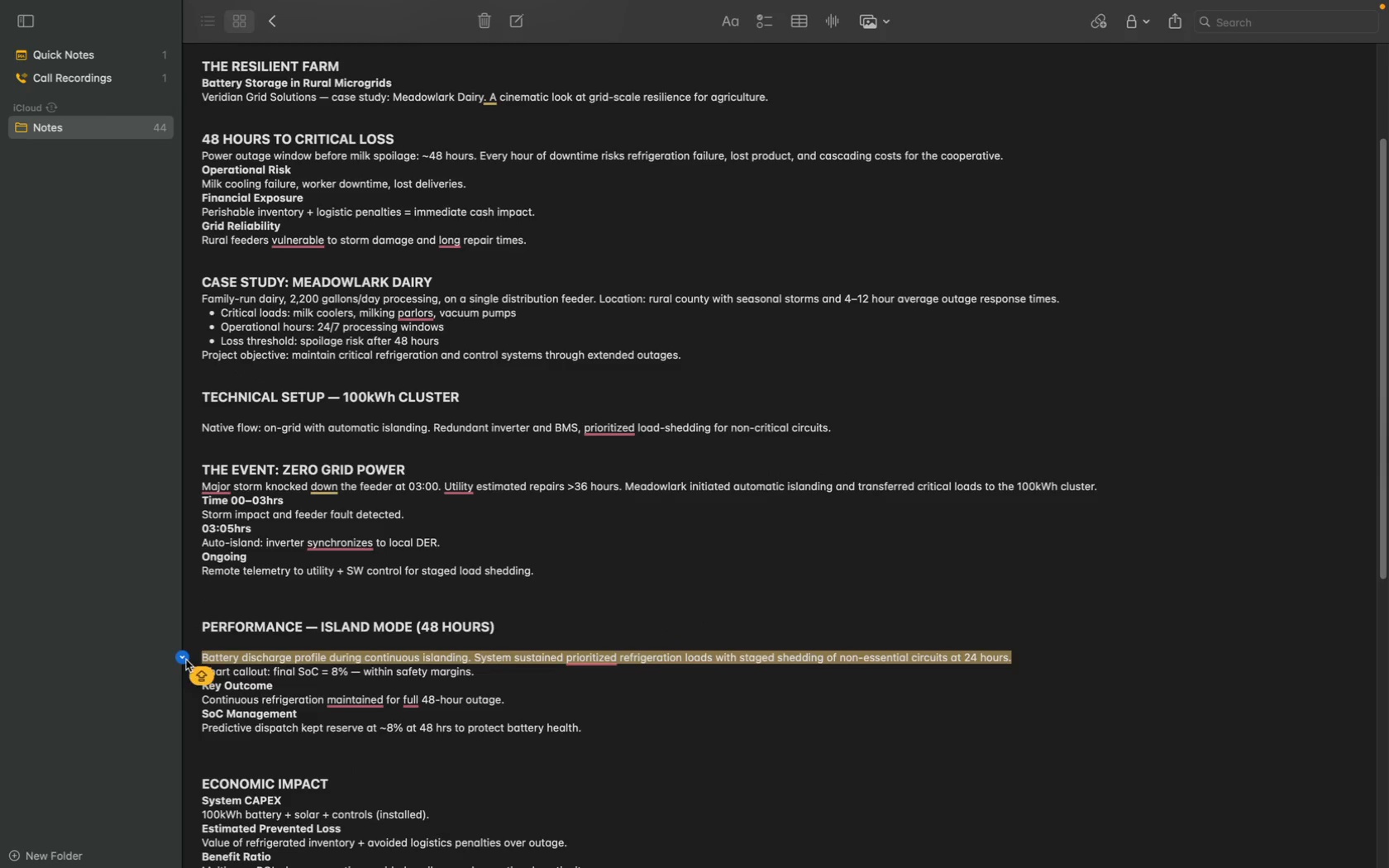 
key(Meta+C)
 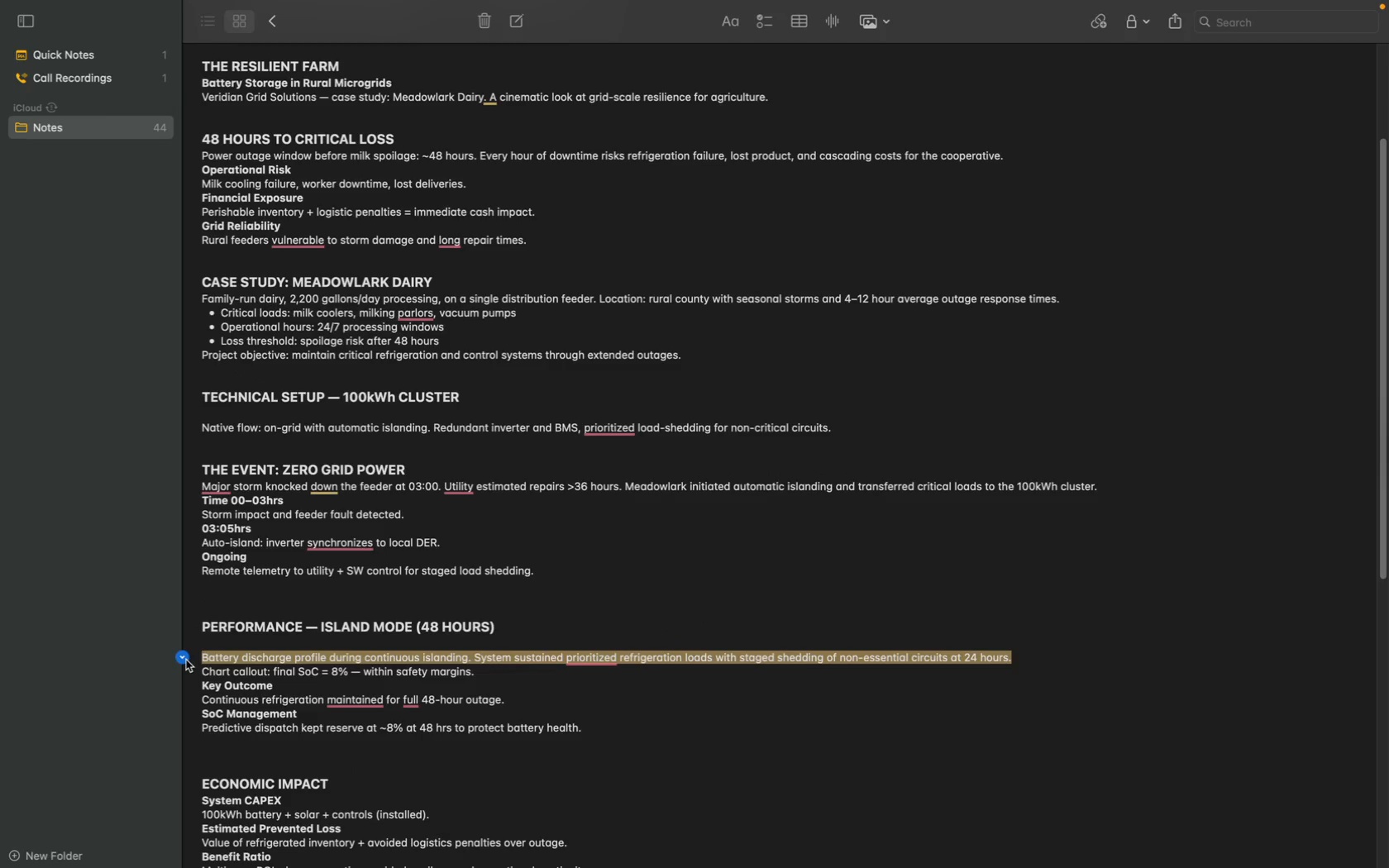 
key(Meta+C)
 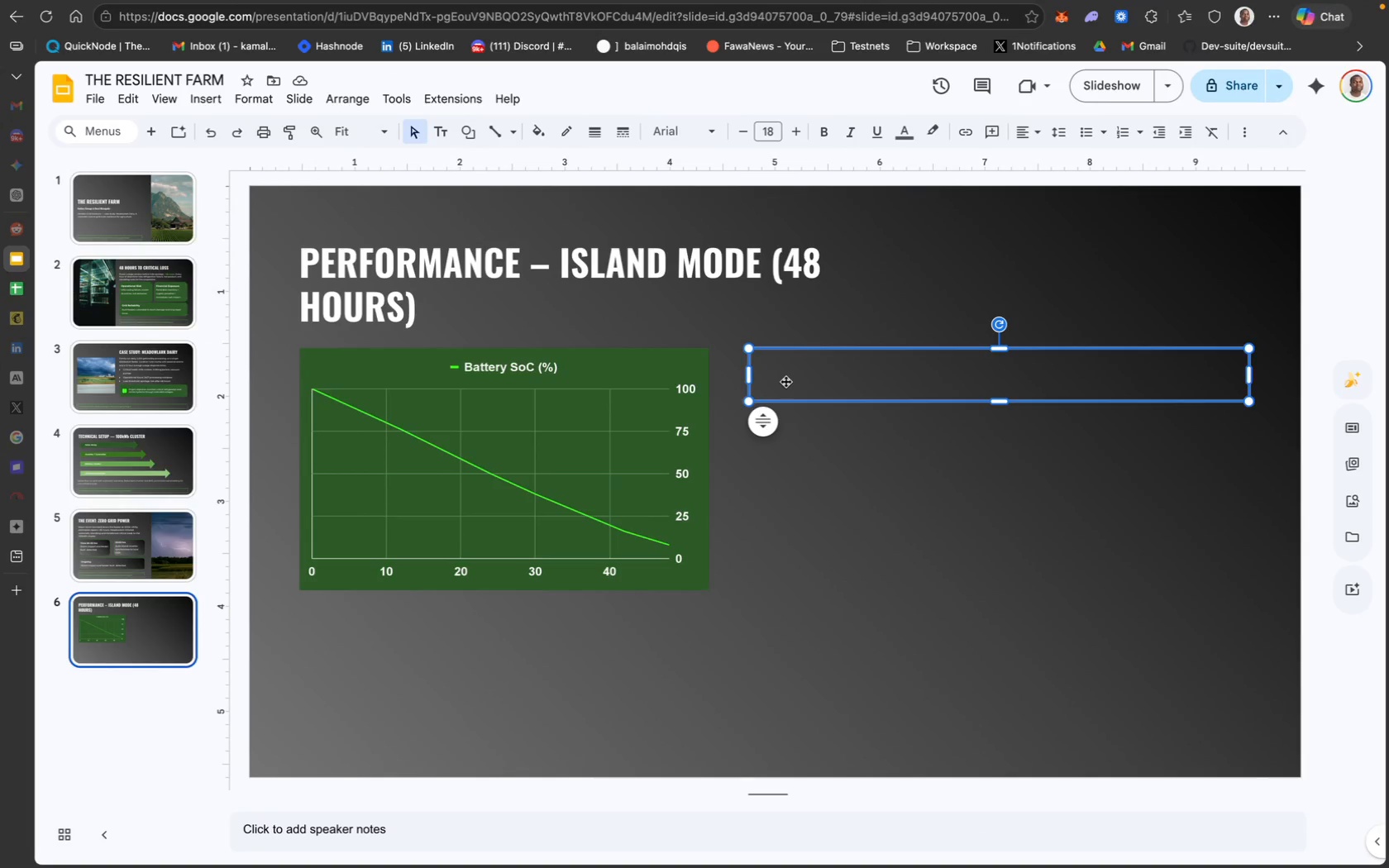 
double_click([784, 377])
 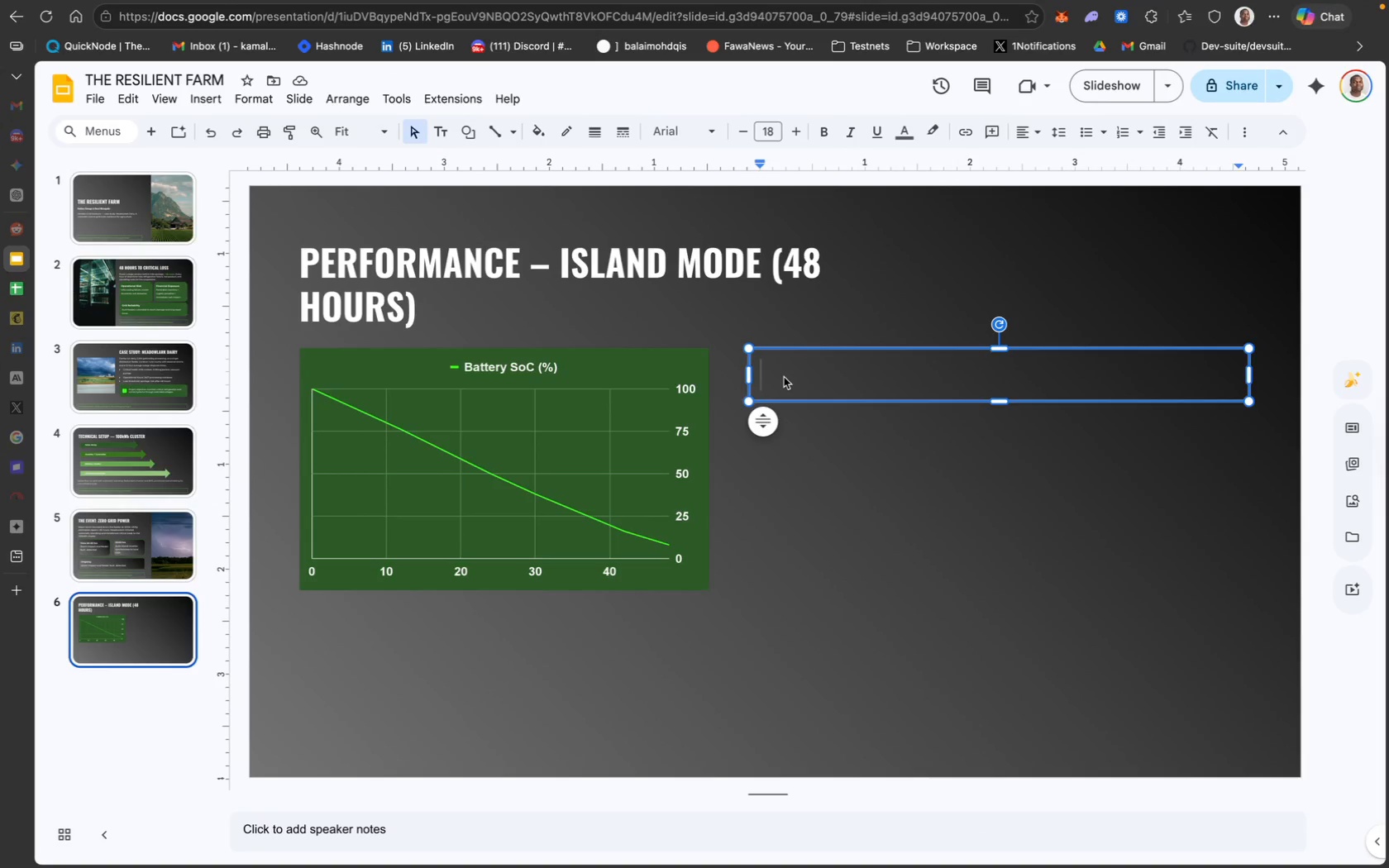 
key(Meta+V)
 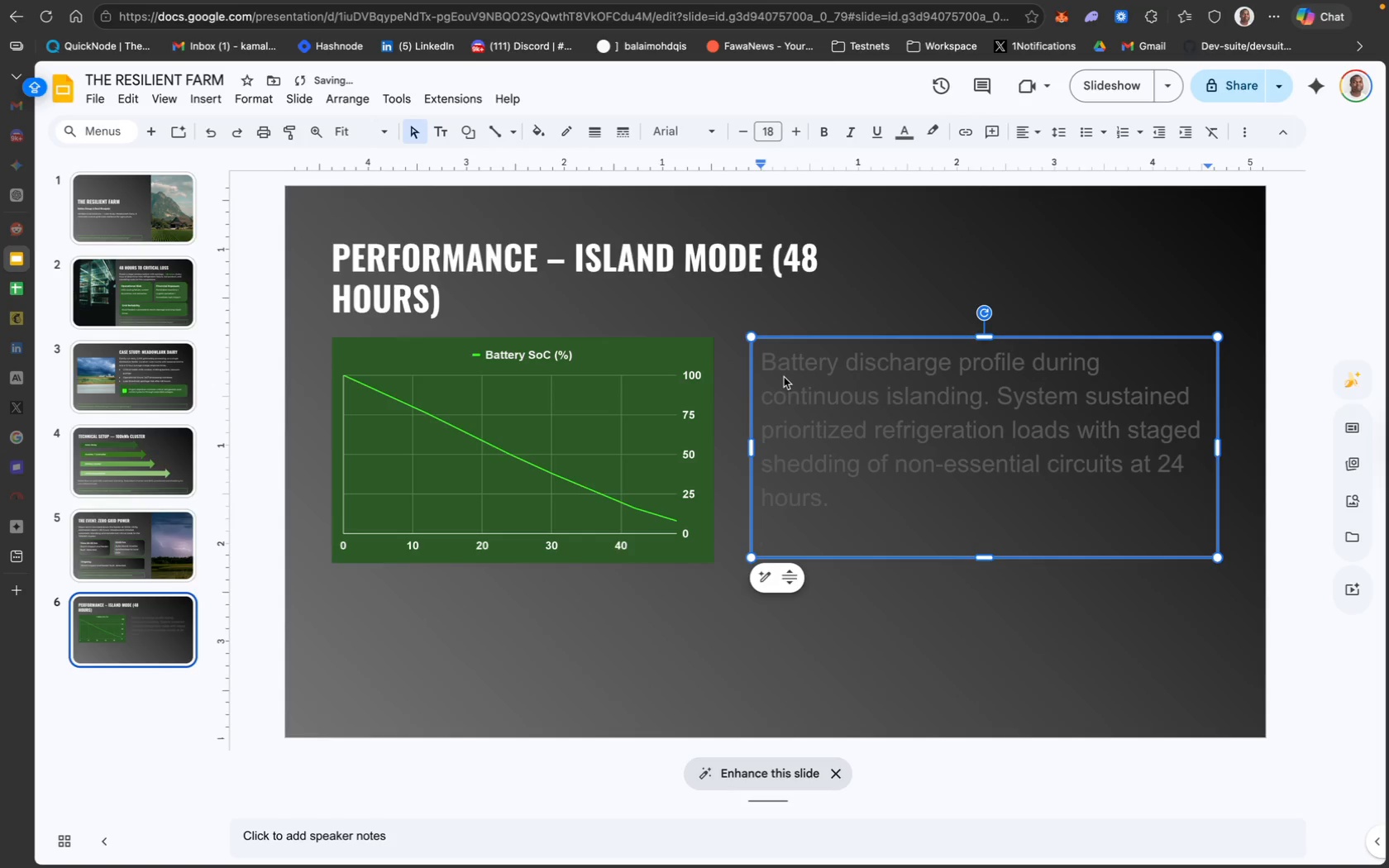 
key(Backspace)
 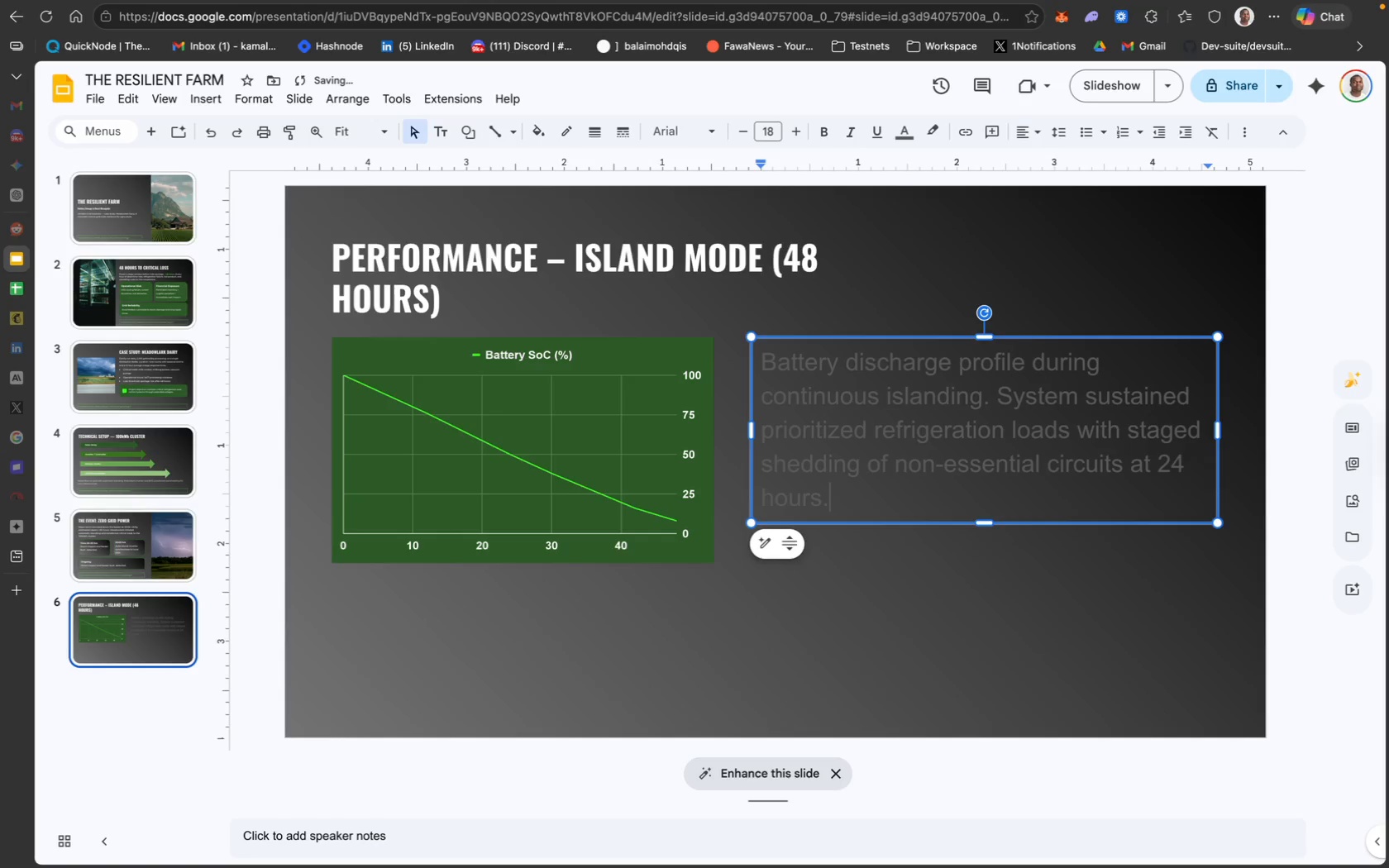 
key(Meta+A)
 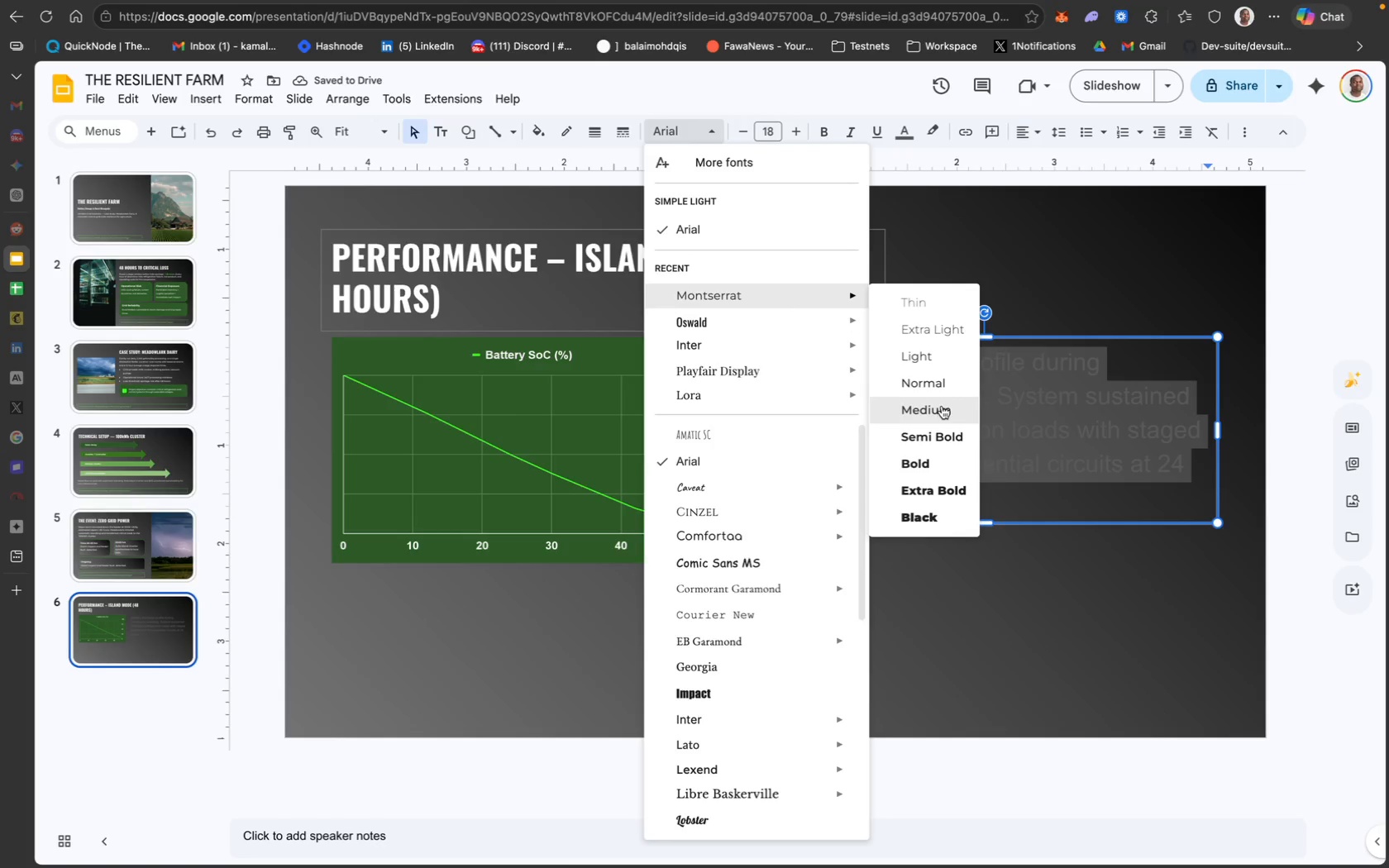 
wait(6.1)
 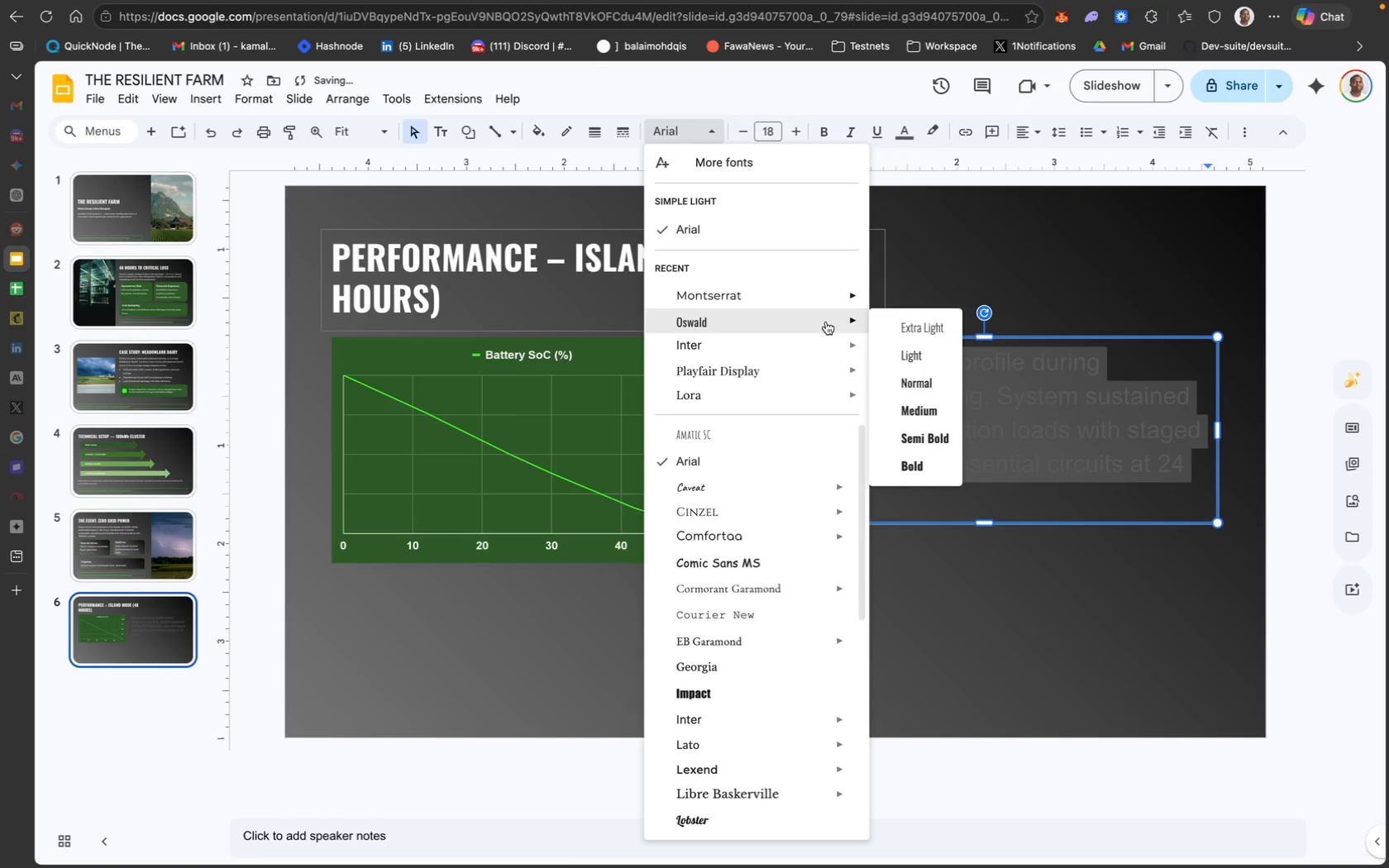 
type(12)
 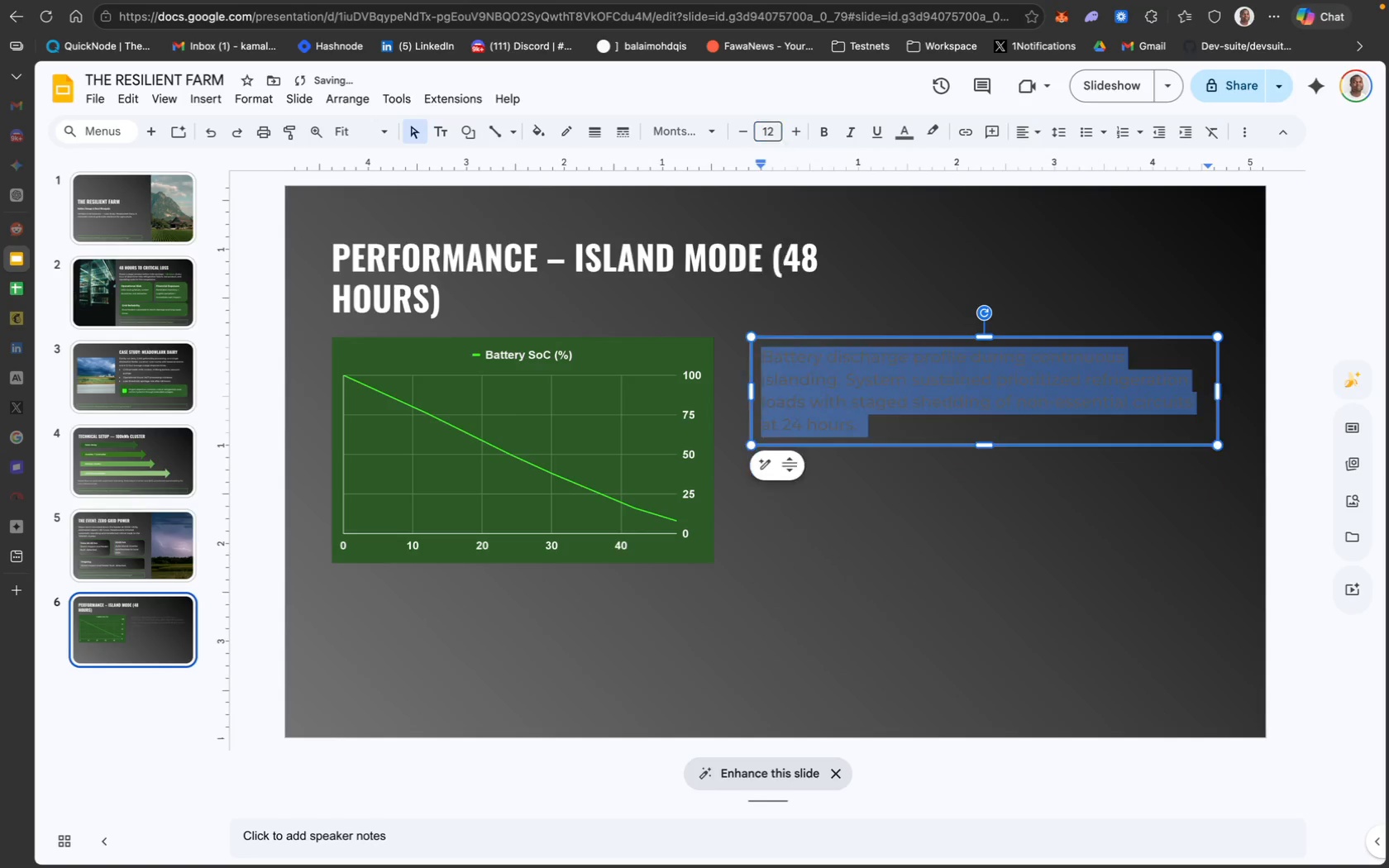 
key(Enter)
 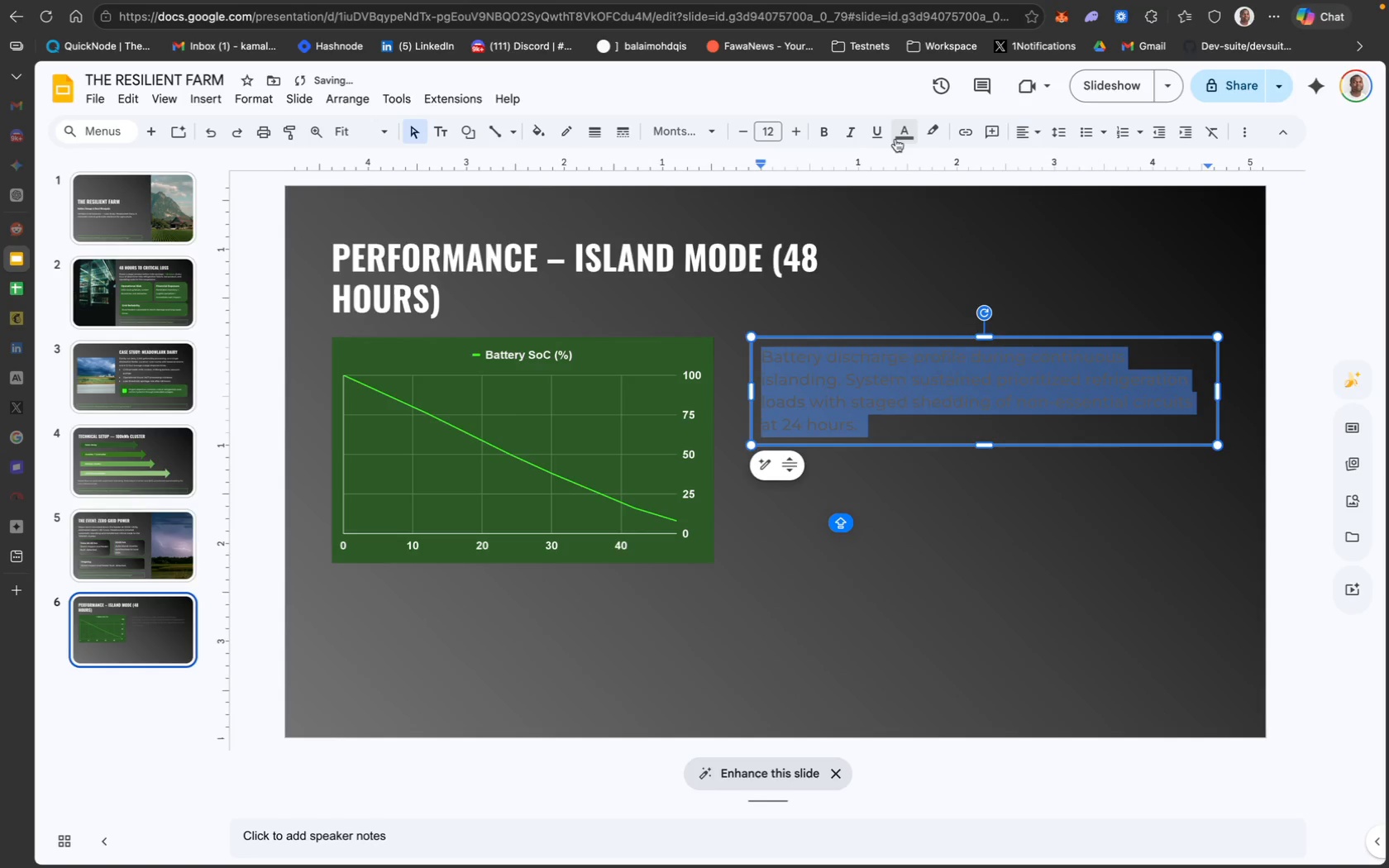 
left_click([899, 138])
 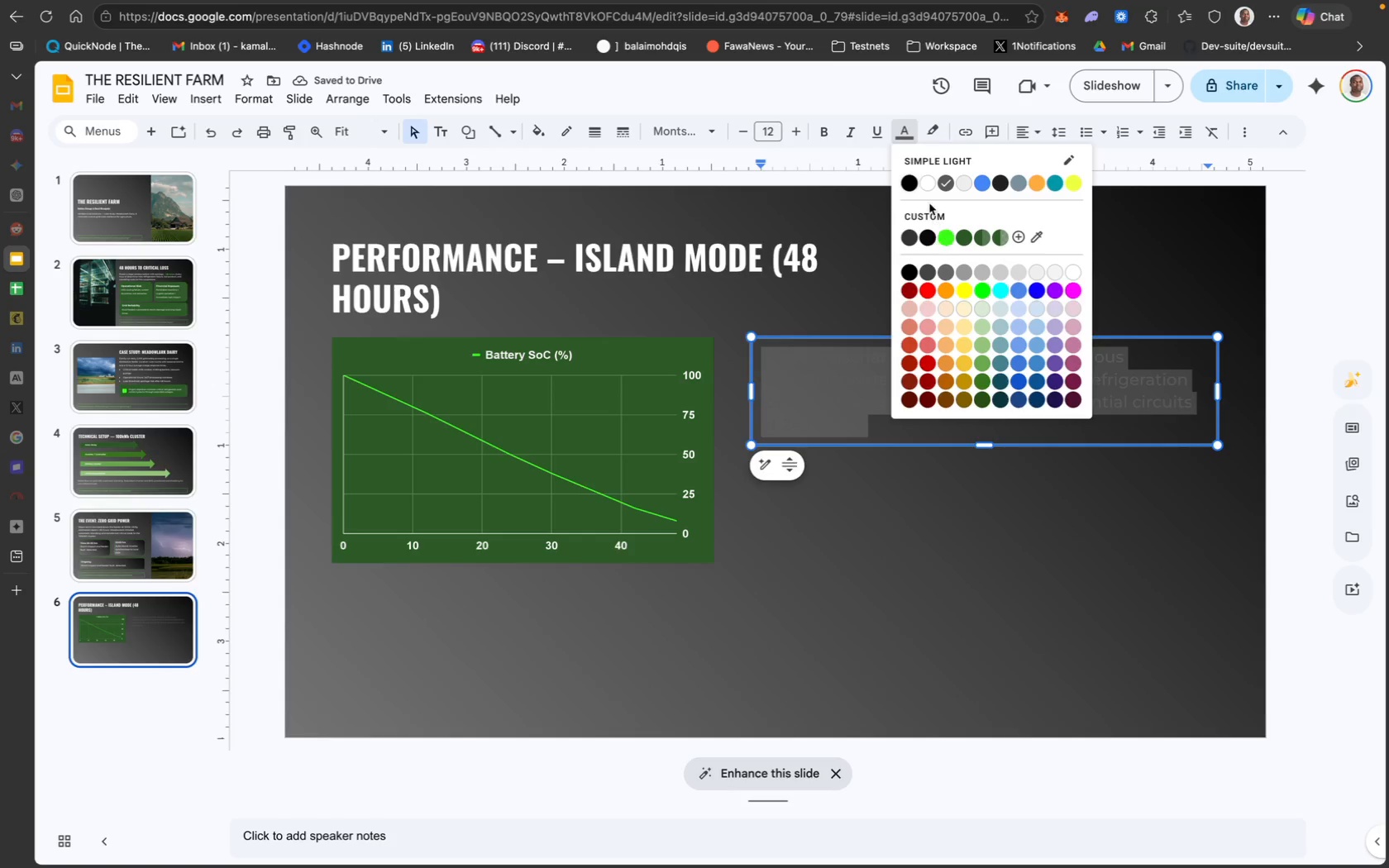 
left_click([924, 179])
 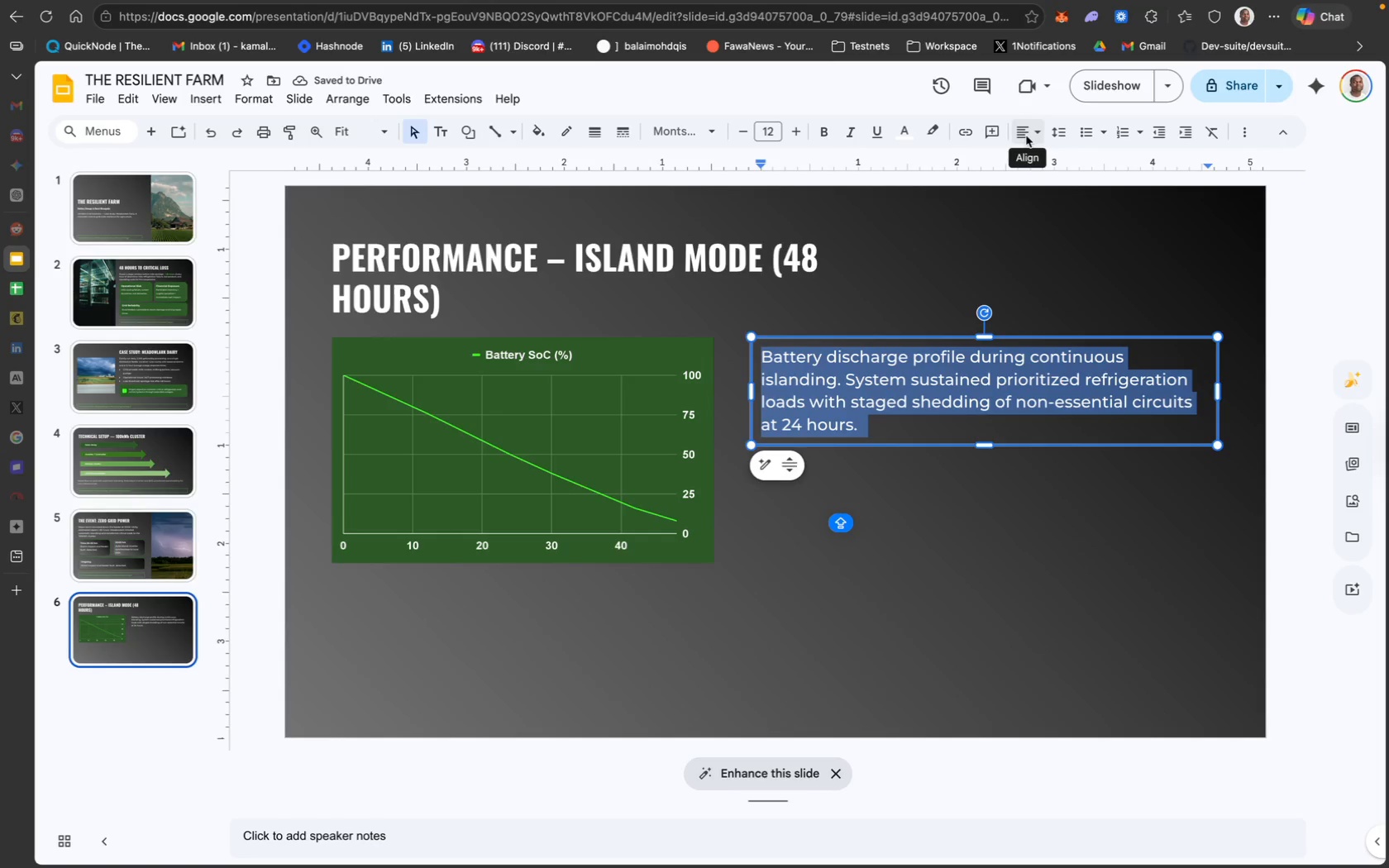 
left_click([1026, 136])
 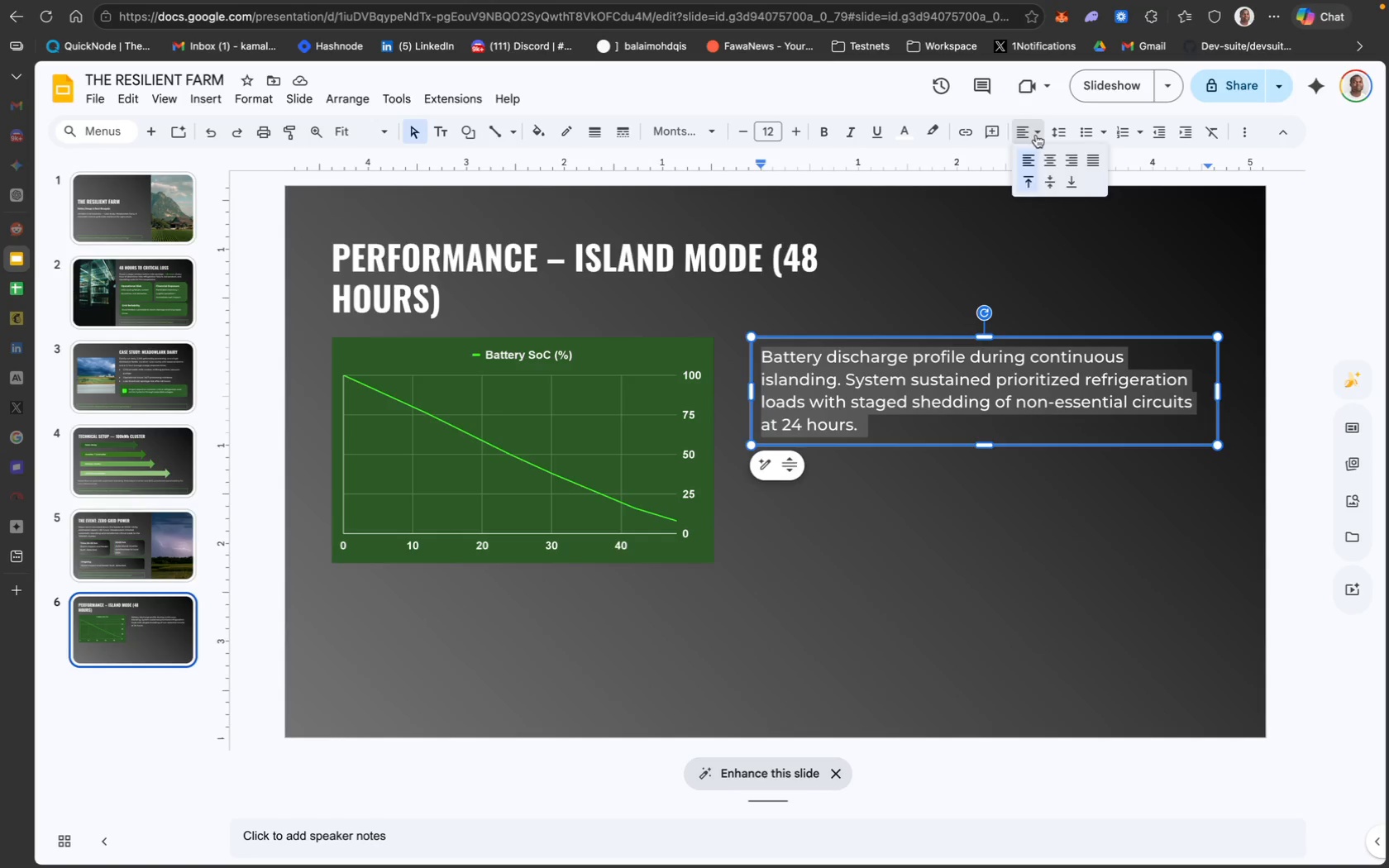 
left_click([1062, 135])
 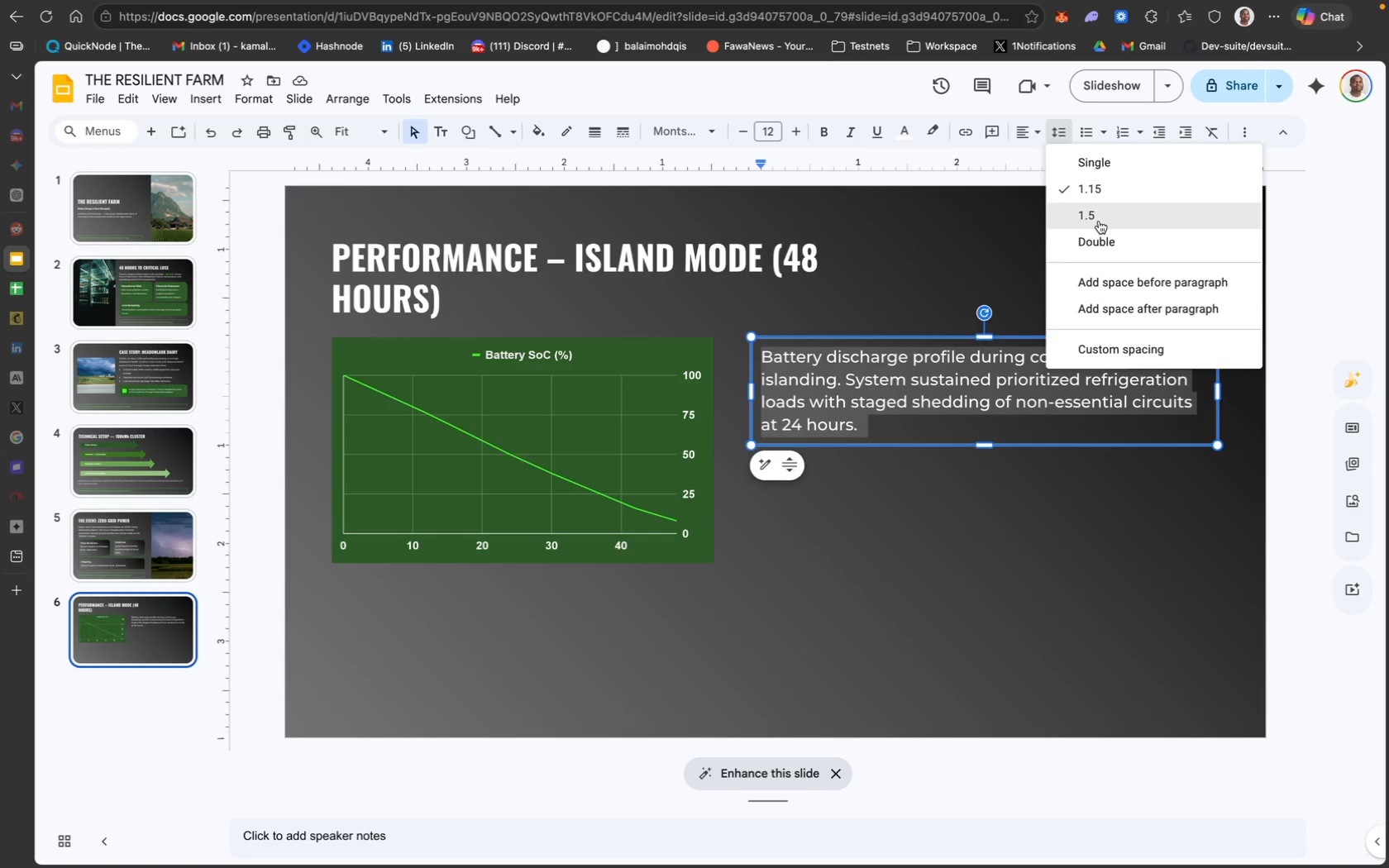 
left_click([1099, 221])
 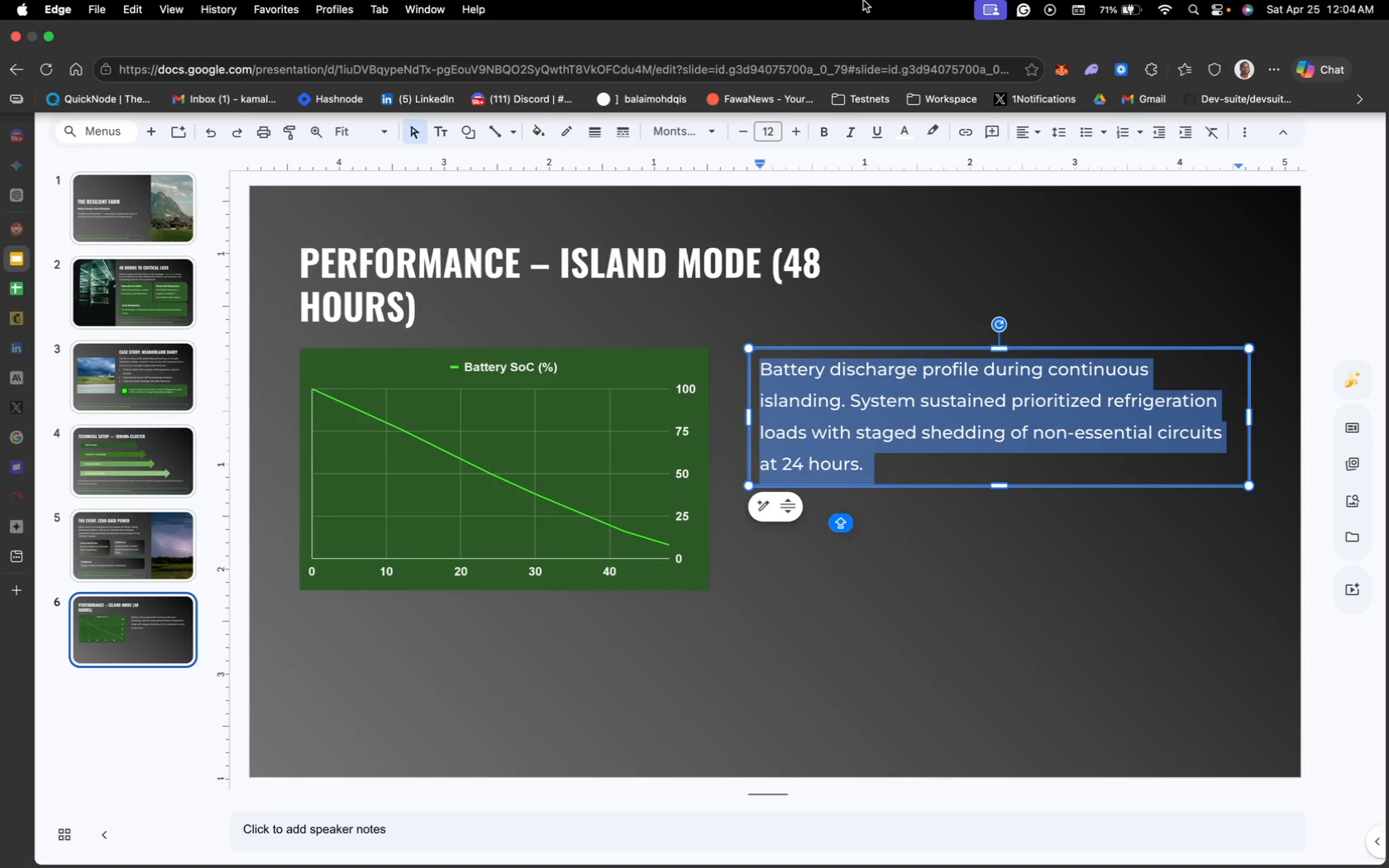 
wait(18.88)
 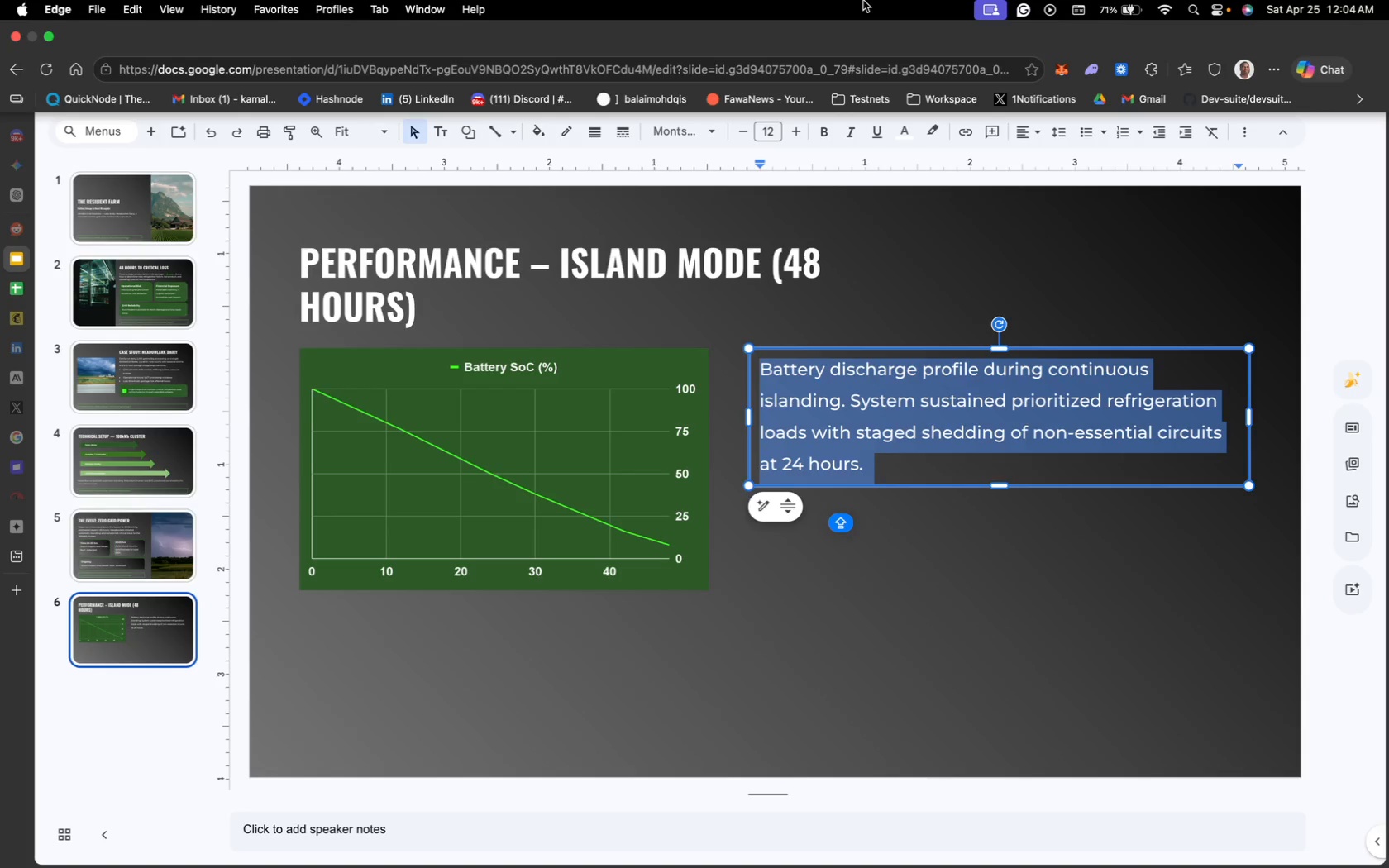 
left_click([947, 541])
 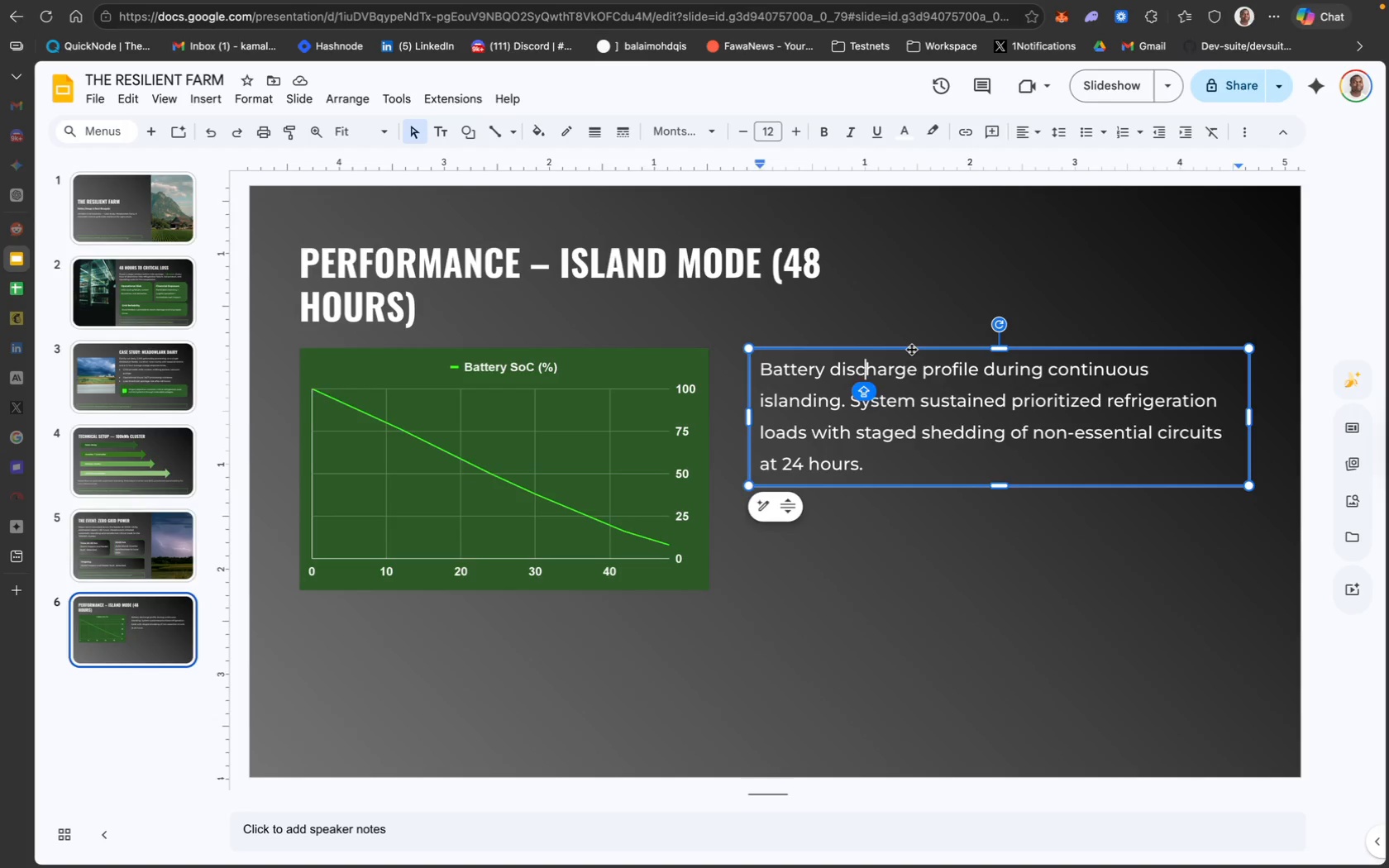 
key(ArrowUp)
 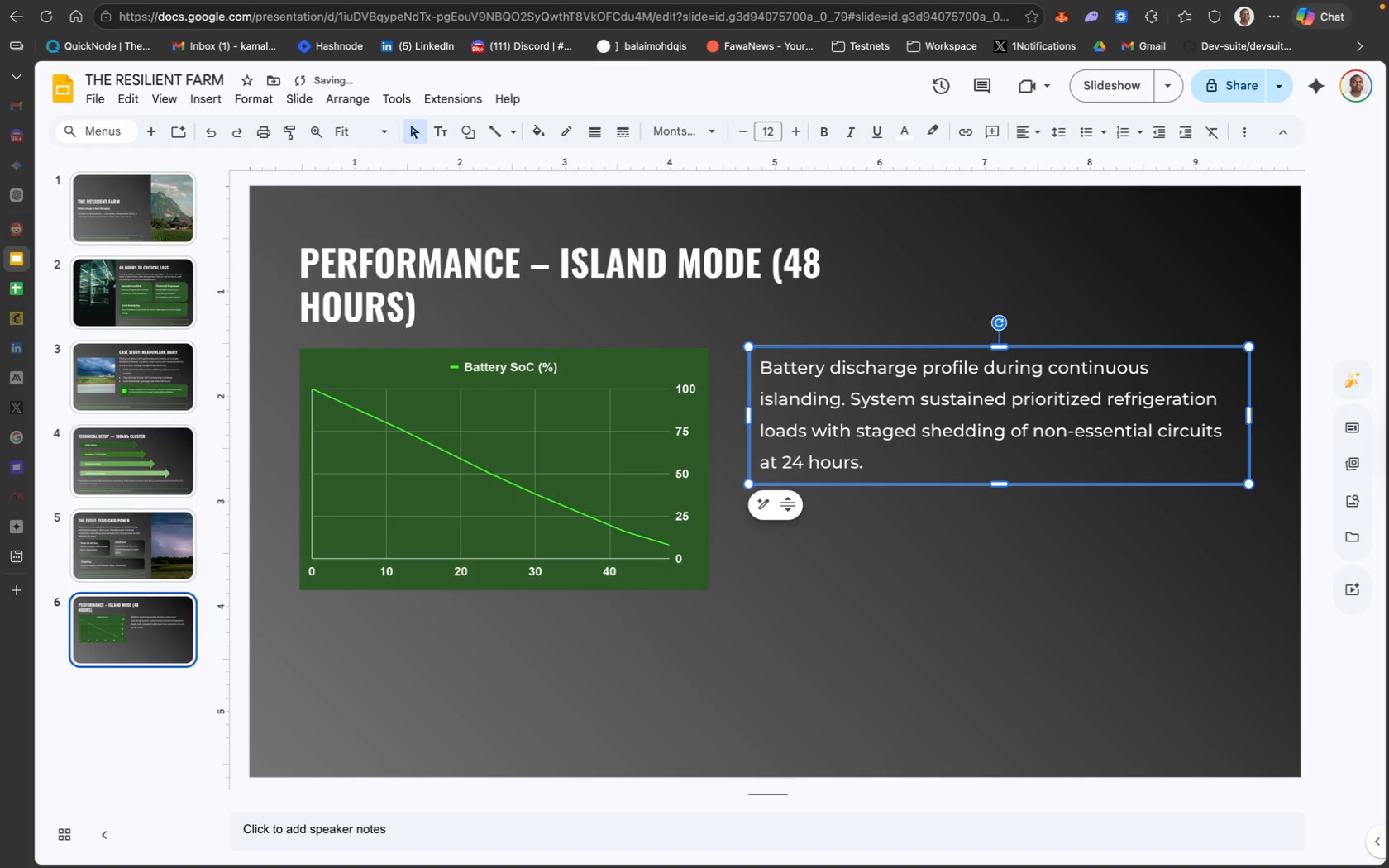 
key(ArrowUp)
 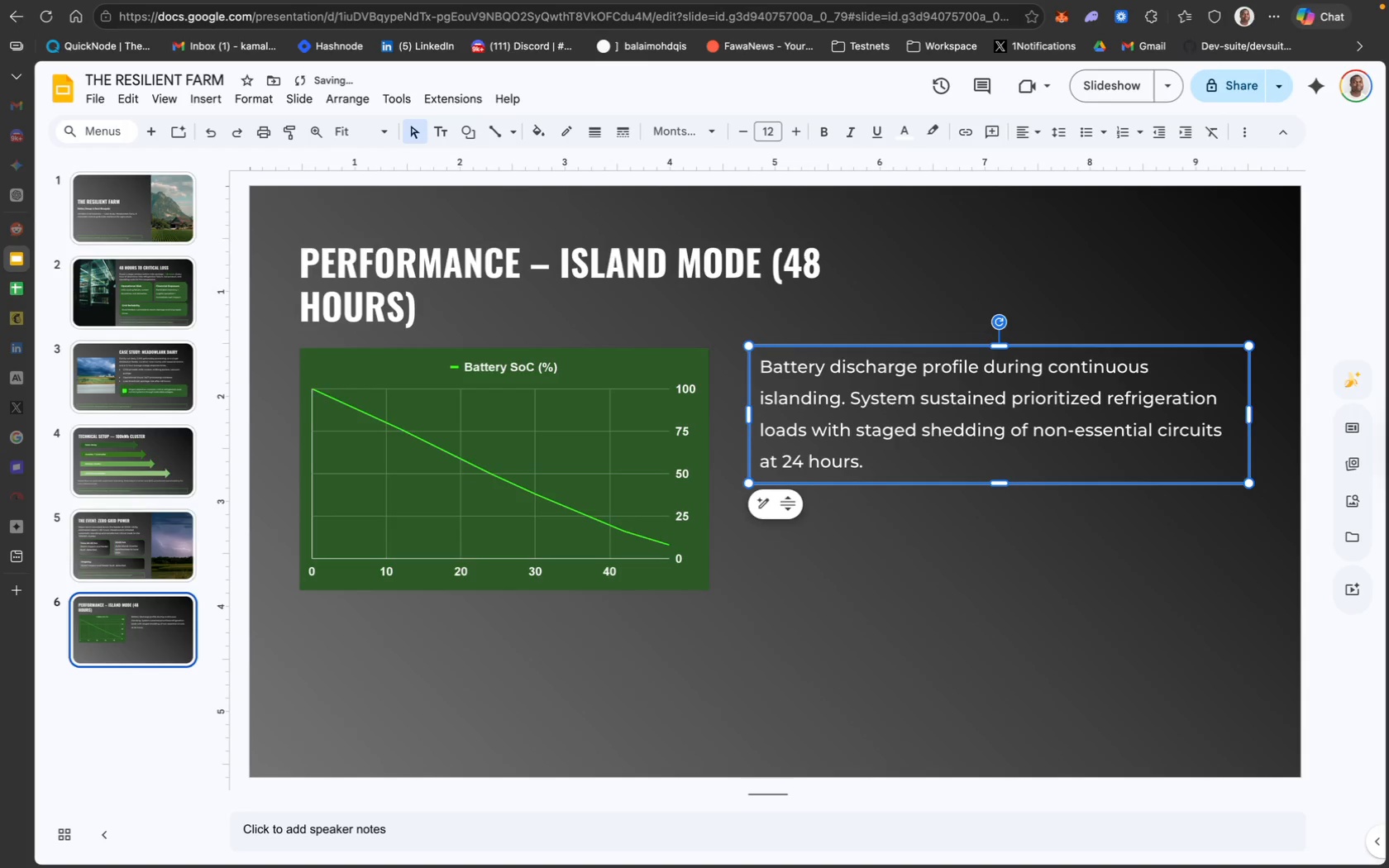 
key(ArrowUp)
 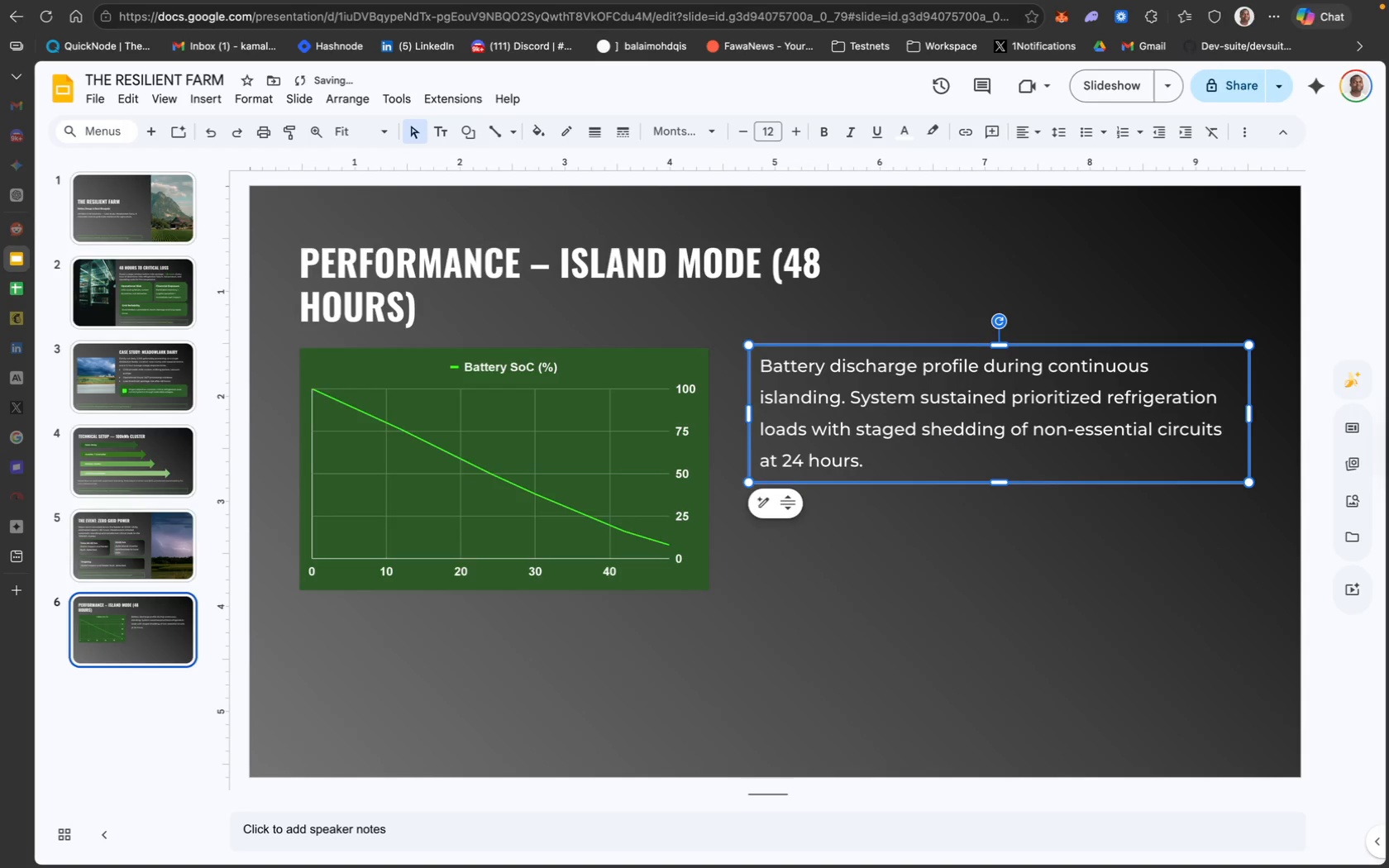 
key(ArrowUp)
 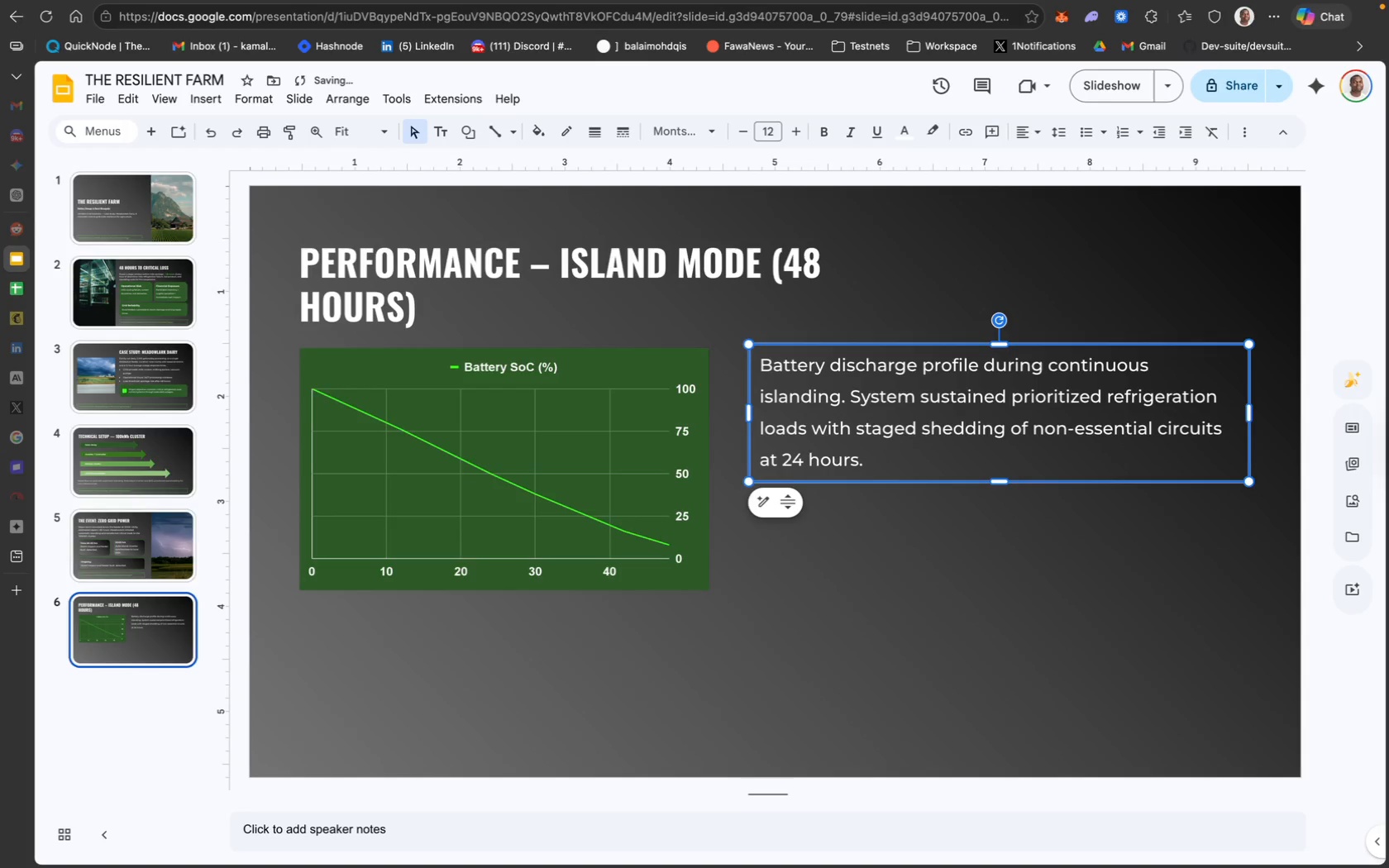 
key(ArrowUp)
 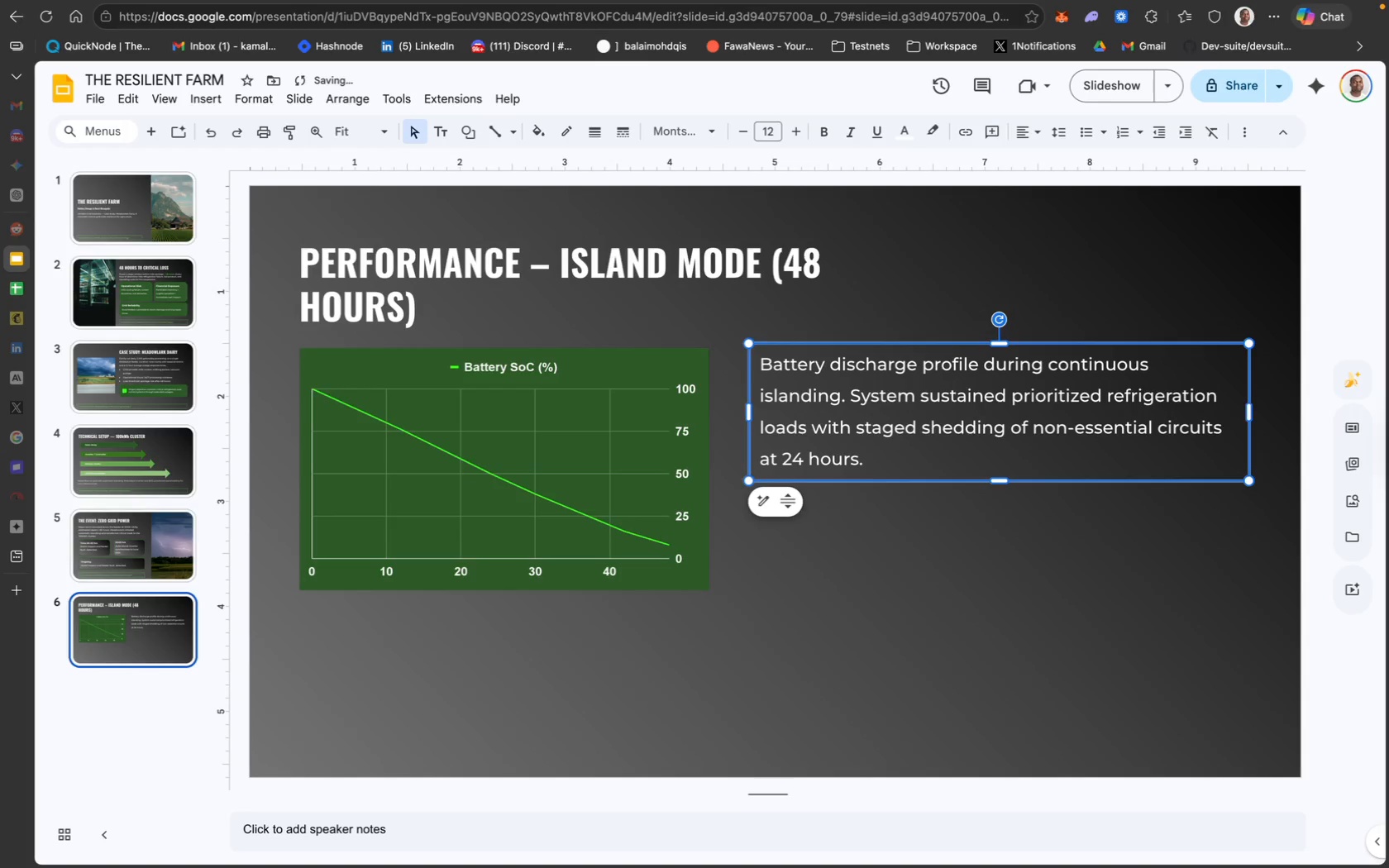 
key(ArrowUp)
 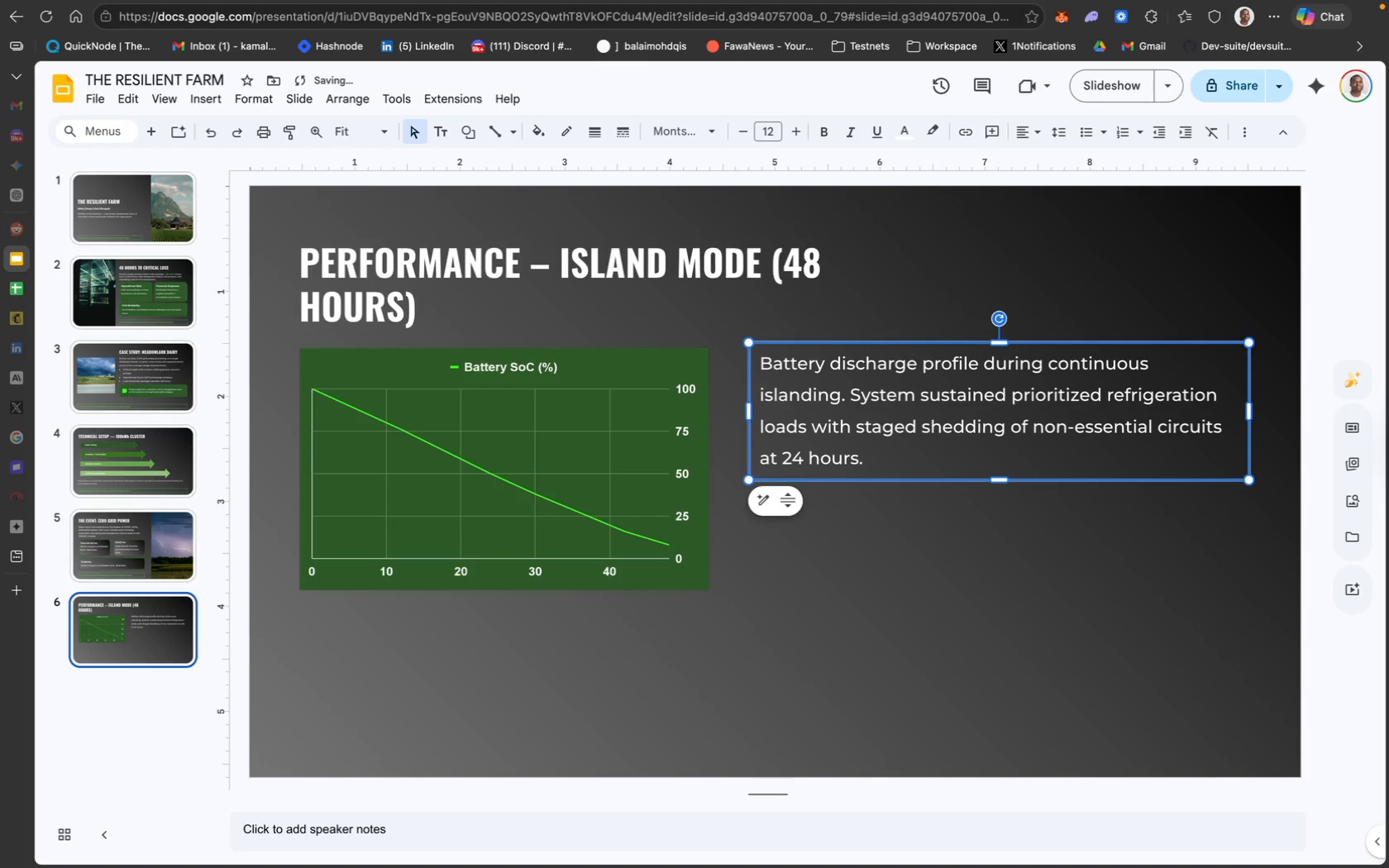 
key(ArrowUp)
 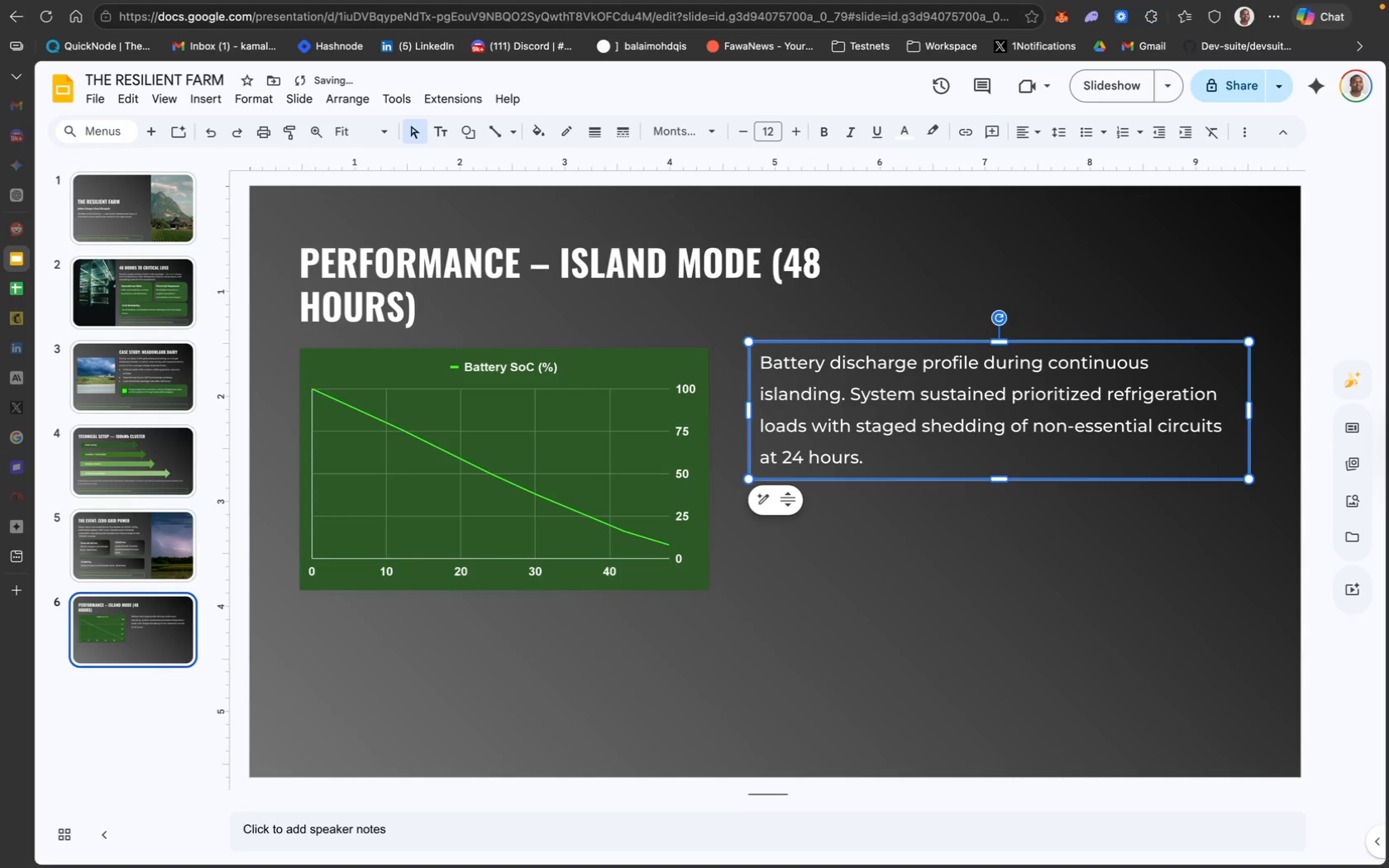 
key(ArrowUp)
 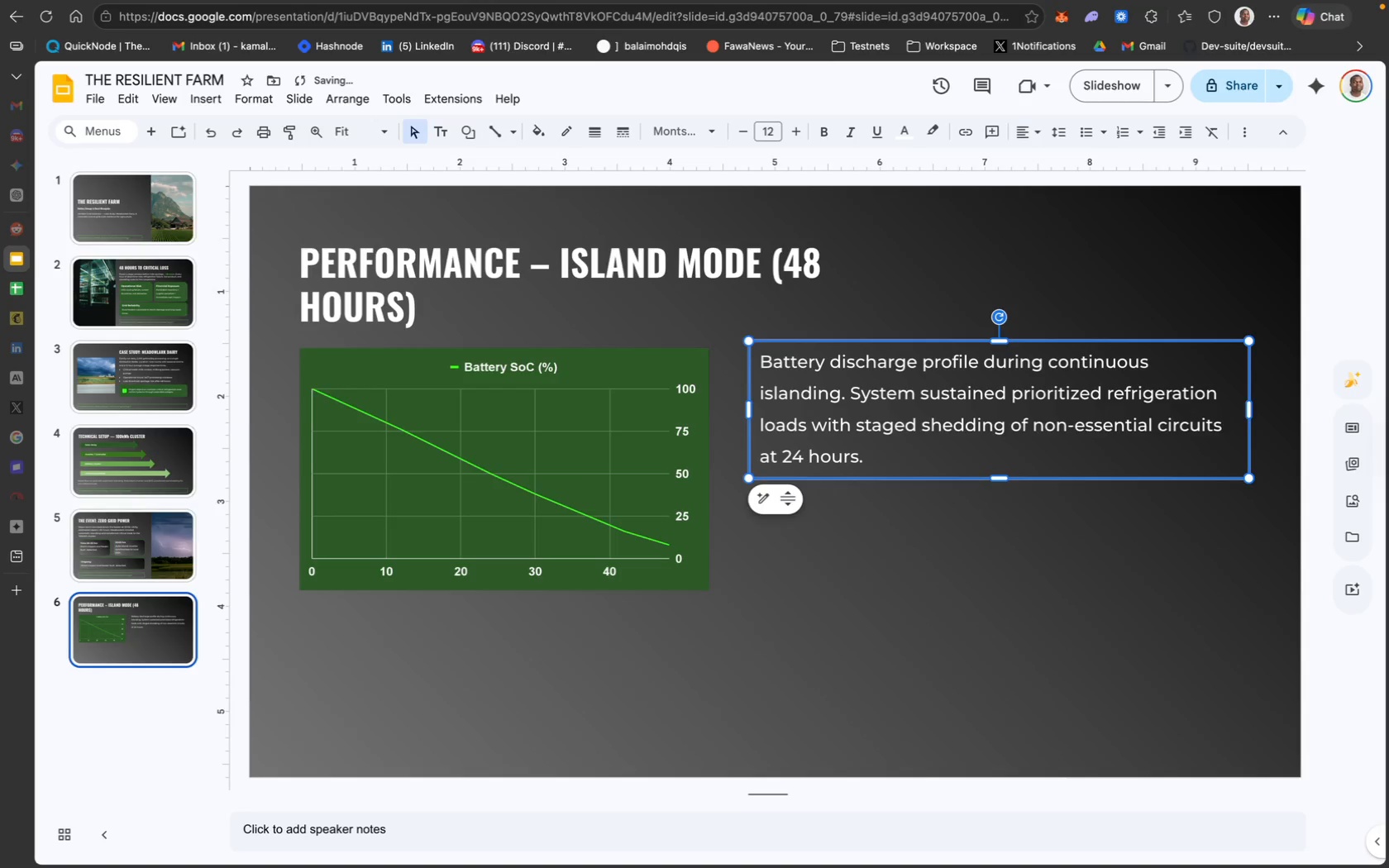 
key(ArrowUp)
 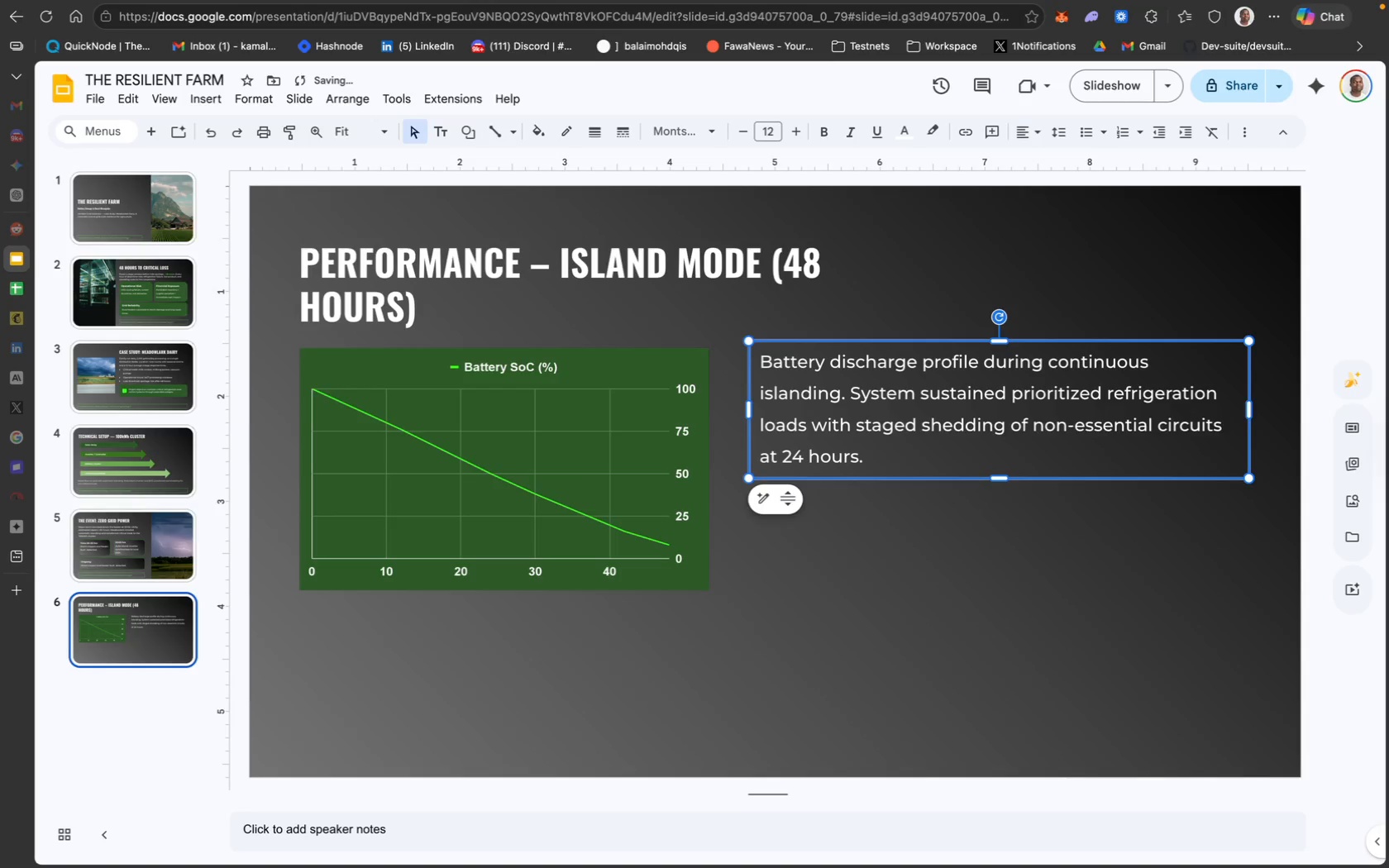 
key(ArrowUp)
 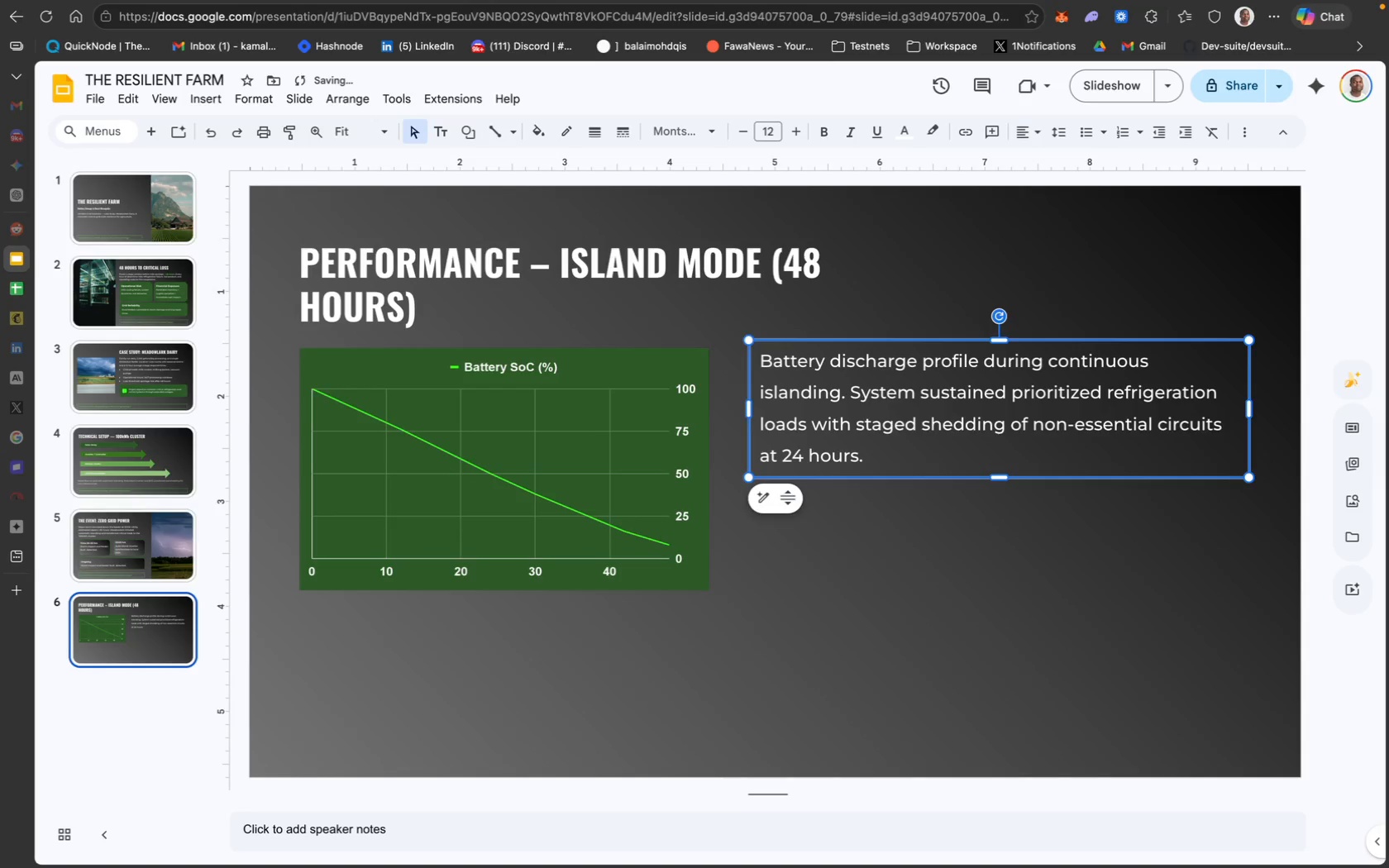 
key(ArrowUp)
 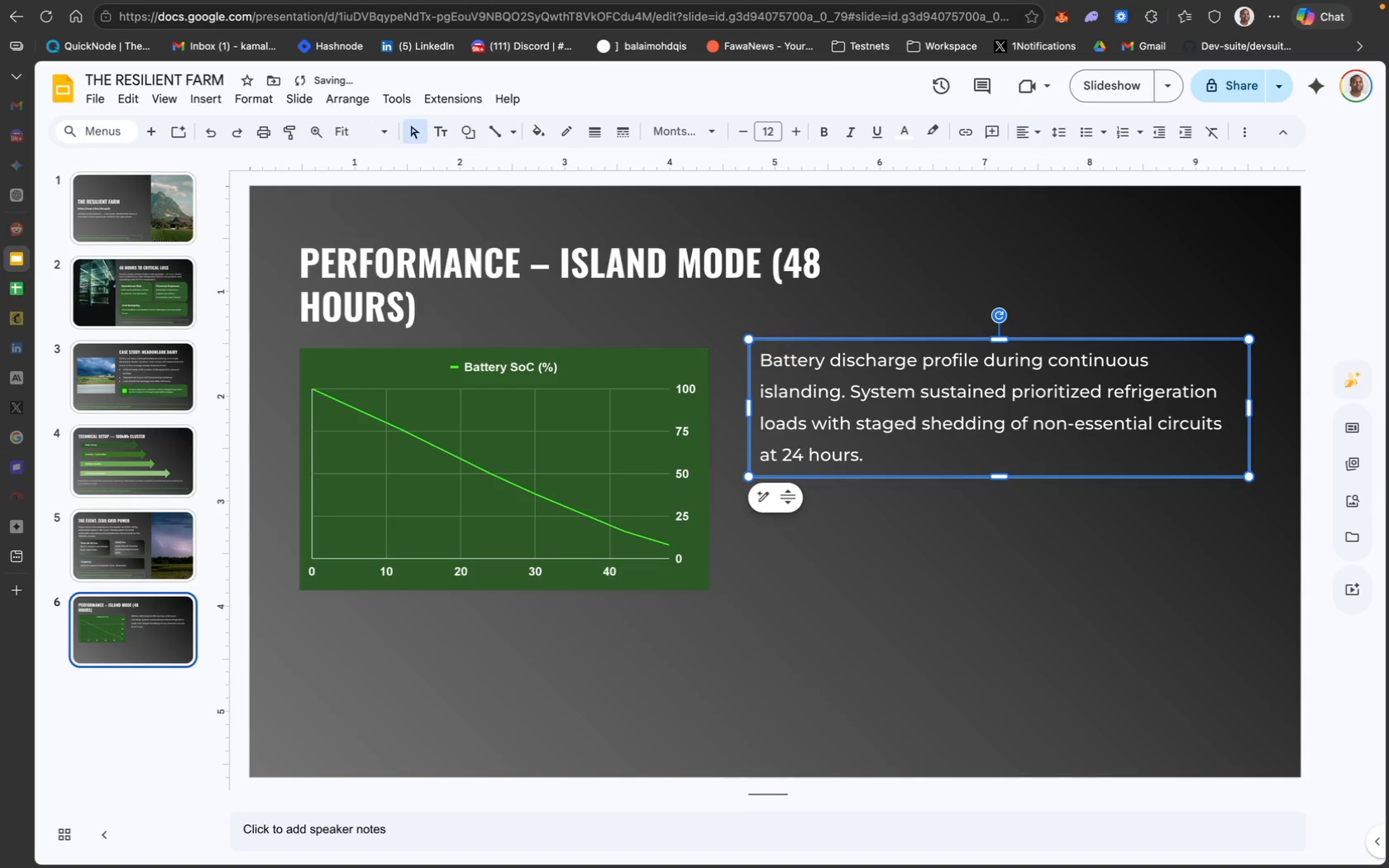 
key(ArrowUp)
 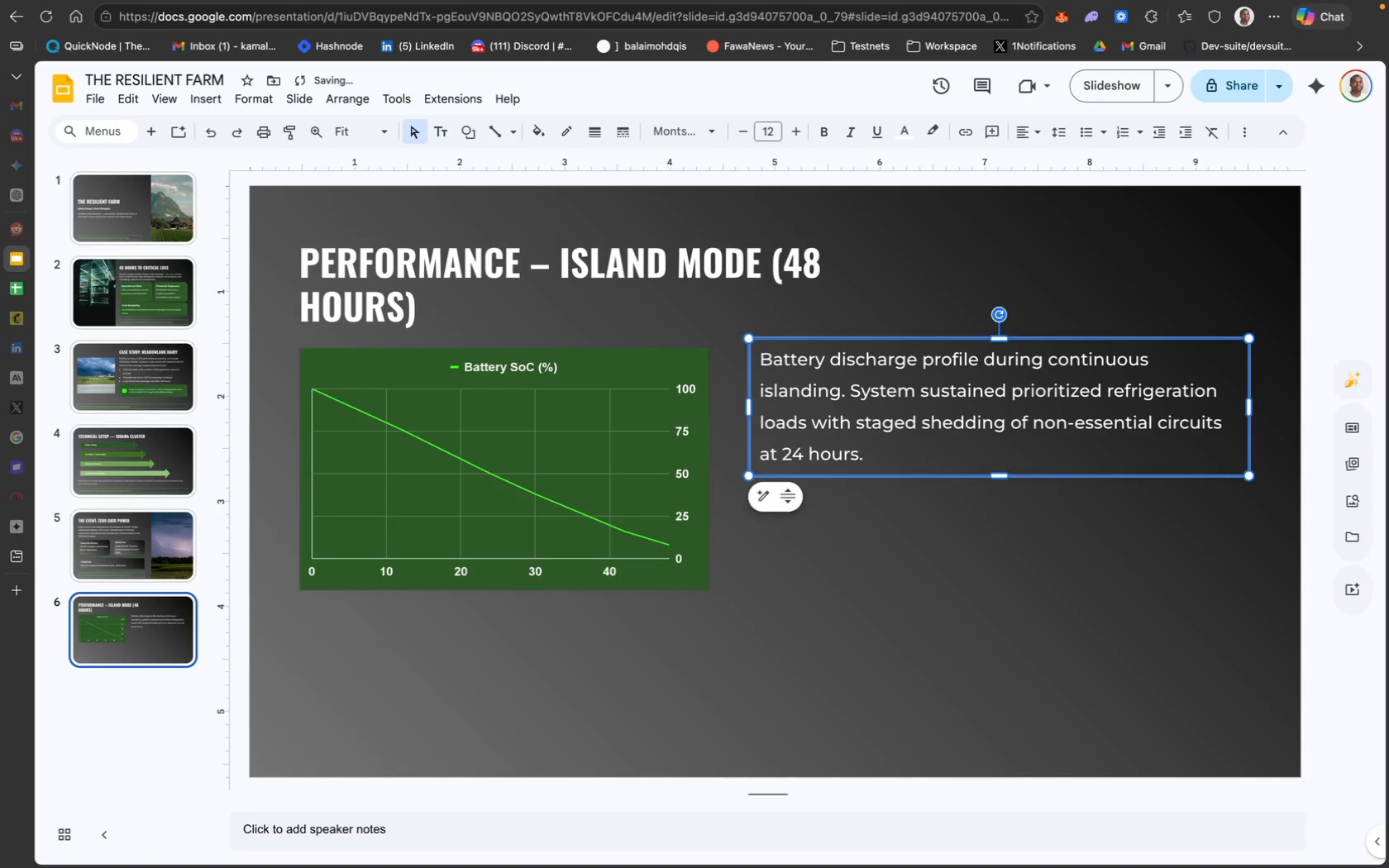 
key(ArrowUp)
 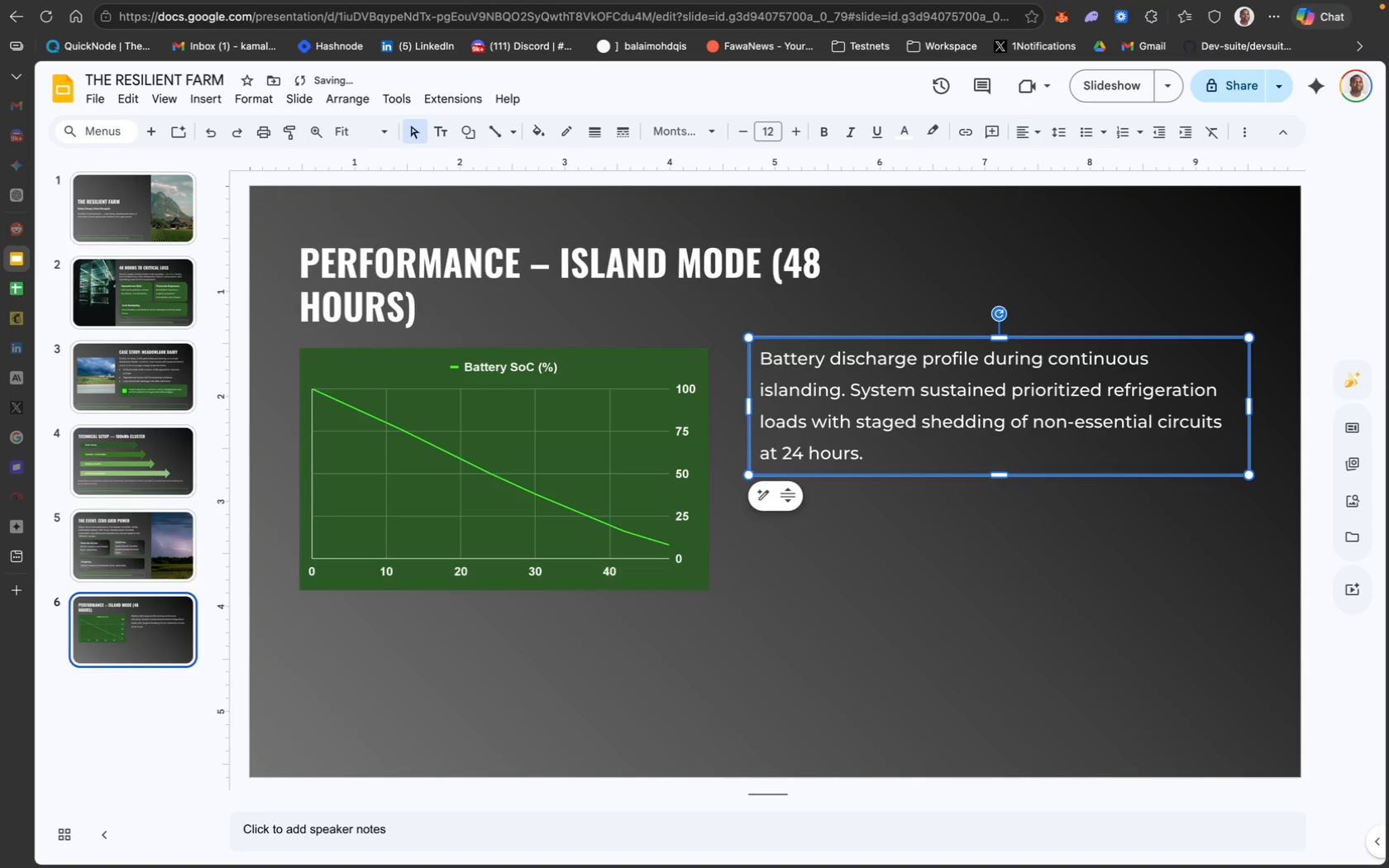 
key(ArrowUp)
 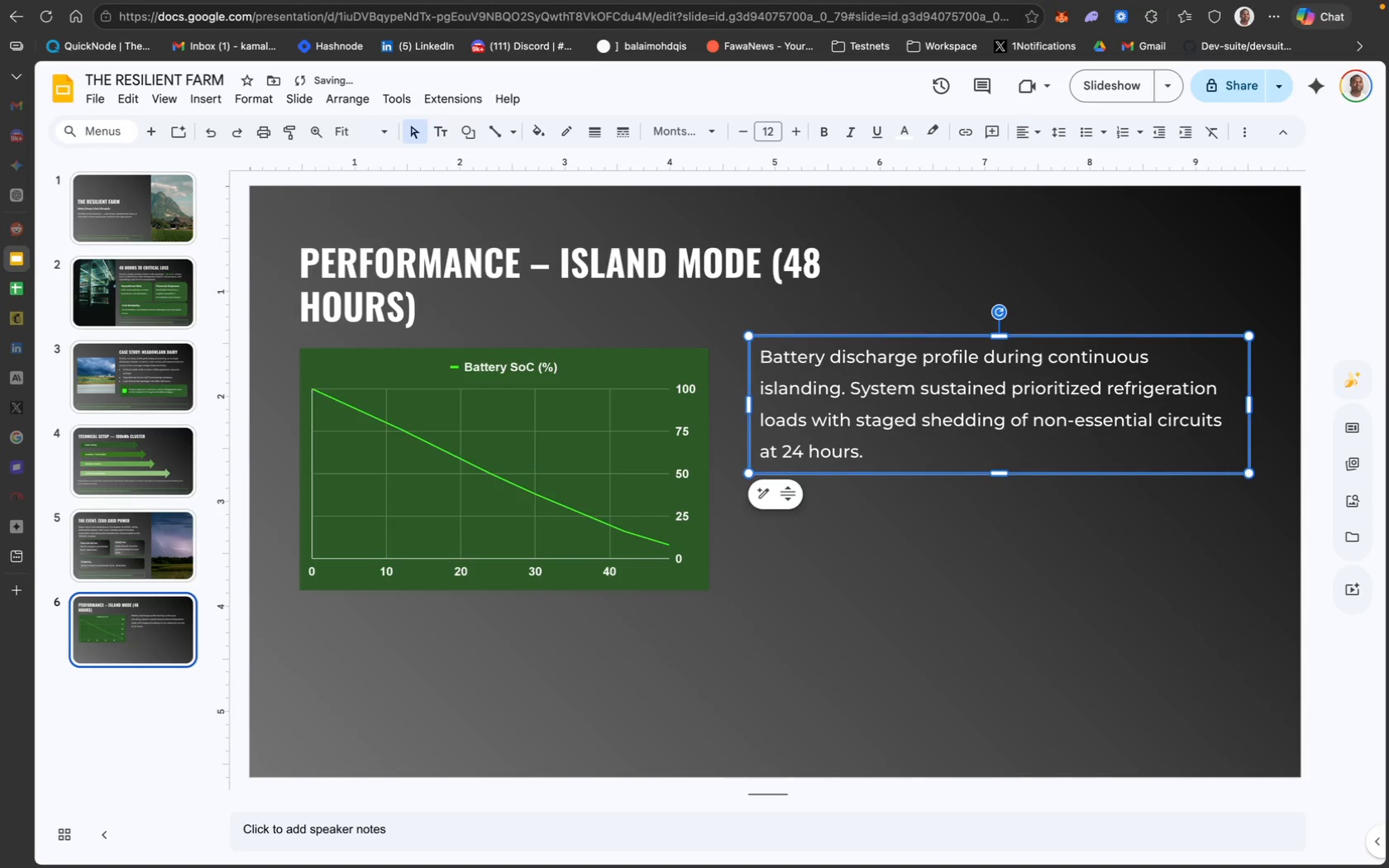 
key(ArrowUp)
 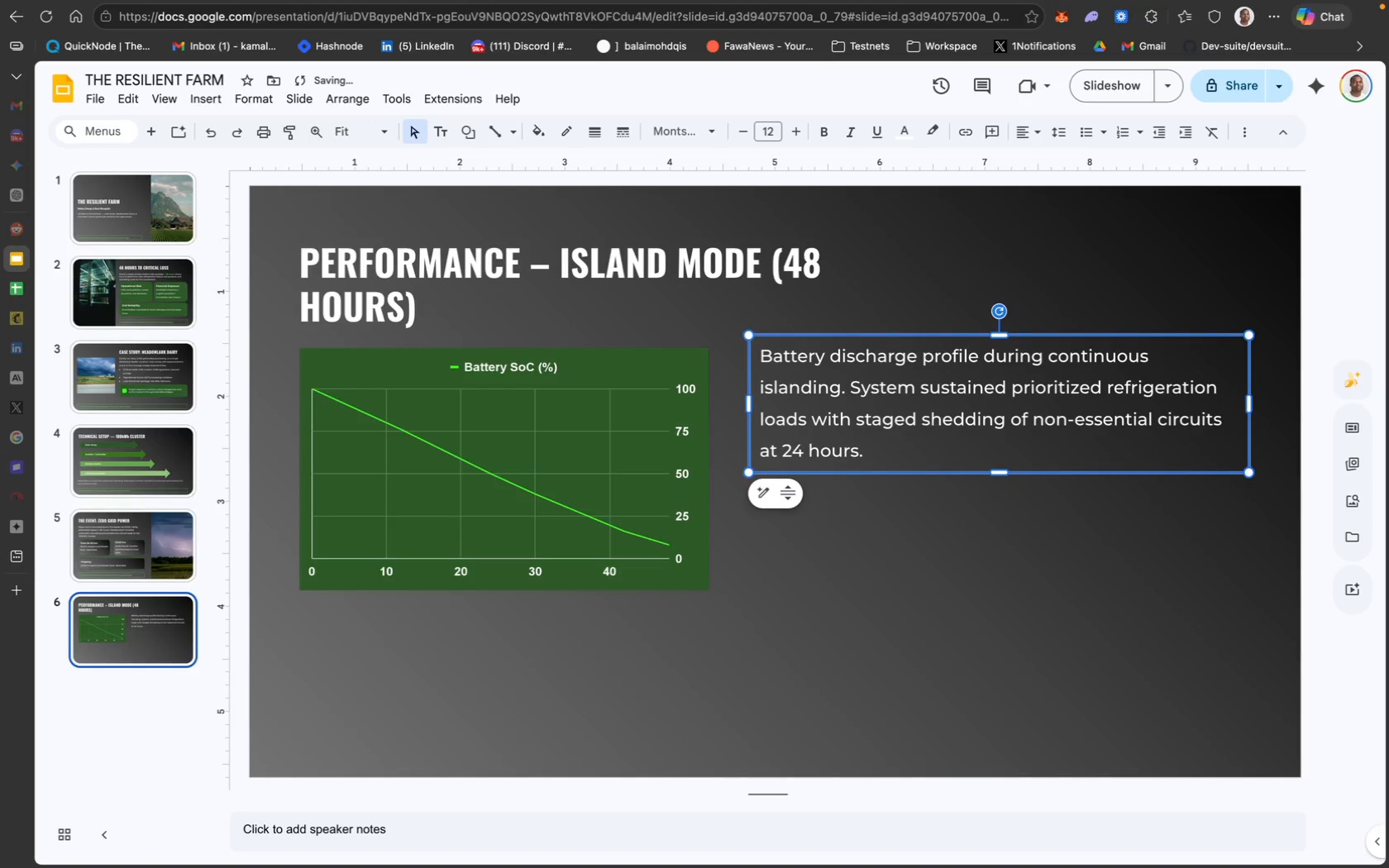 
key(ArrowUp)
 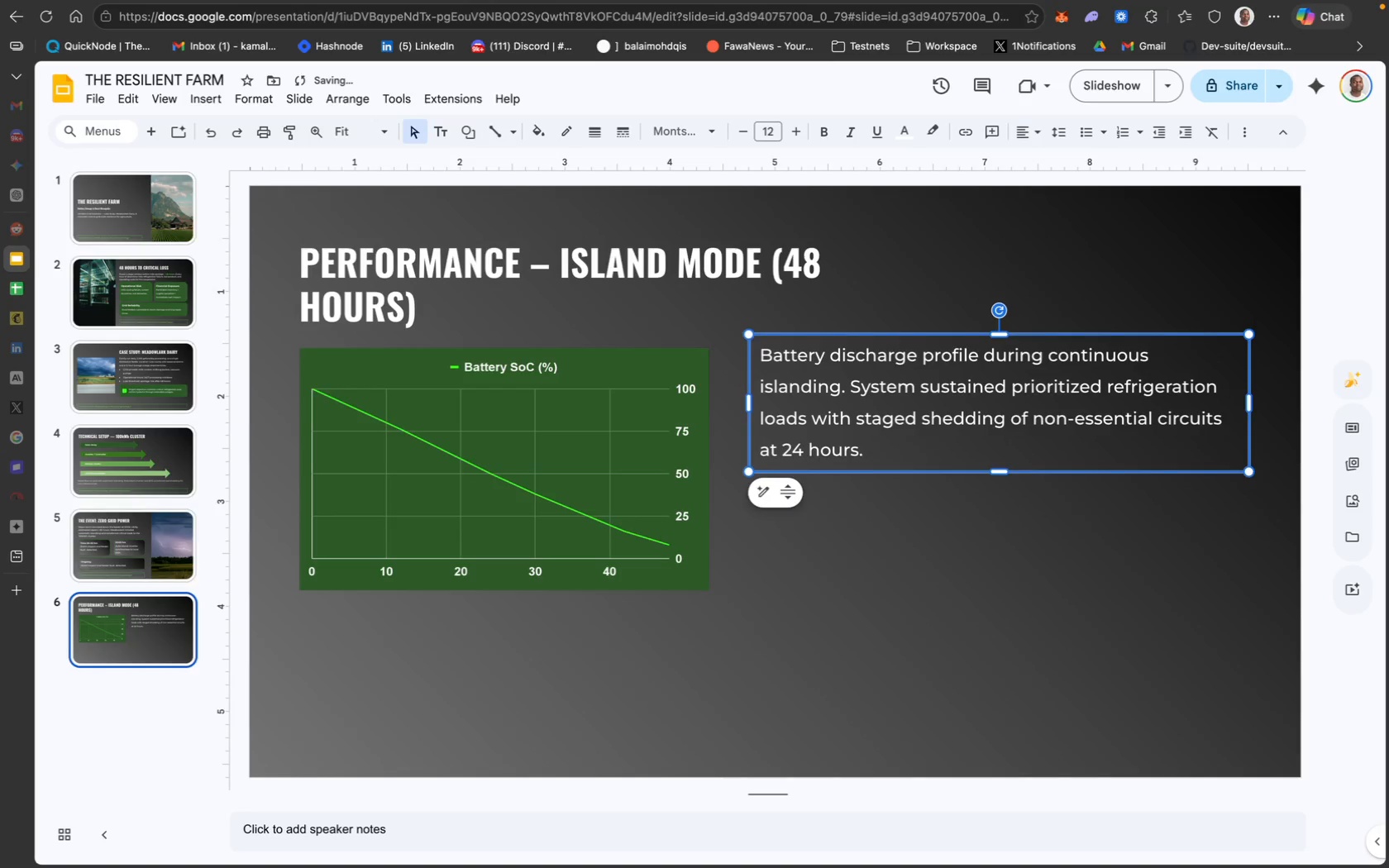 
key(ArrowUp)
 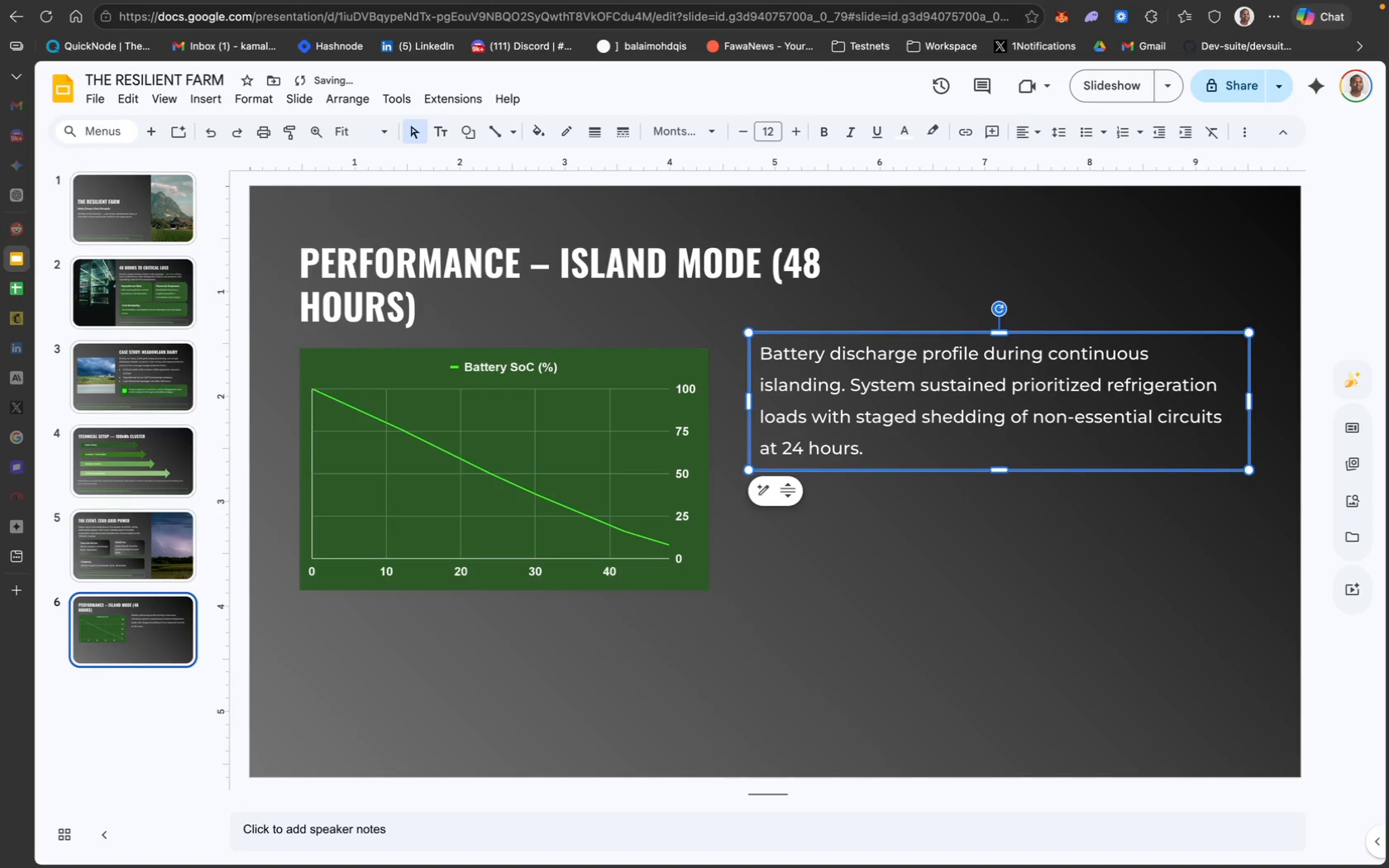 
key(ArrowUp)
 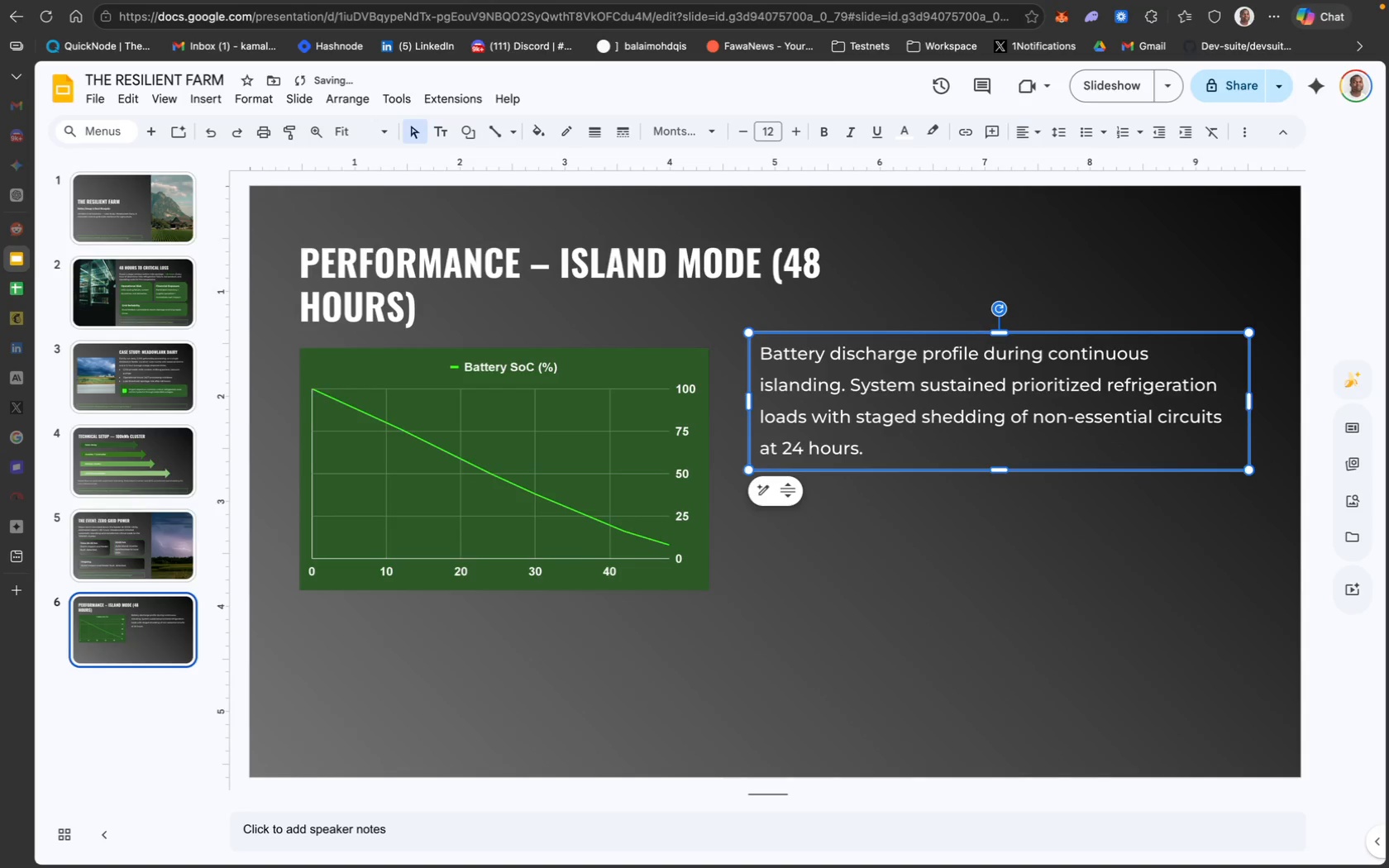 
key(ArrowUp)
 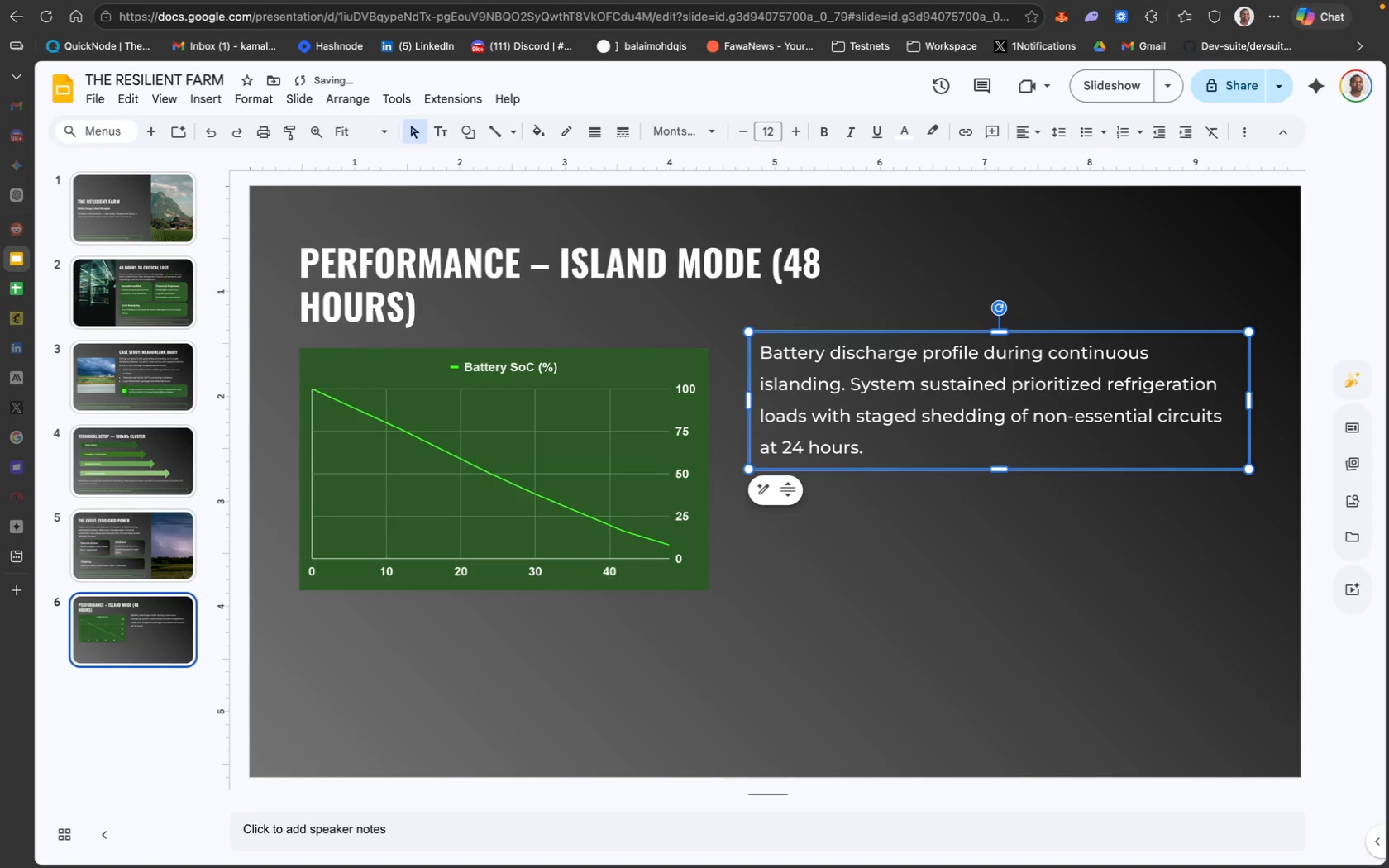 
key(ArrowUp)
 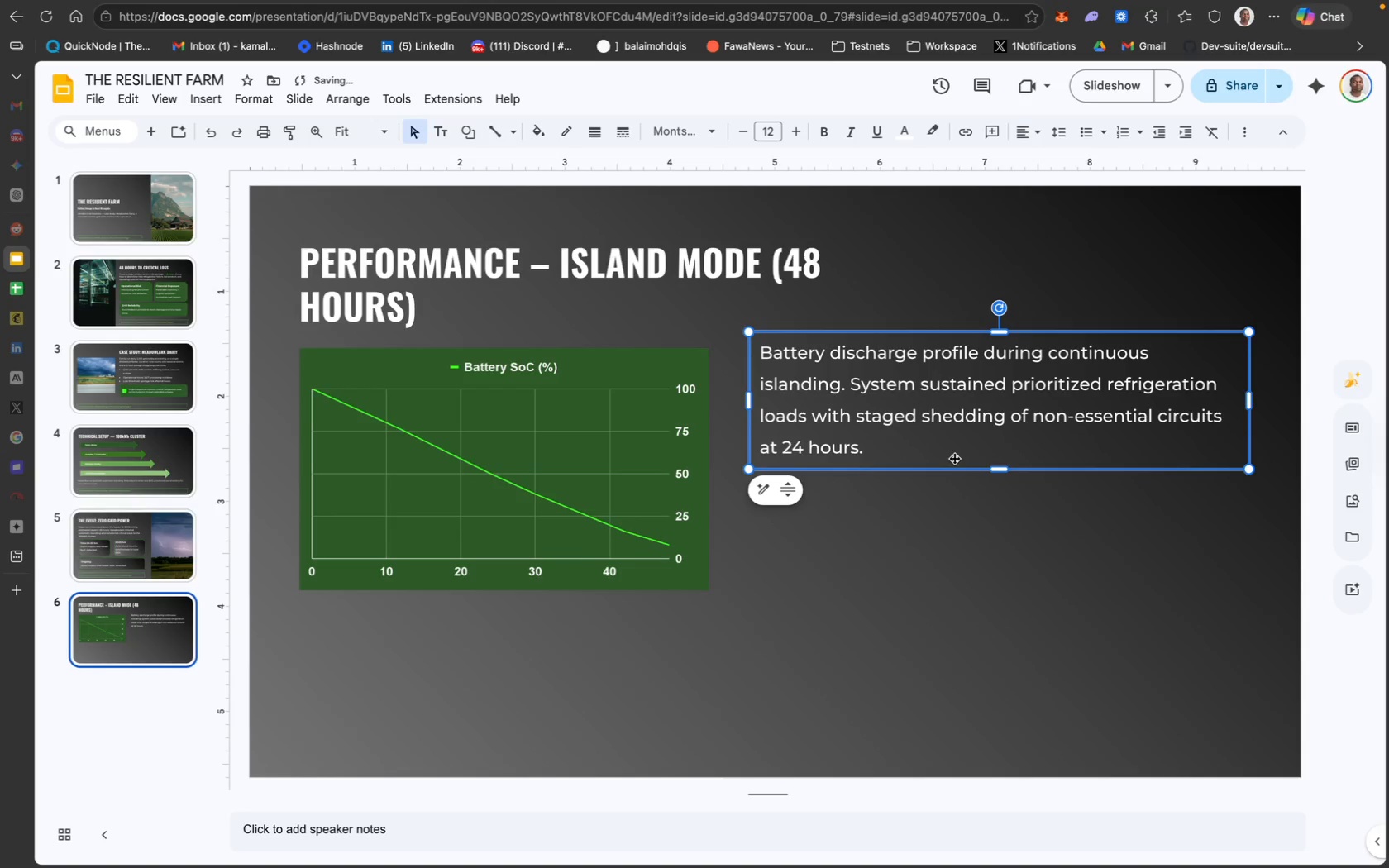 
left_click([942, 516])
 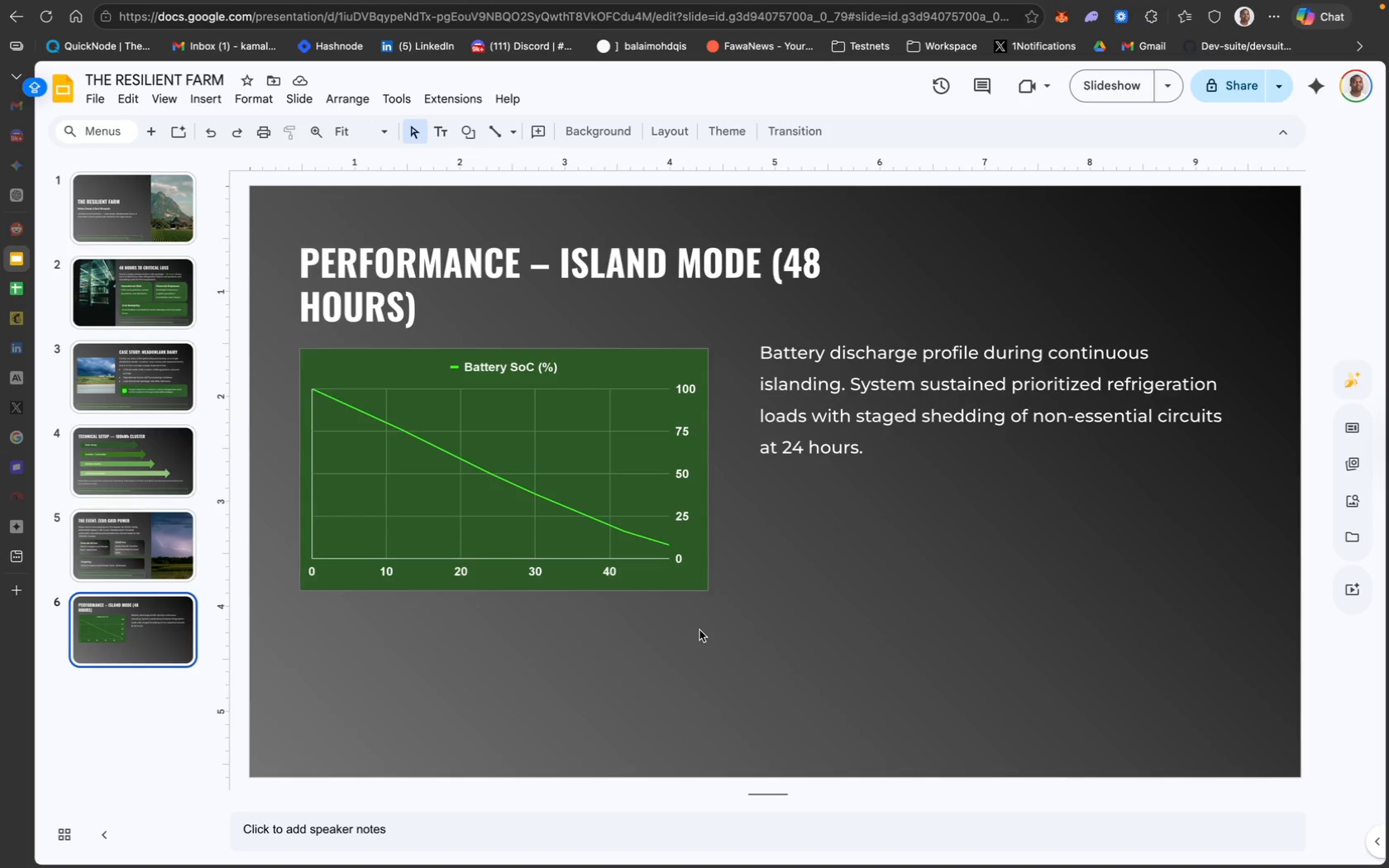 
wait(9.71)
 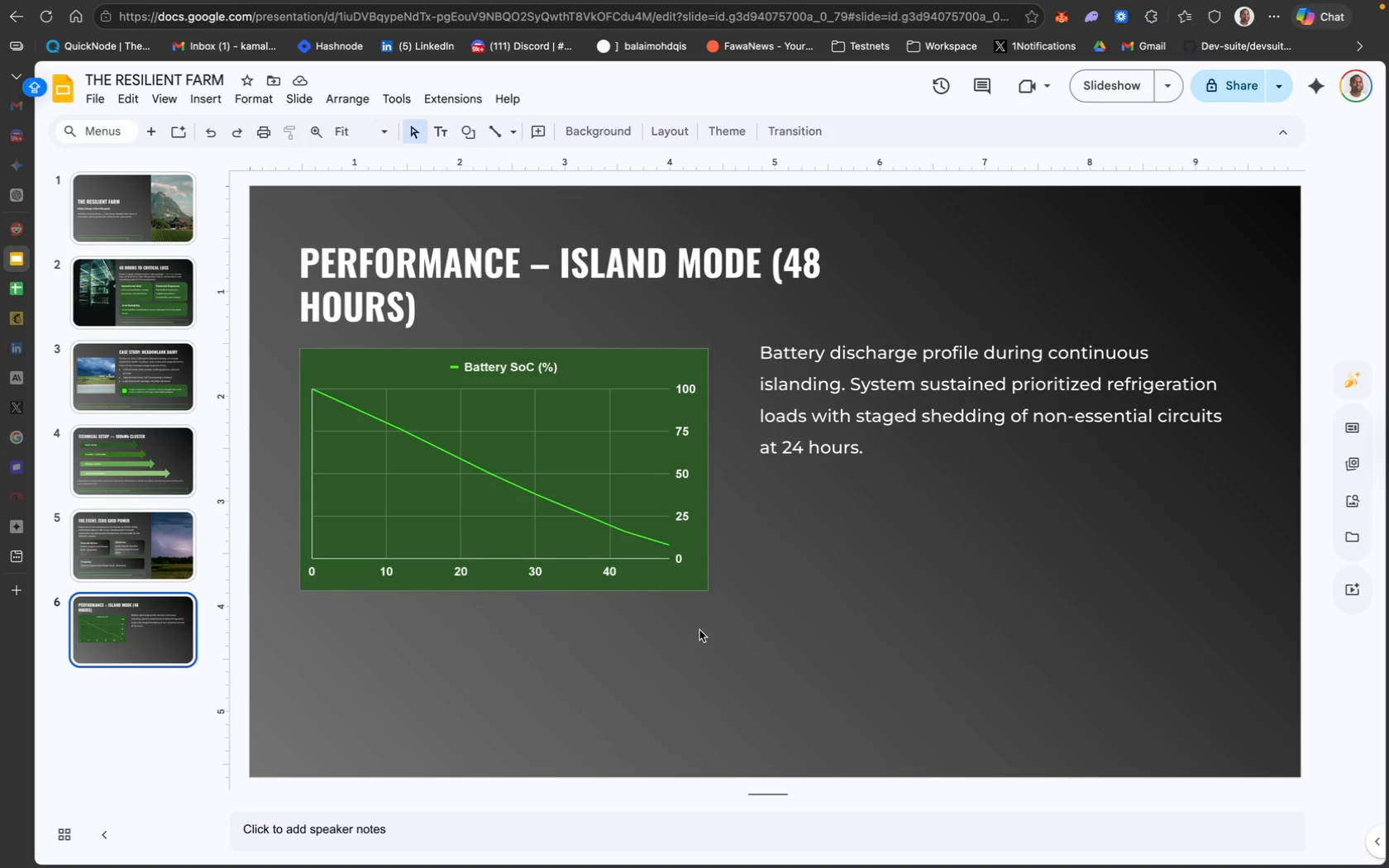 
left_click([162, 393])
 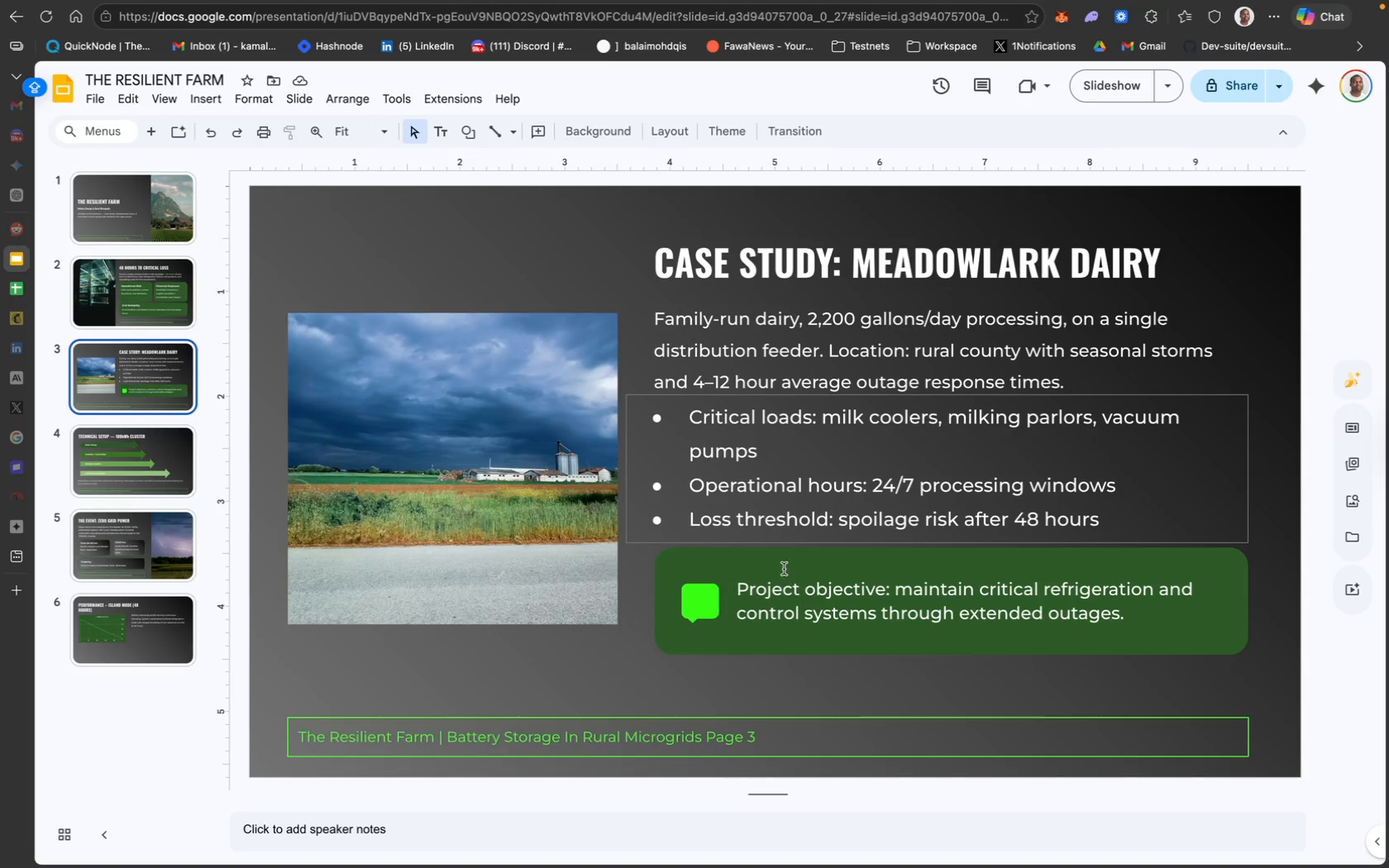 
left_click([782, 565])
 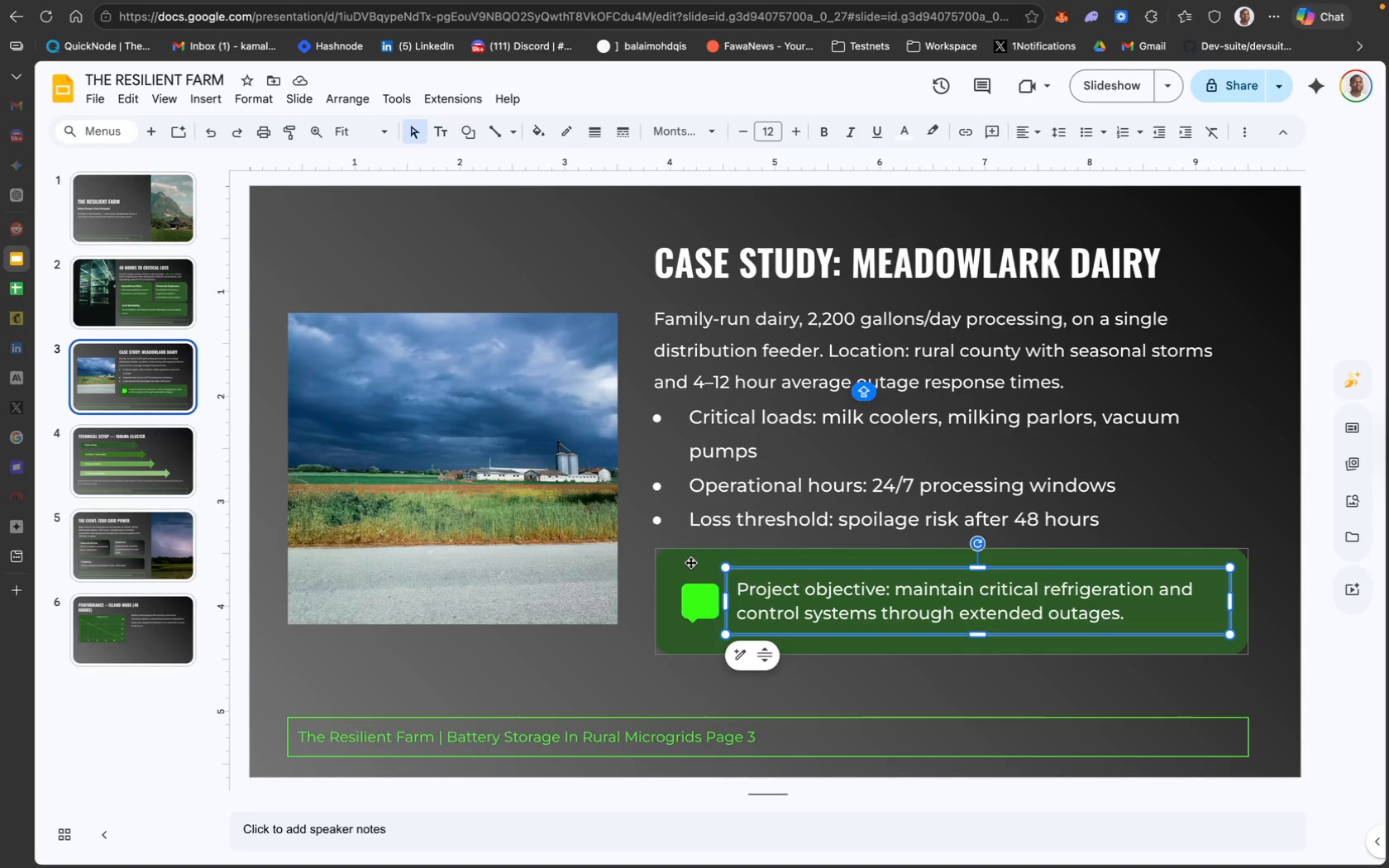 
hold_key(key=ShiftLeft, duration=1.1)
 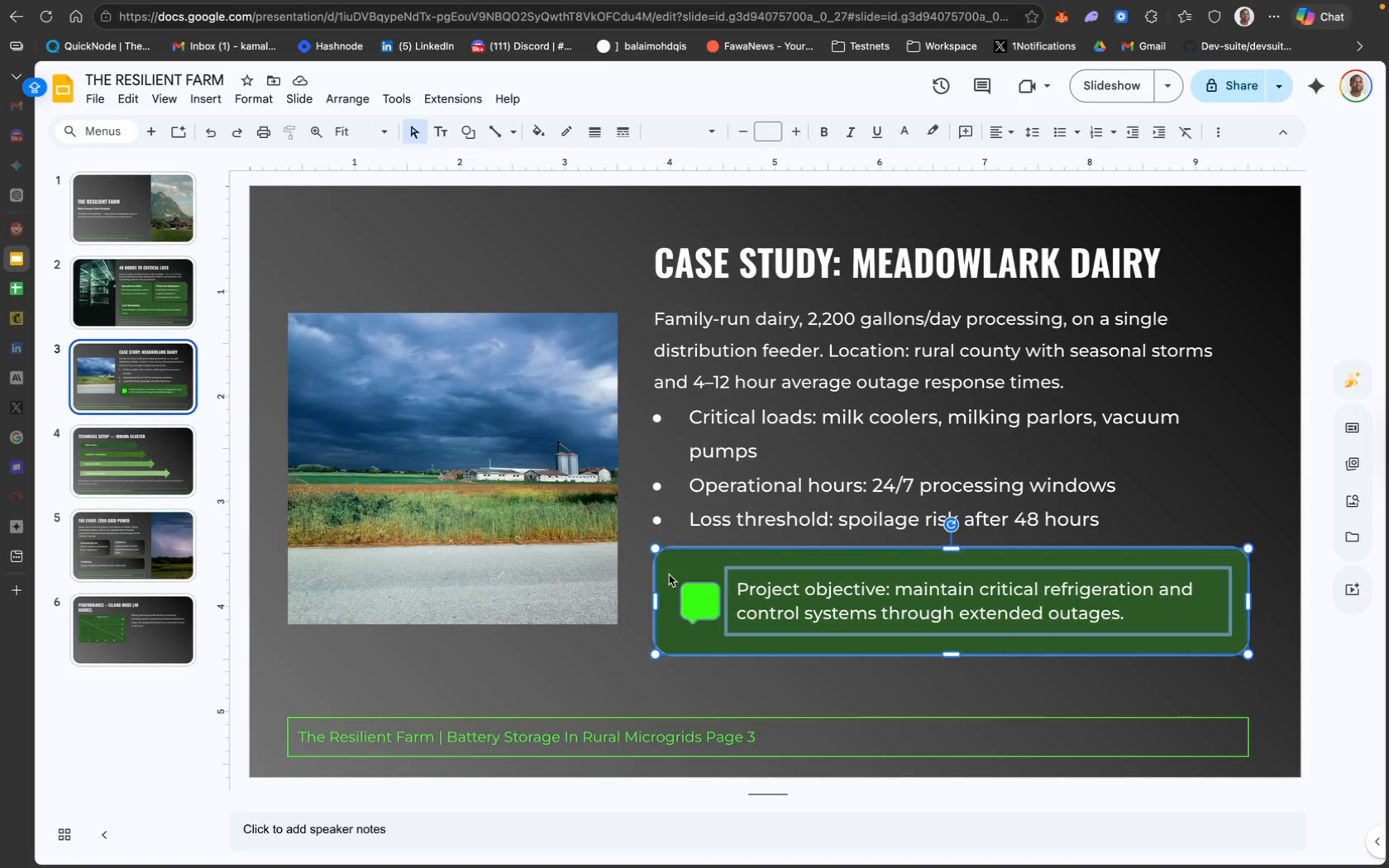 
key(Meta+C)
 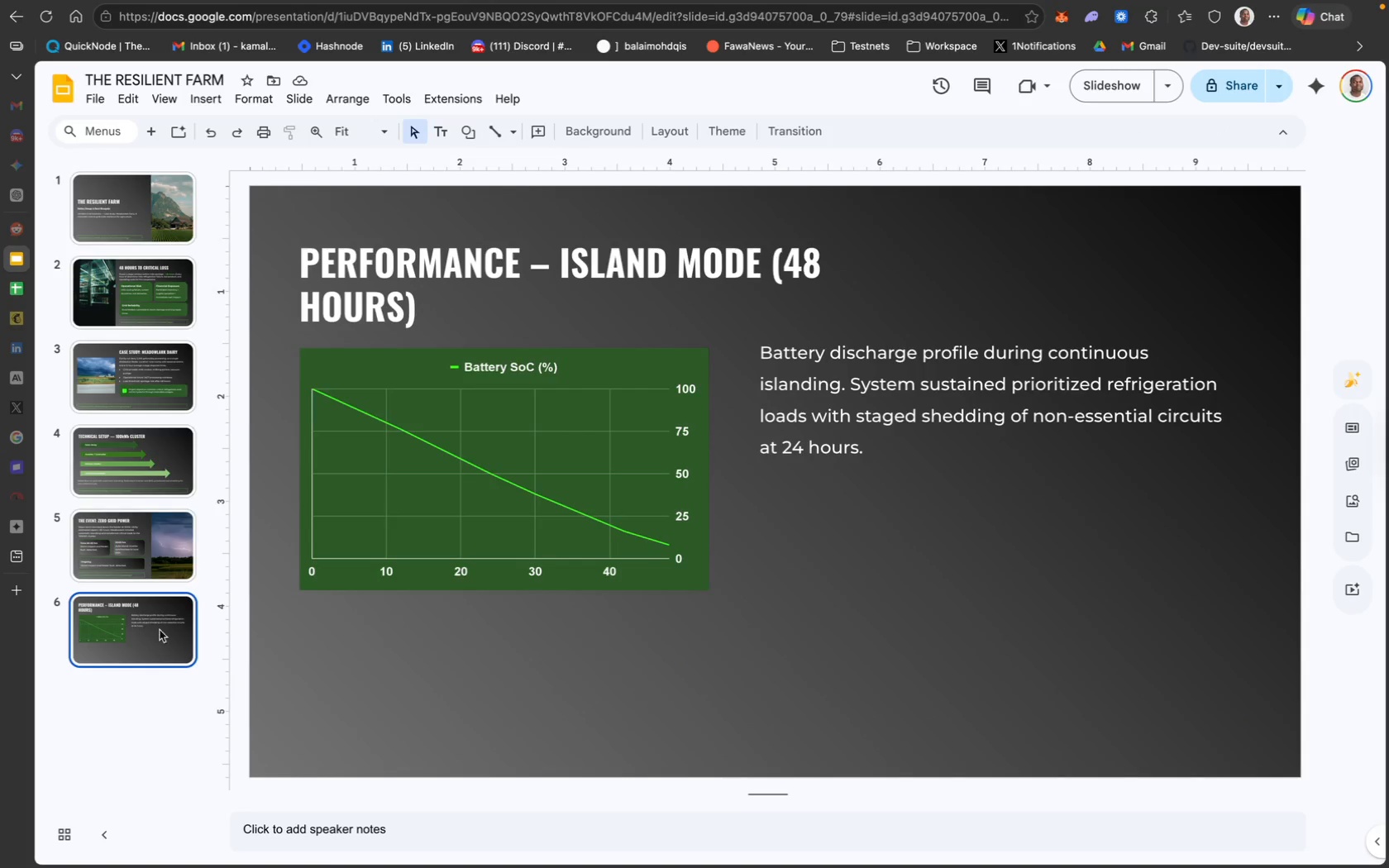 
left_click([753, 537])
 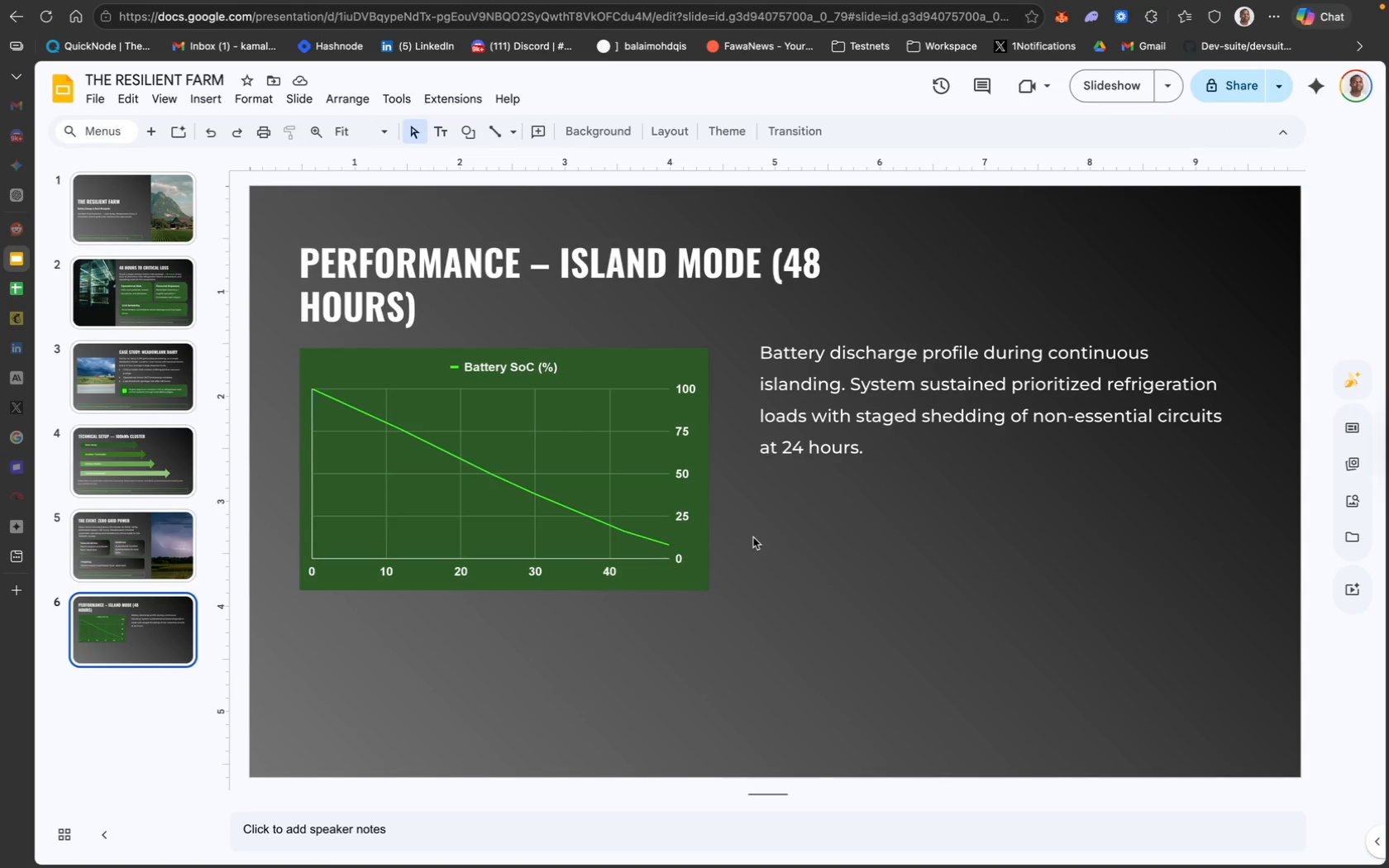 
key(Meta+V)
 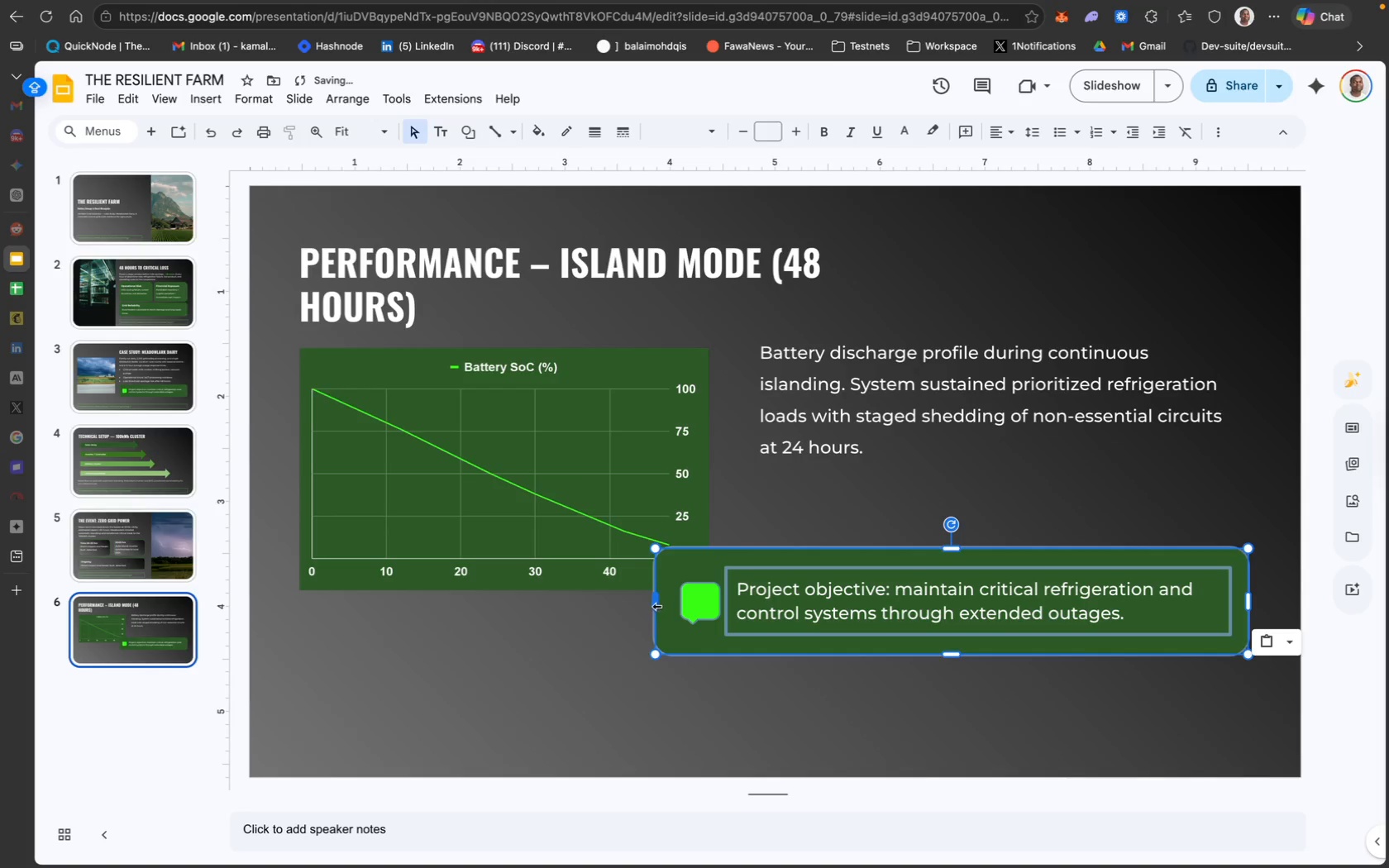 
left_click_drag(start_coordinate=[654, 606], to_coordinate=[771, 600])
 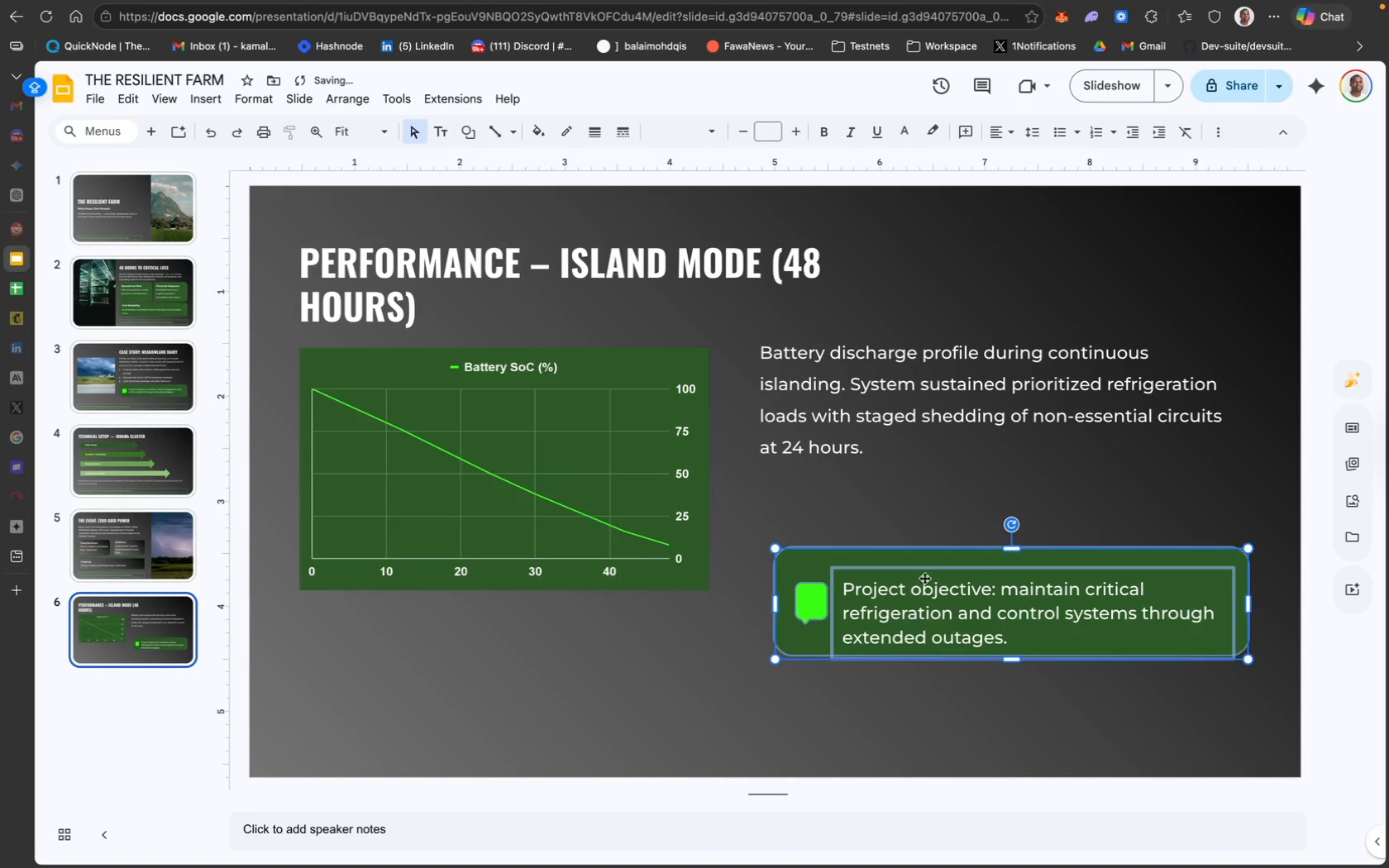 
left_click([953, 675])
 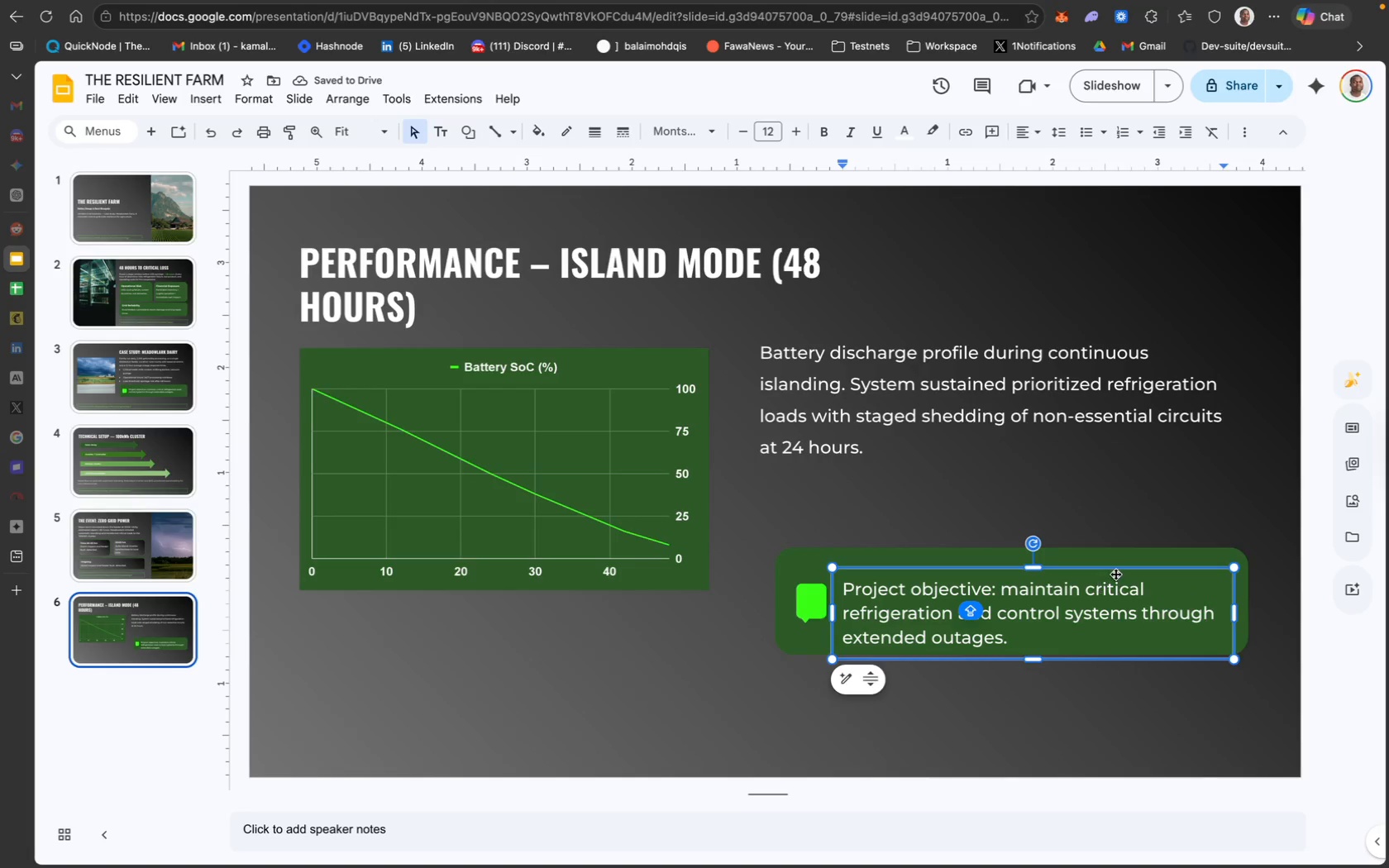 
left_click_drag(start_coordinate=[1115, 568], to_coordinate=[1114, 558])
 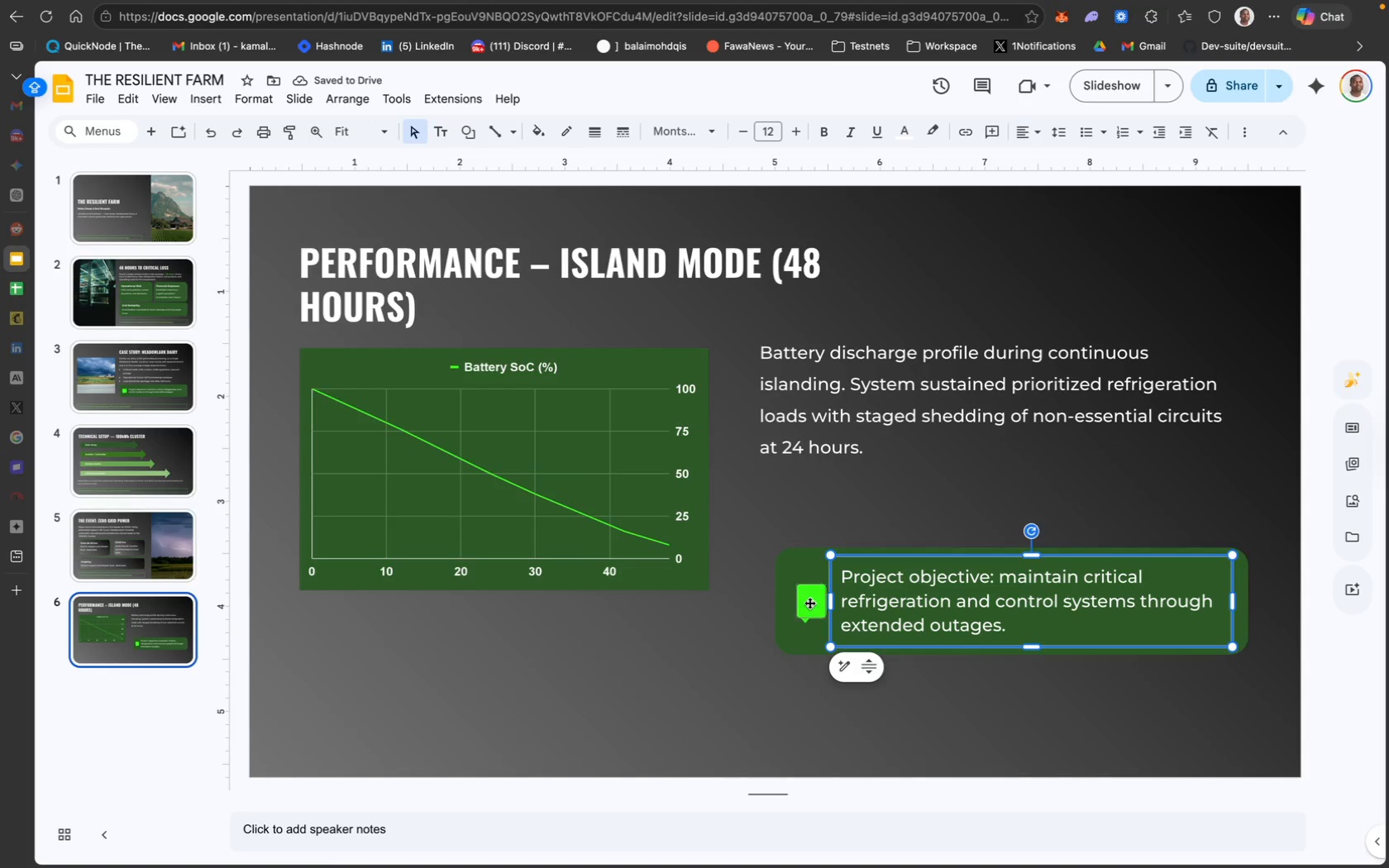 
wait(6.17)
 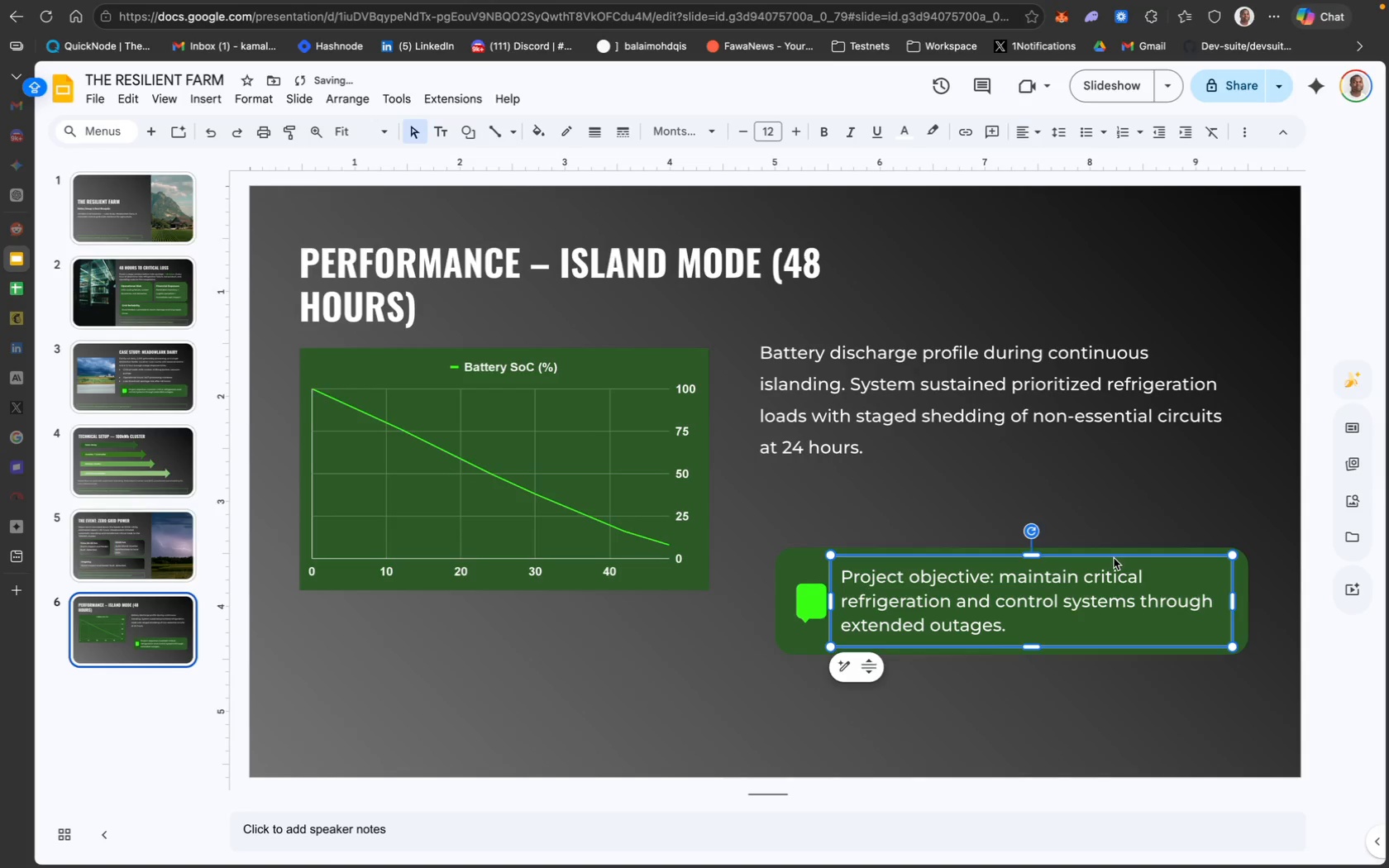 
left_click([862, 726])
 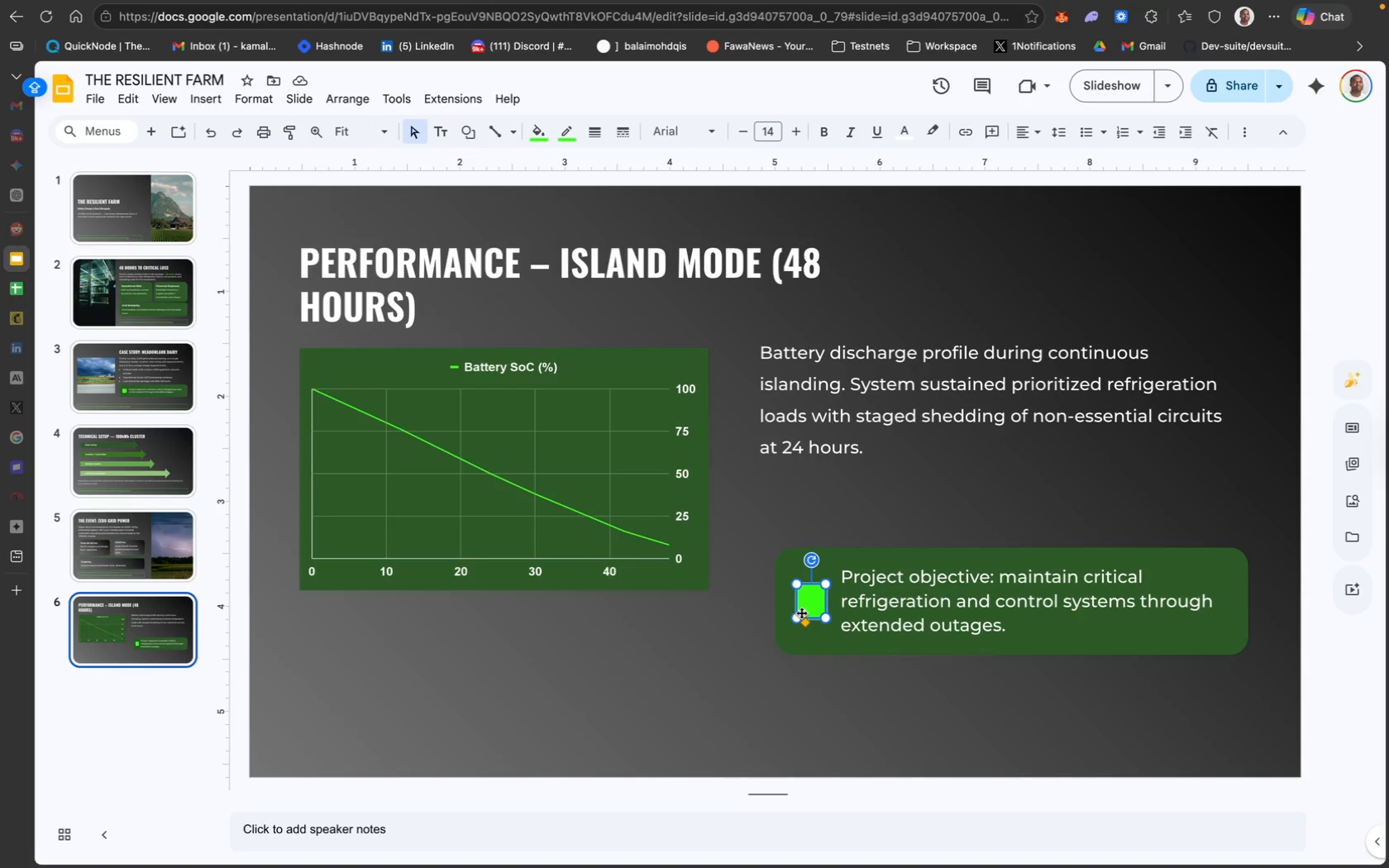 
left_click_drag(start_coordinate=[800, 614], to_coordinate=[804, 604])
 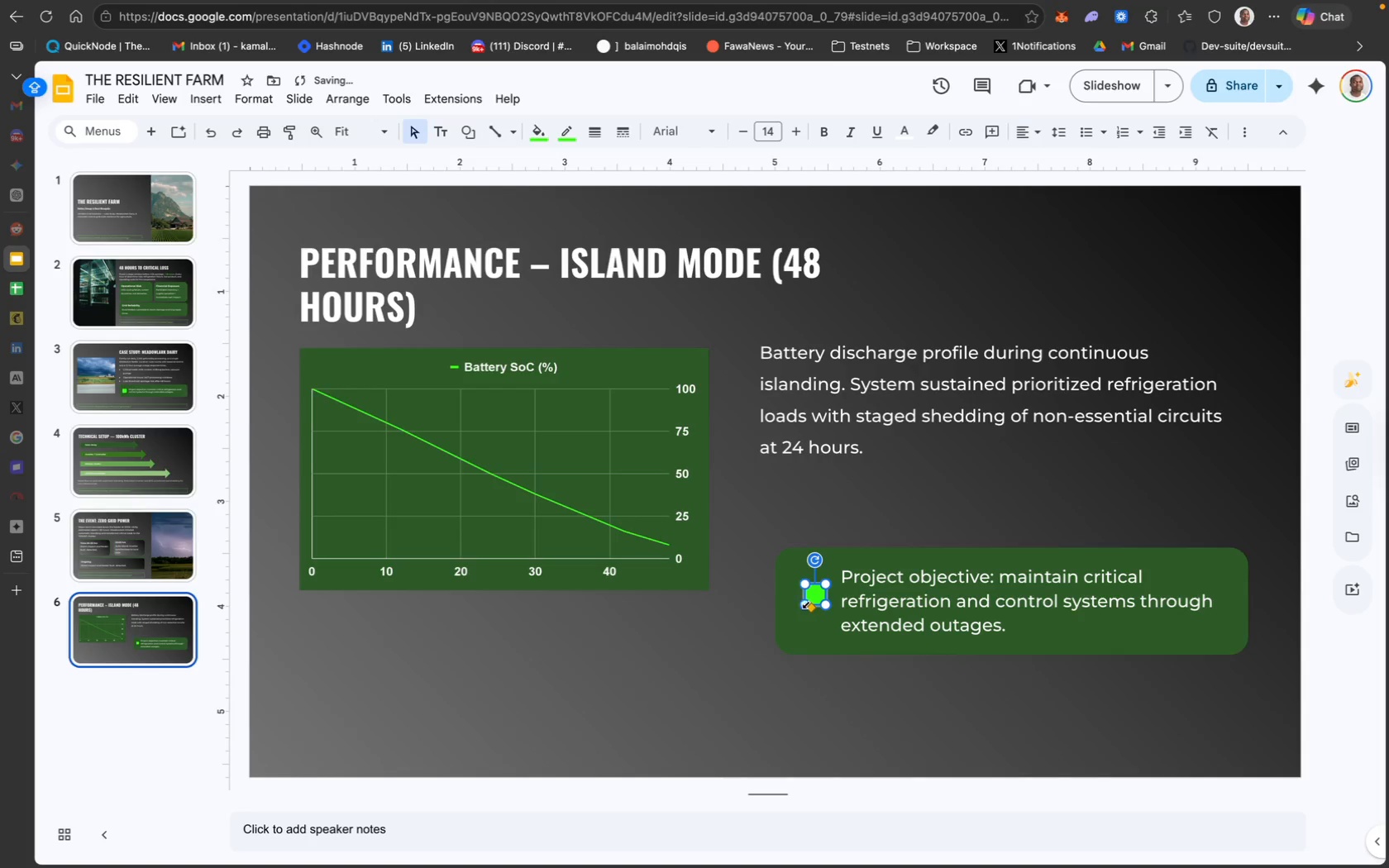 
left_click_drag(start_coordinate=[805, 603], to_coordinate=[796, 622])
 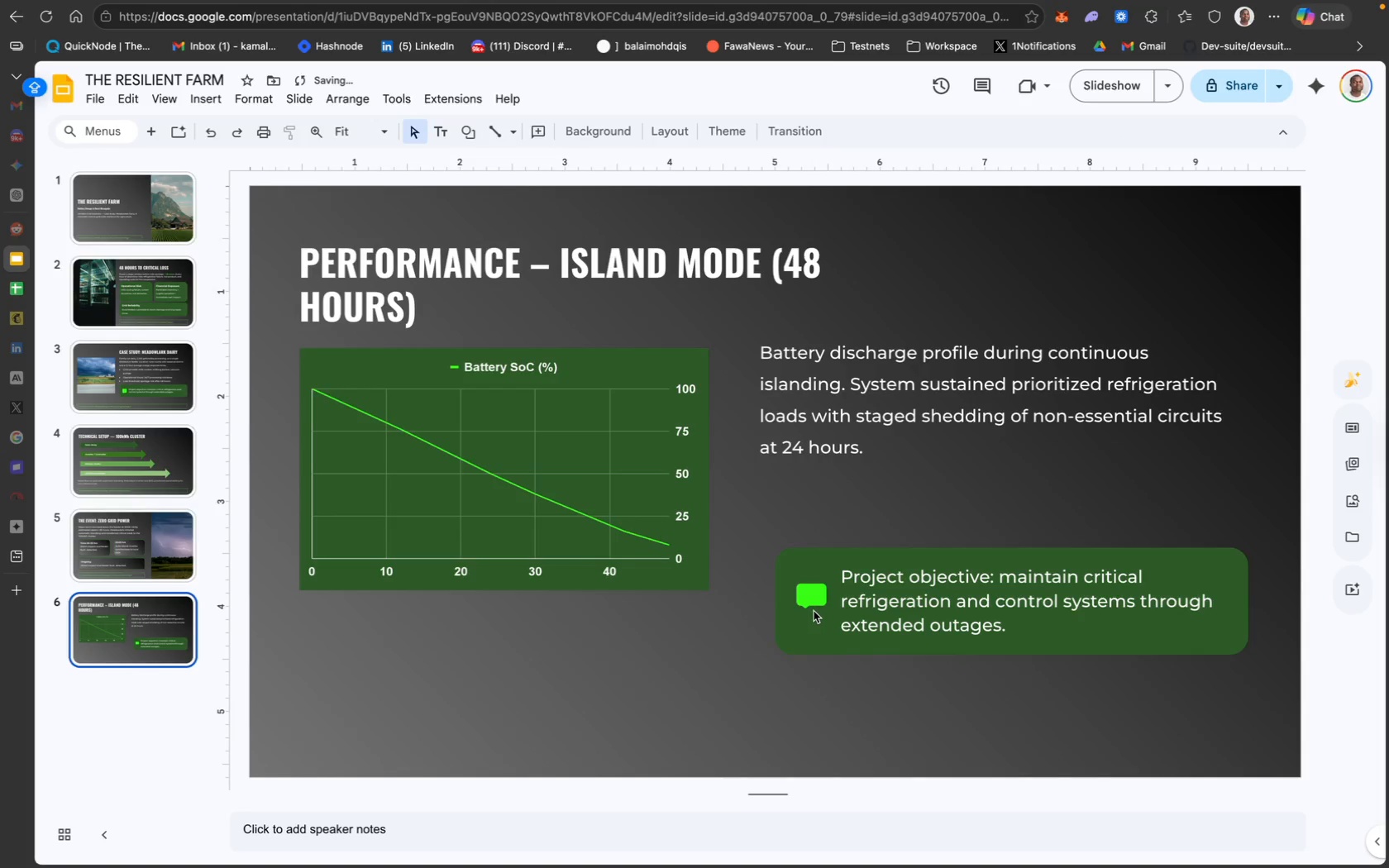 
left_click_drag(start_coordinate=[813, 601], to_coordinate=[813, 608])
 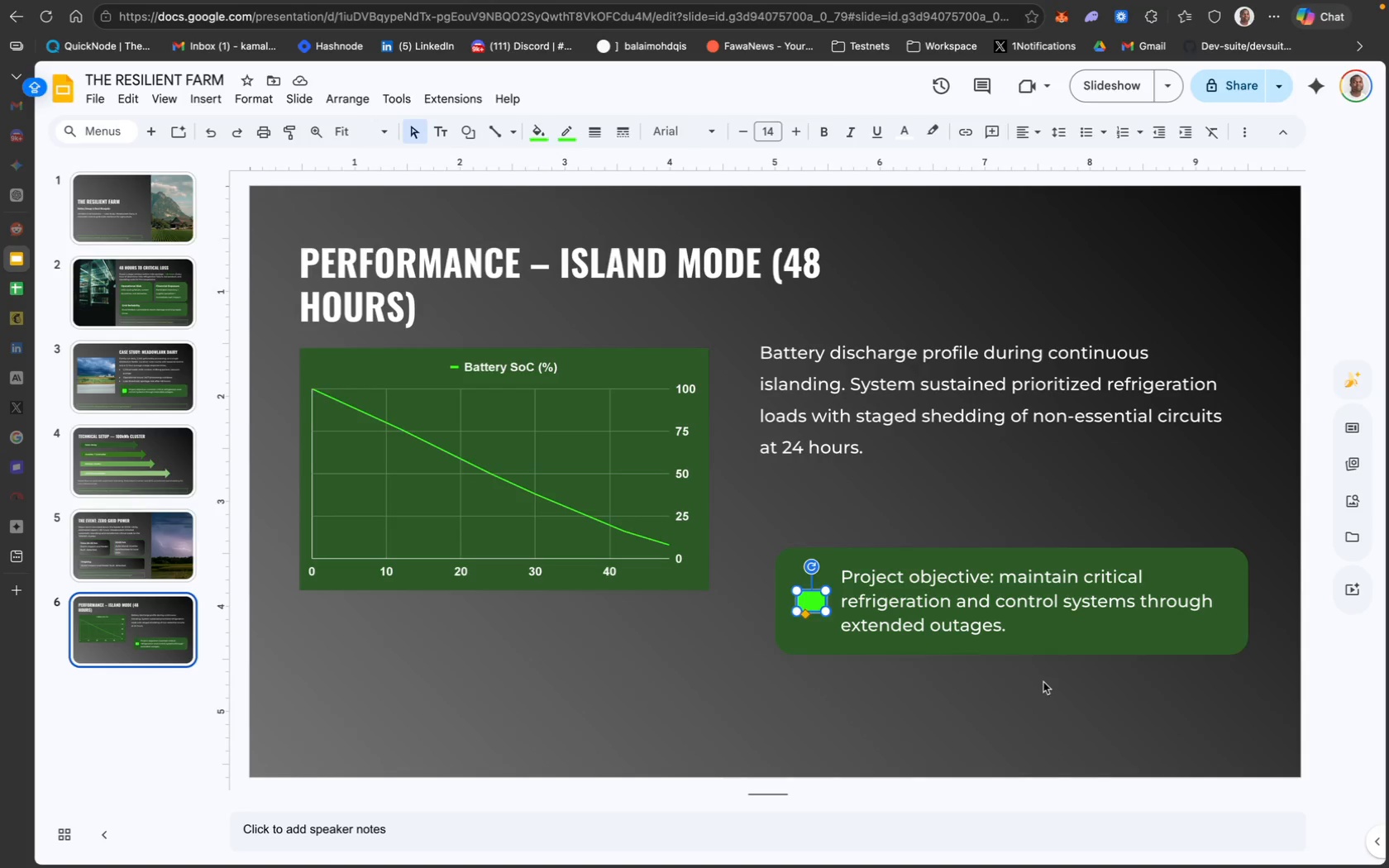 
wait(7.73)
 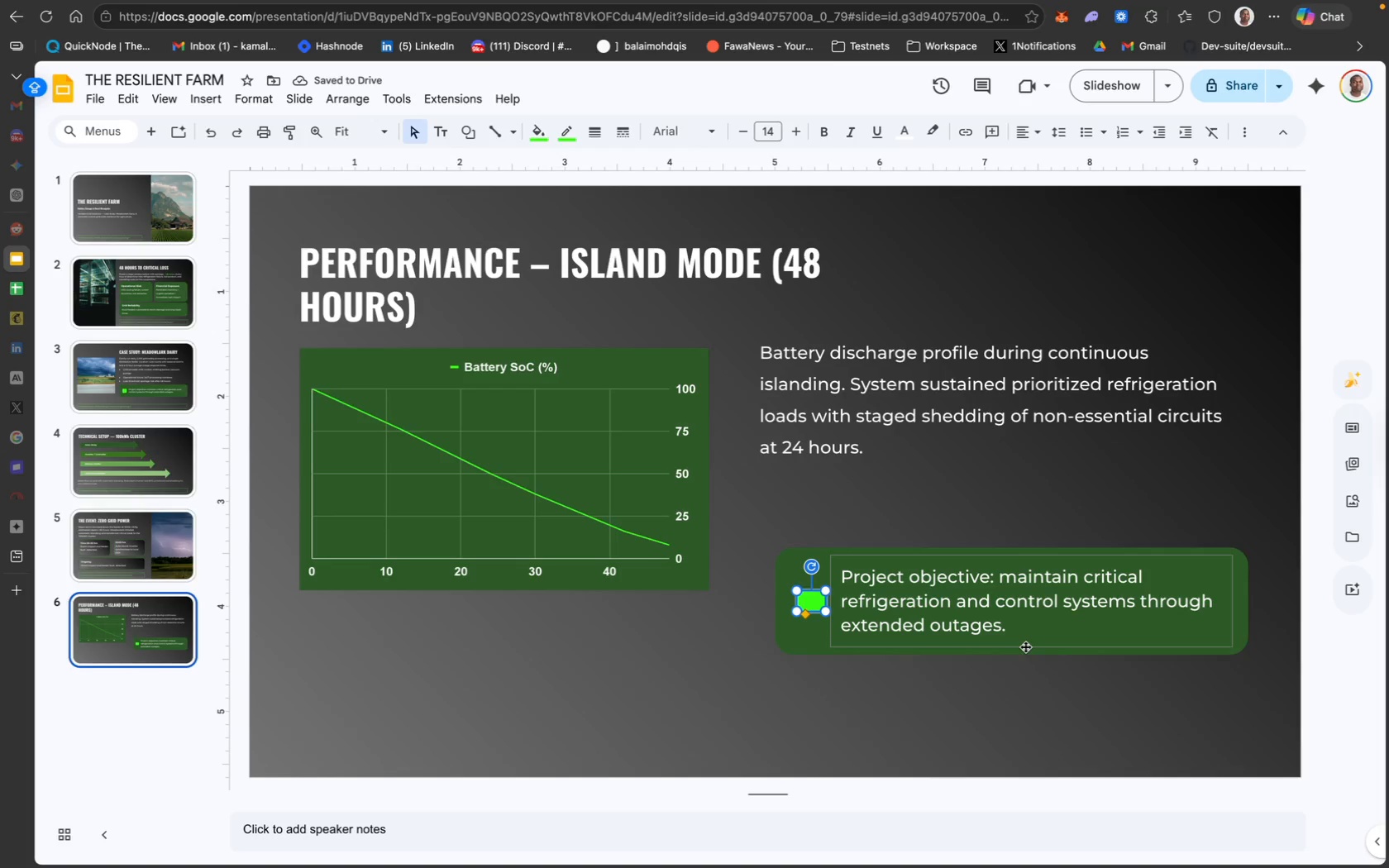 
left_click([857, 708])
 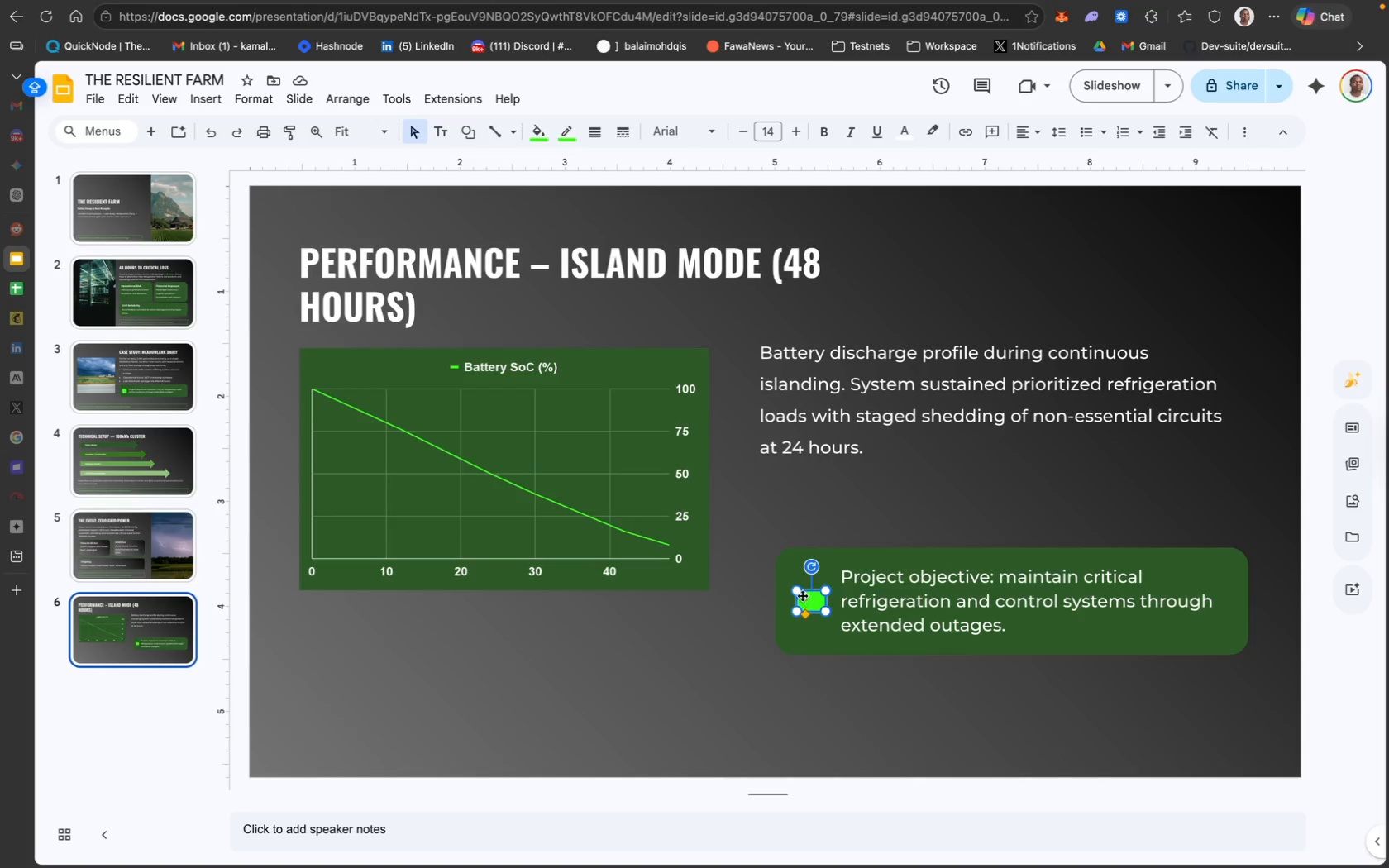 
left_click_drag(start_coordinate=[798, 590], to_coordinate=[795, 580])
 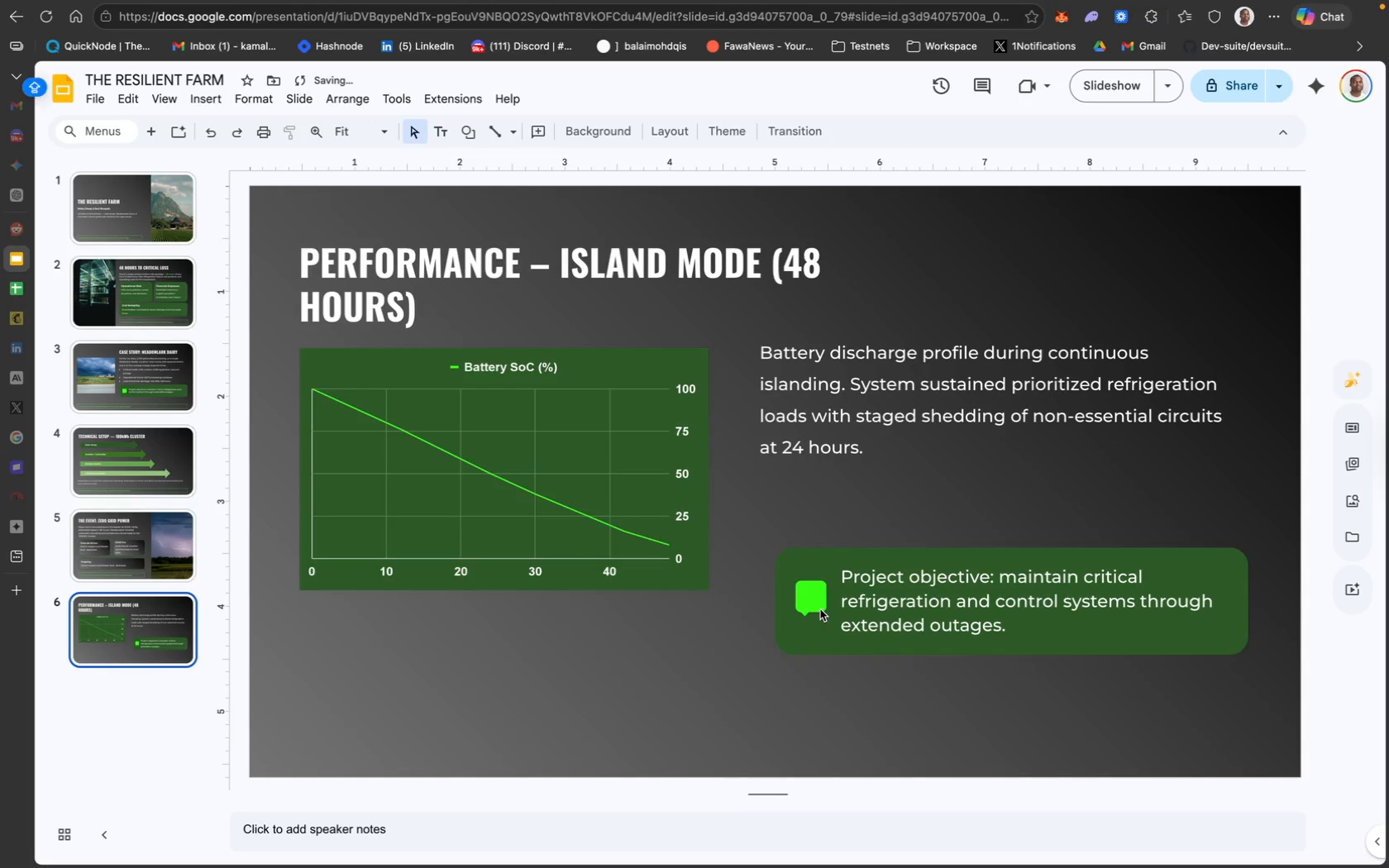 
left_click([815, 601])
 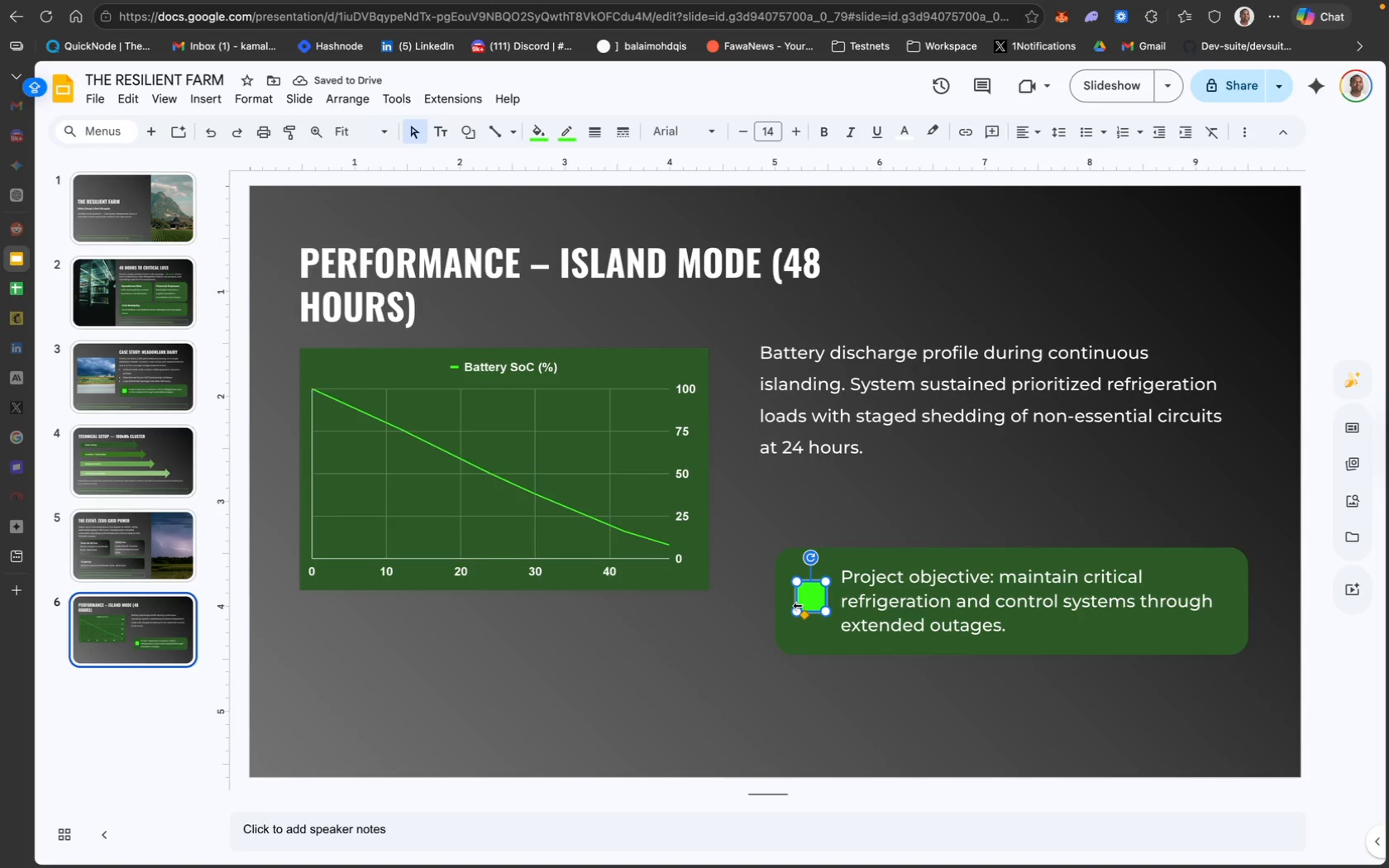 
left_click_drag(start_coordinate=[796, 599], to_coordinate=[790, 600])
 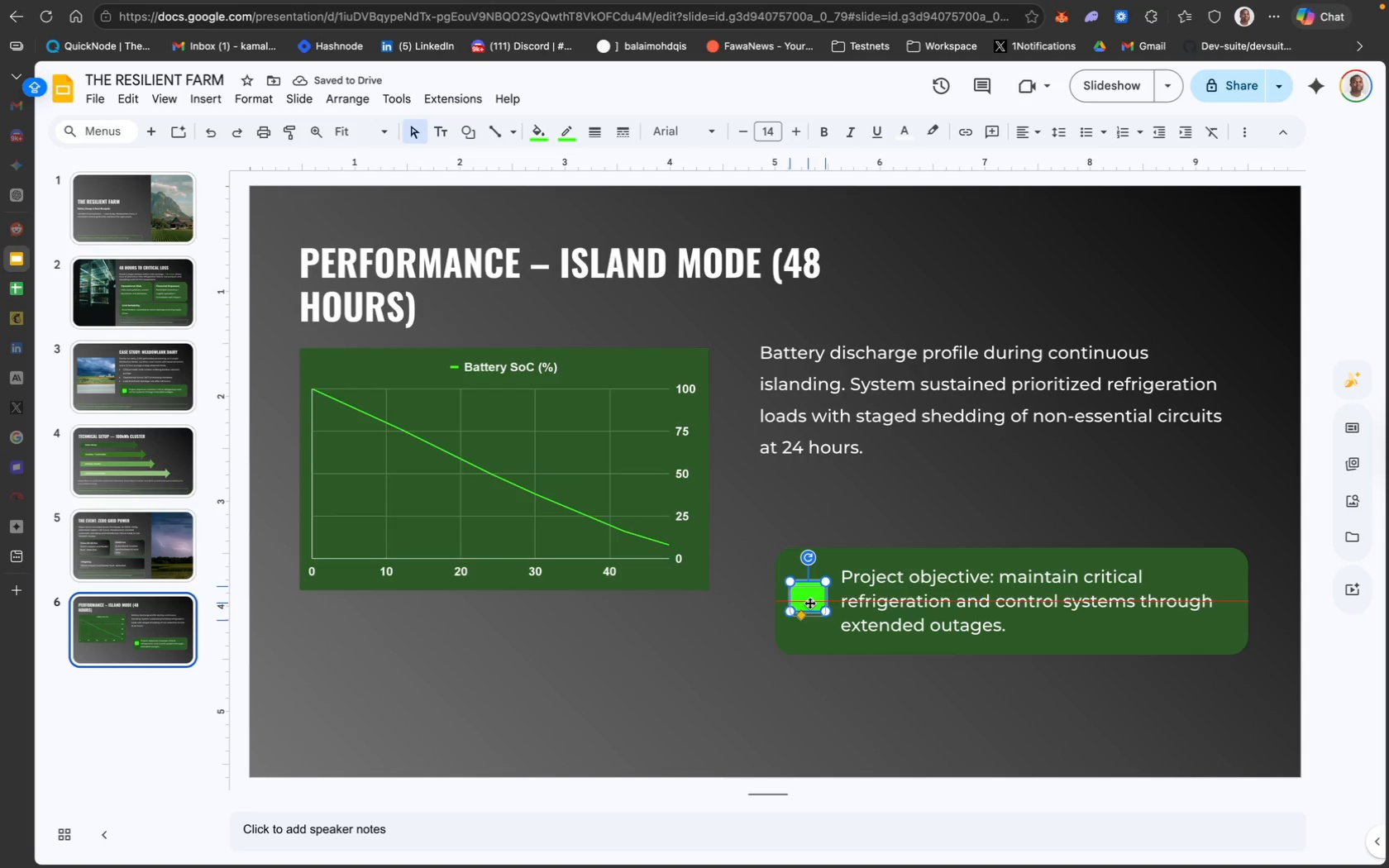 
wait(9.3)
 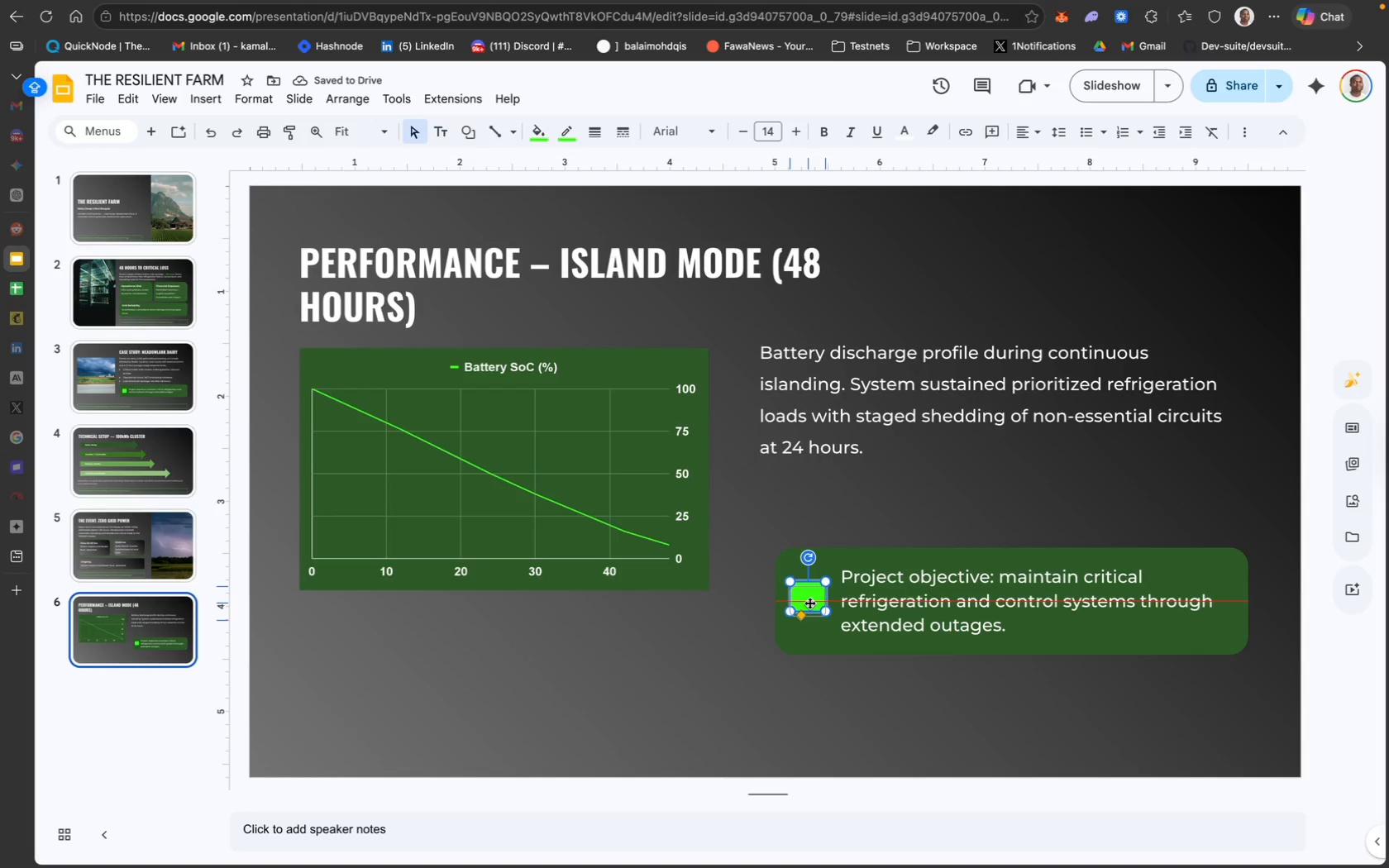 
left_click_drag(start_coordinate=[1093, 561], to_coordinate=[1099, 562])
 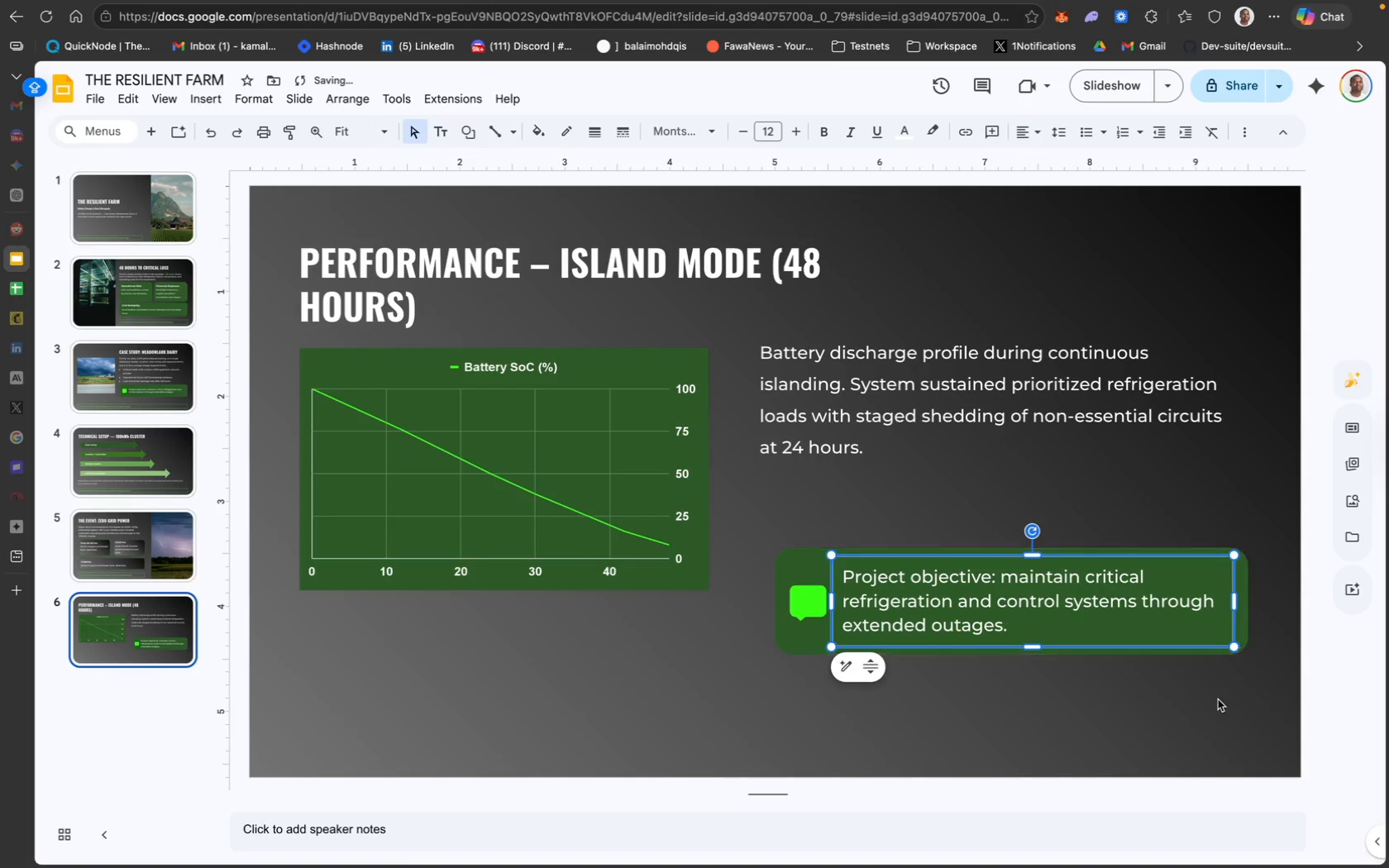 
left_click([1217, 702])
 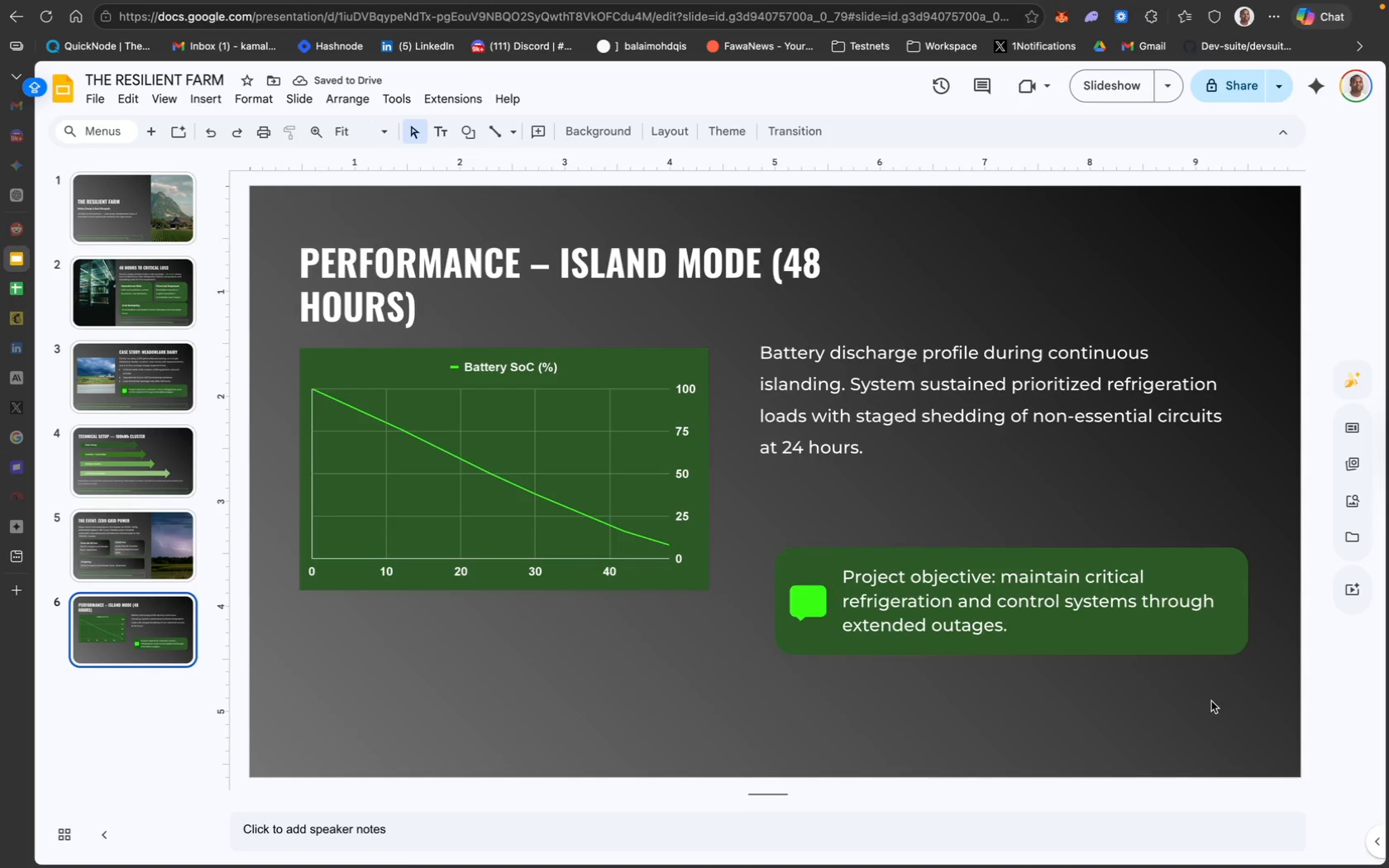 
left_click([1067, 606])
 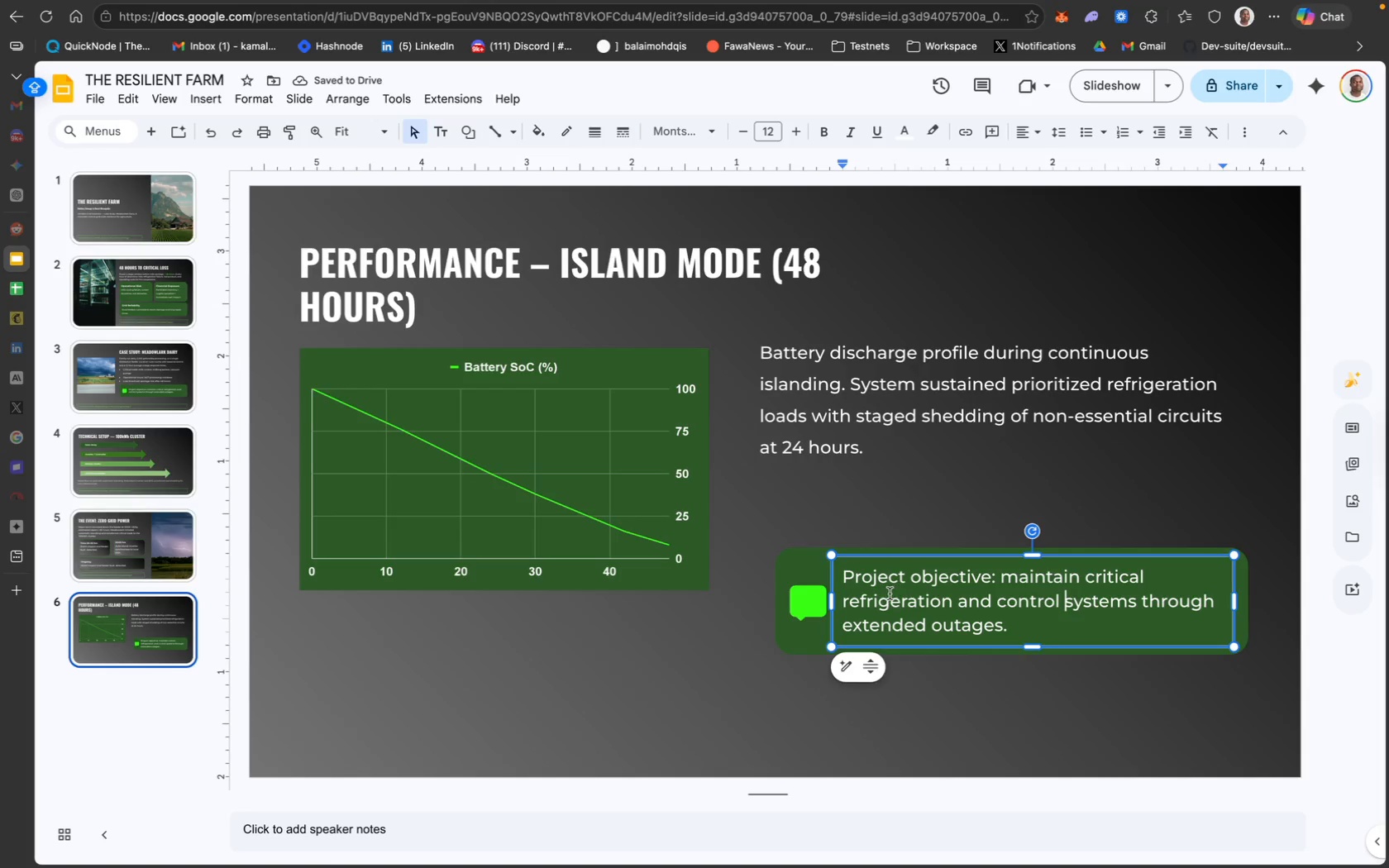 
hold_key(key=ShiftLeft, duration=2.31)
left_click([779, 586])
 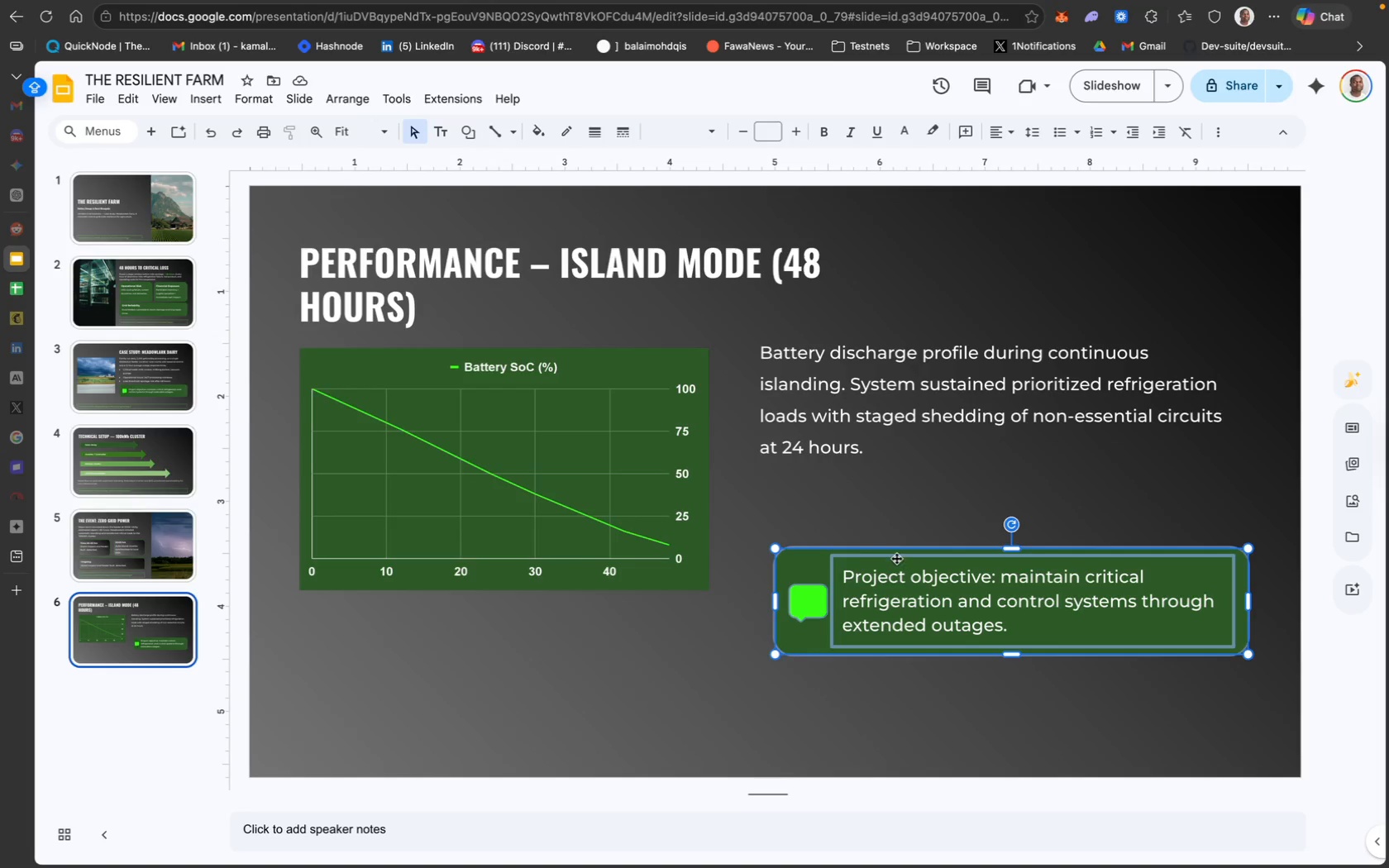 
left_click_drag(start_coordinate=[897, 559], to_coordinate=[881, 488])
 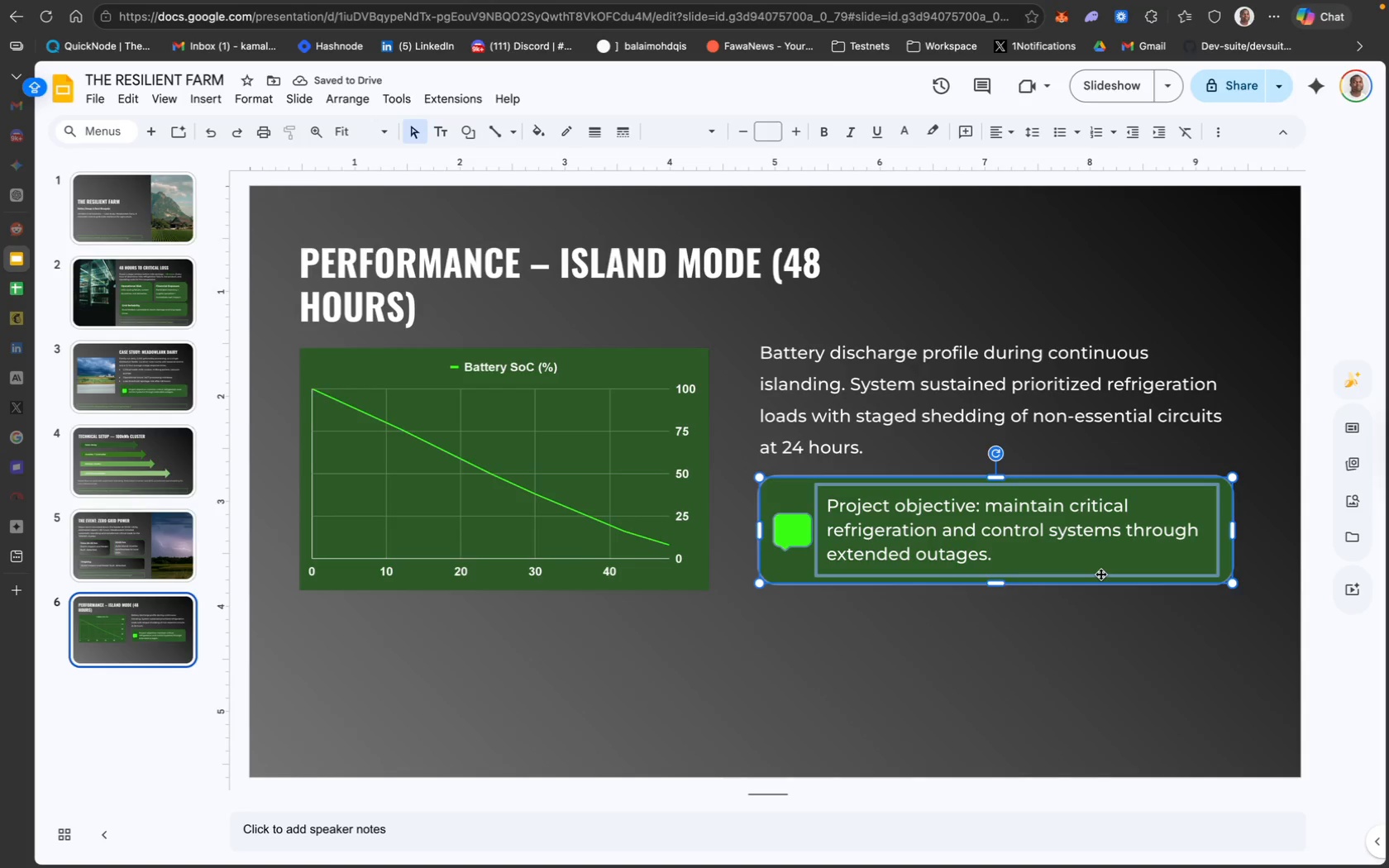 
left_click([1006, 555])
 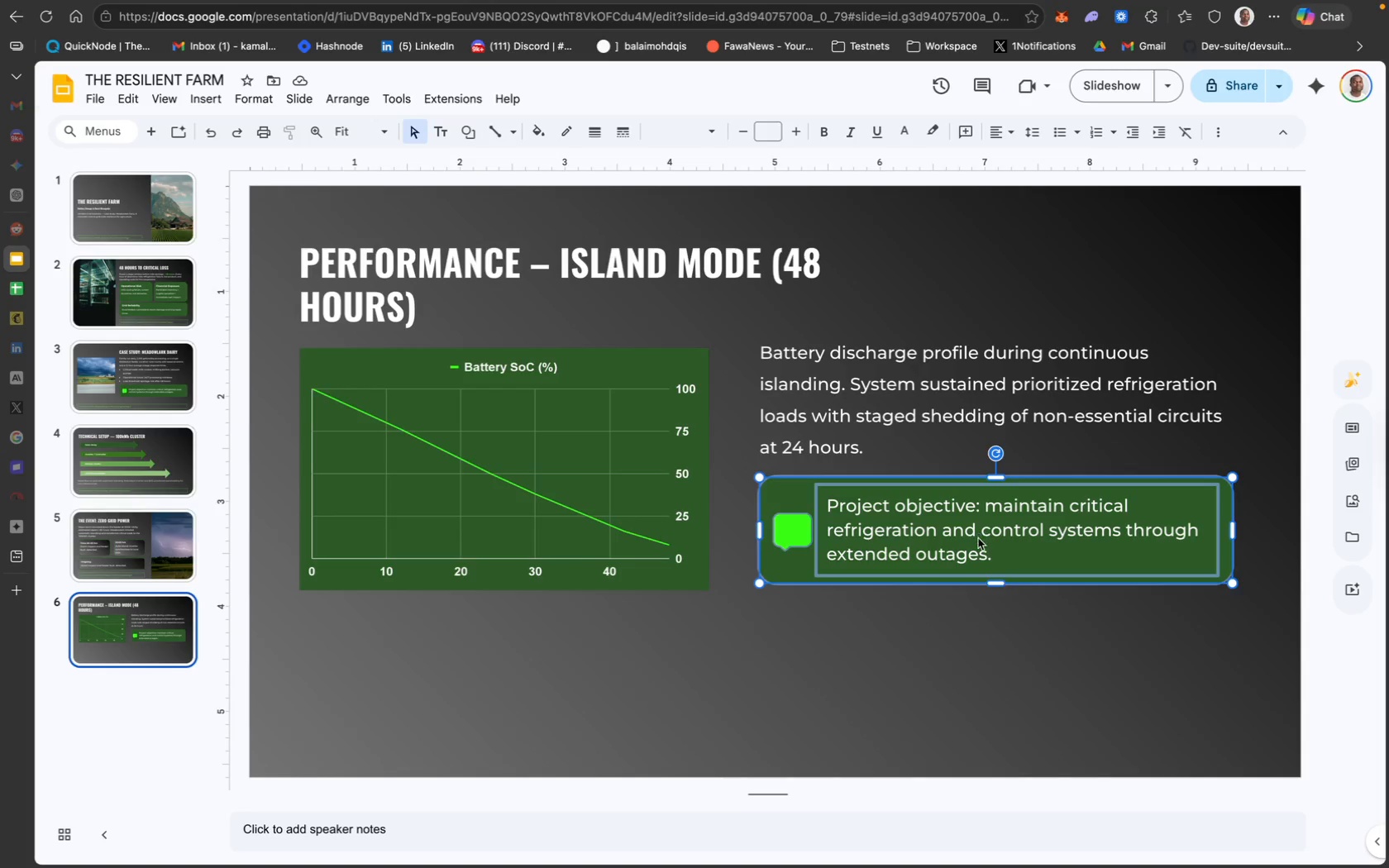 
double_click([978, 538])
 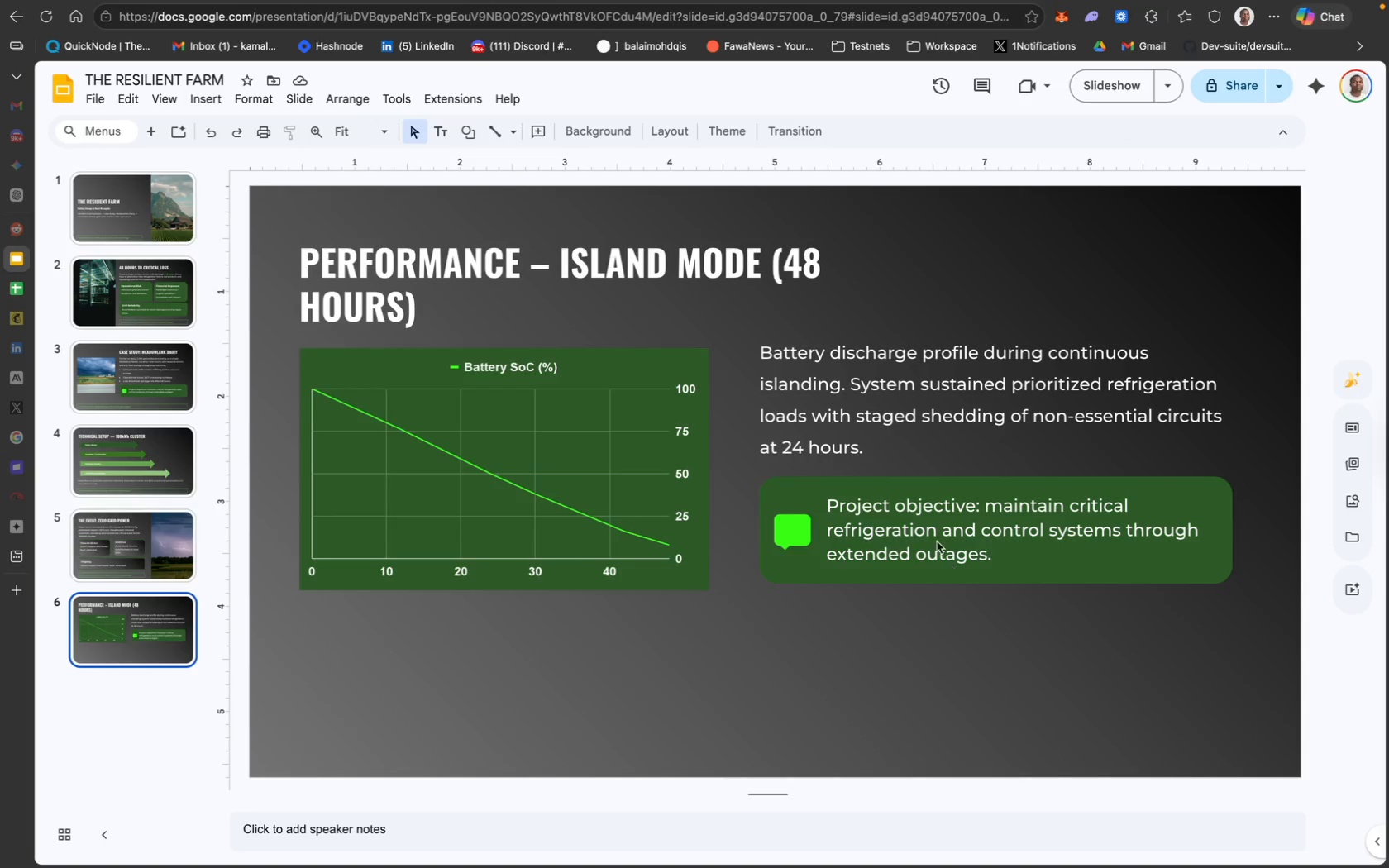 
double_click([928, 524])
 